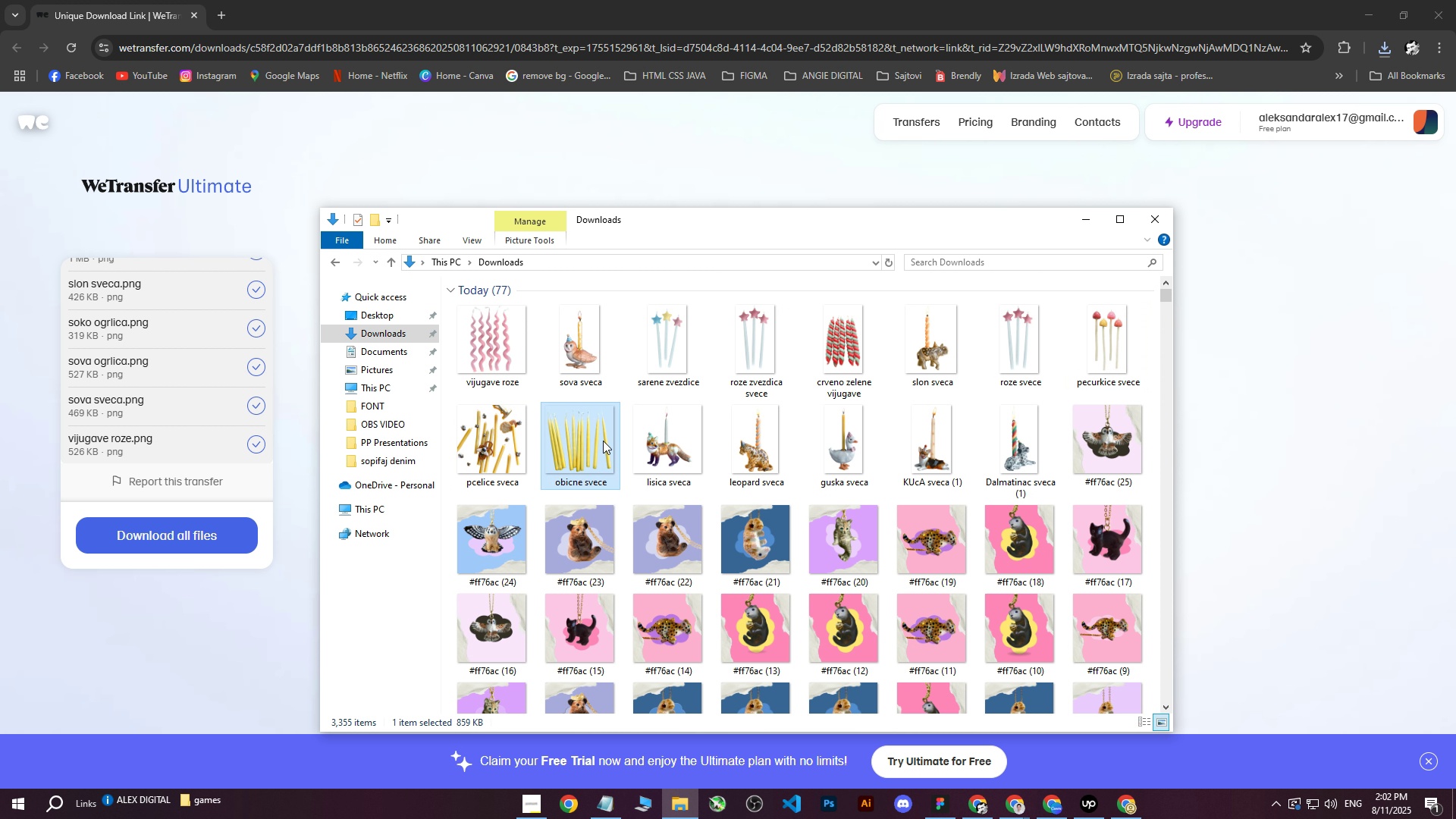 
double_click([668, 442])
 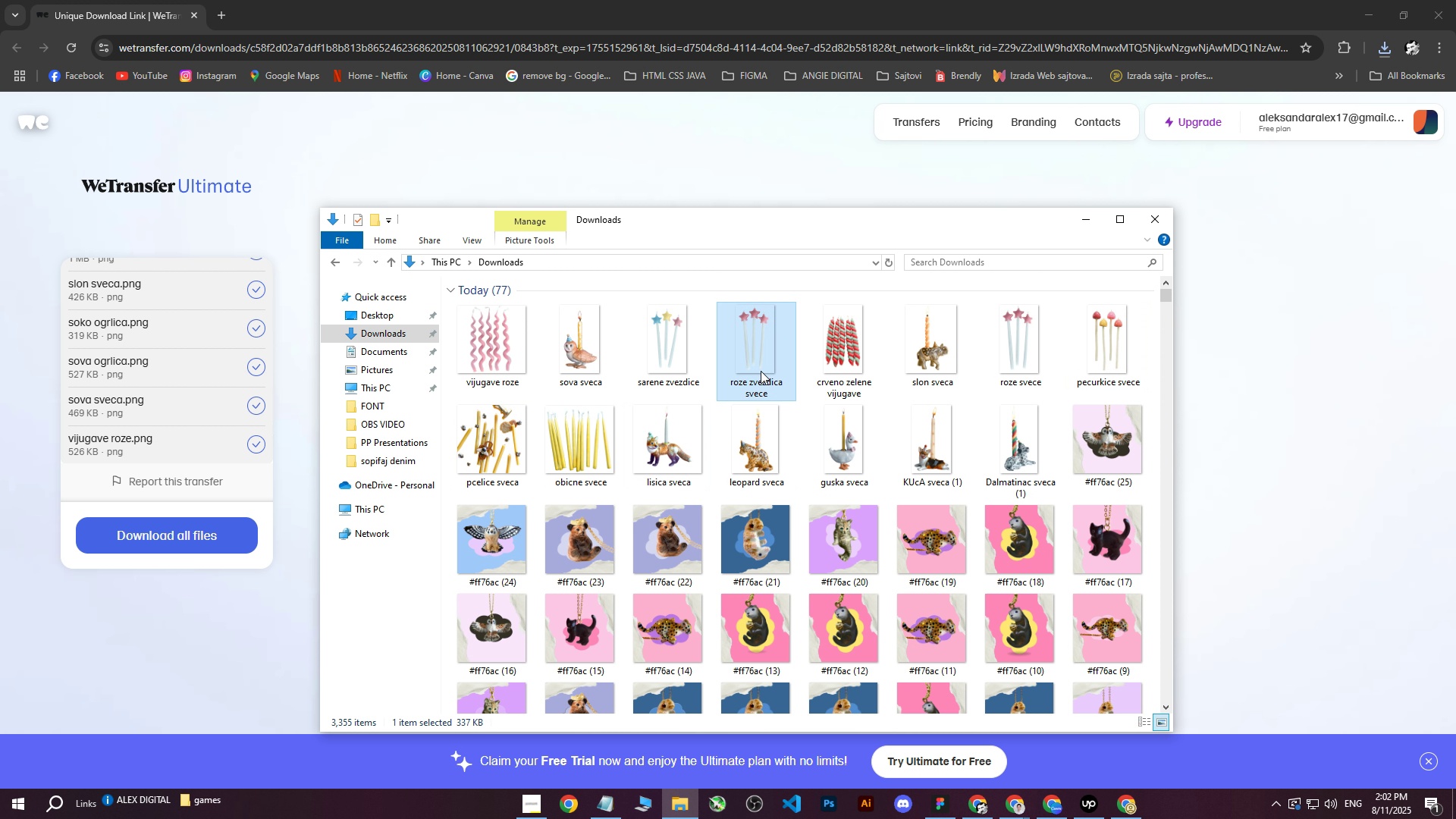 
double_click([507, 348])
 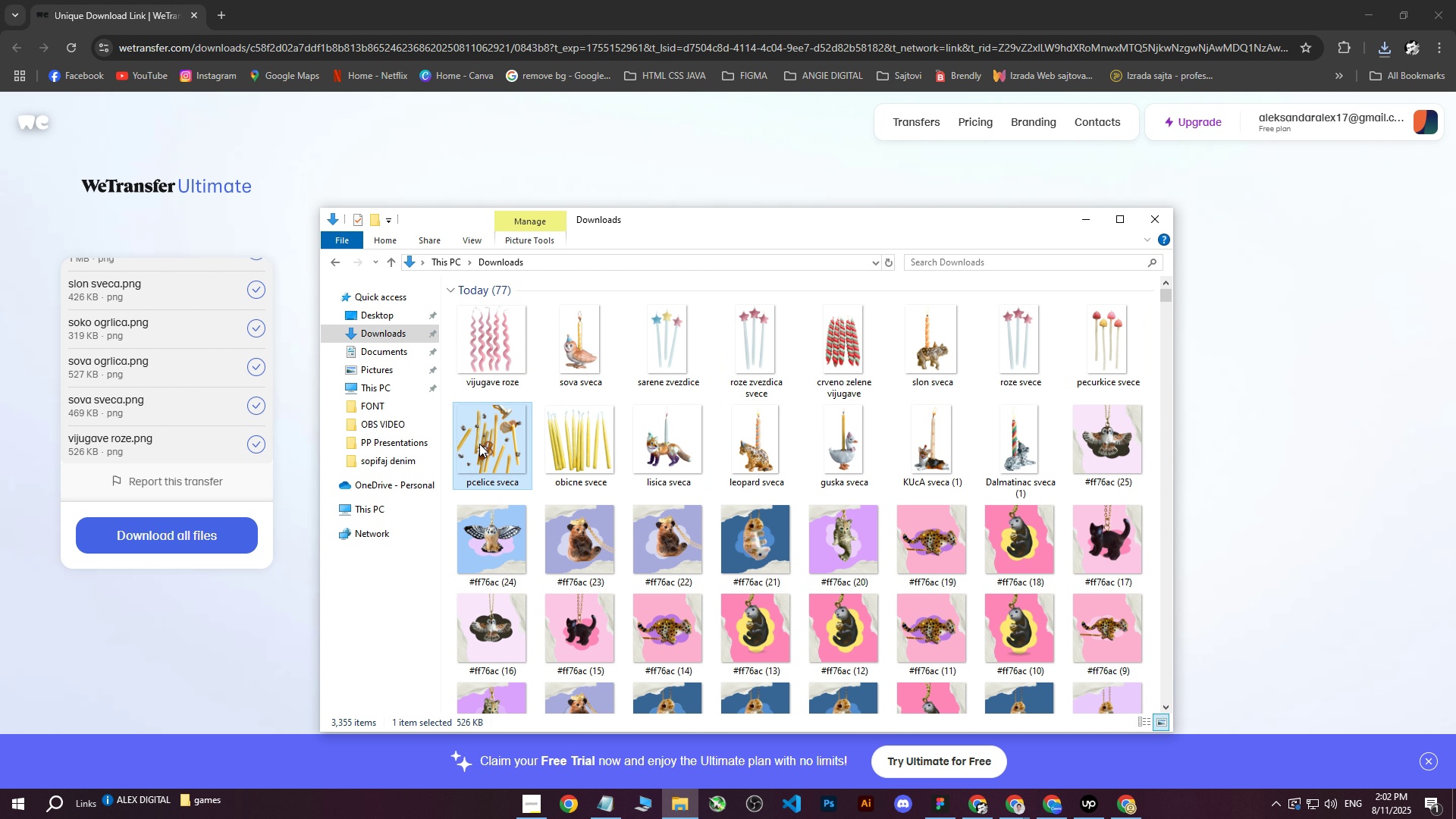 
left_click([479, 444])
 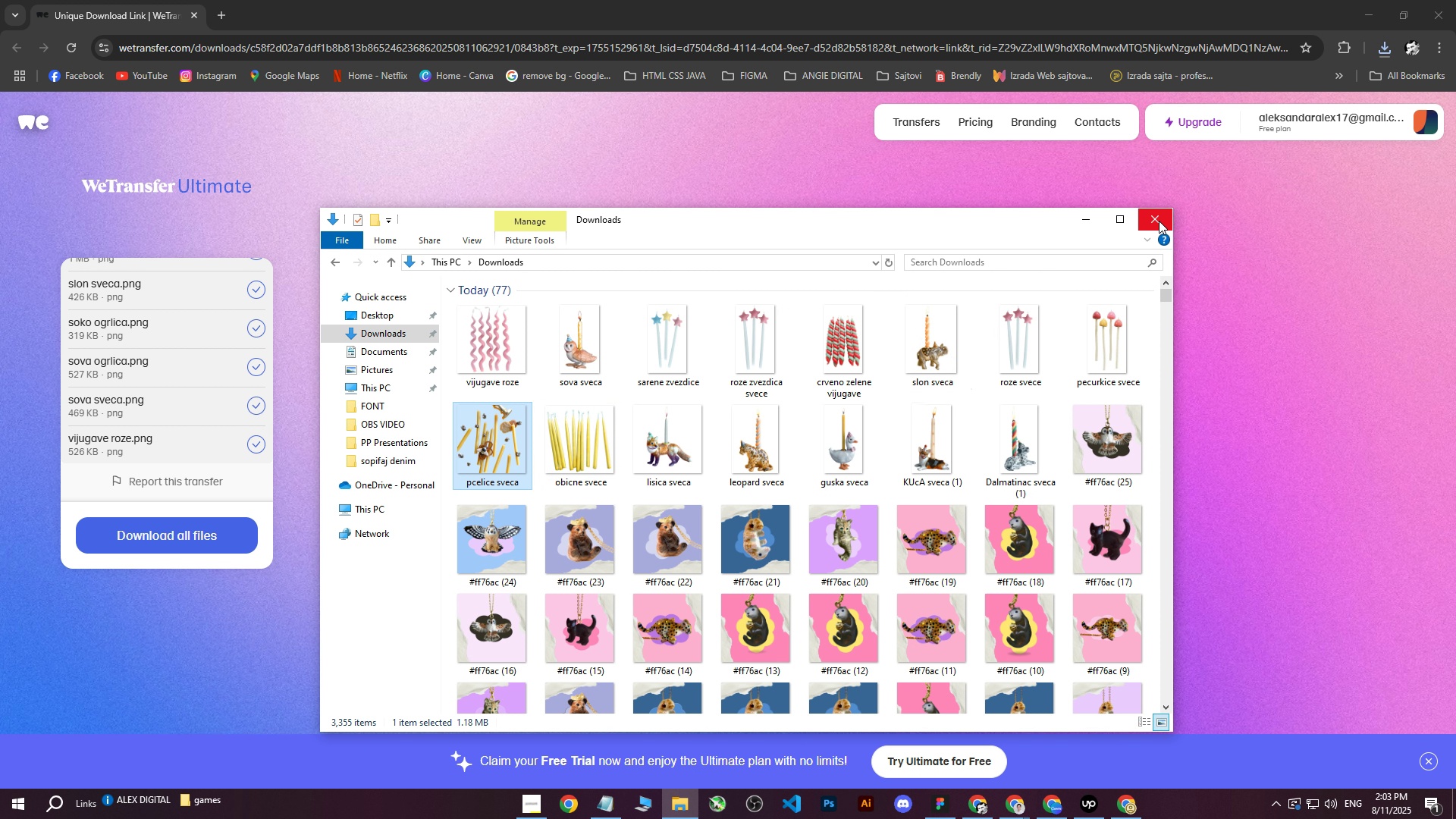 
left_click([1086, 218])
 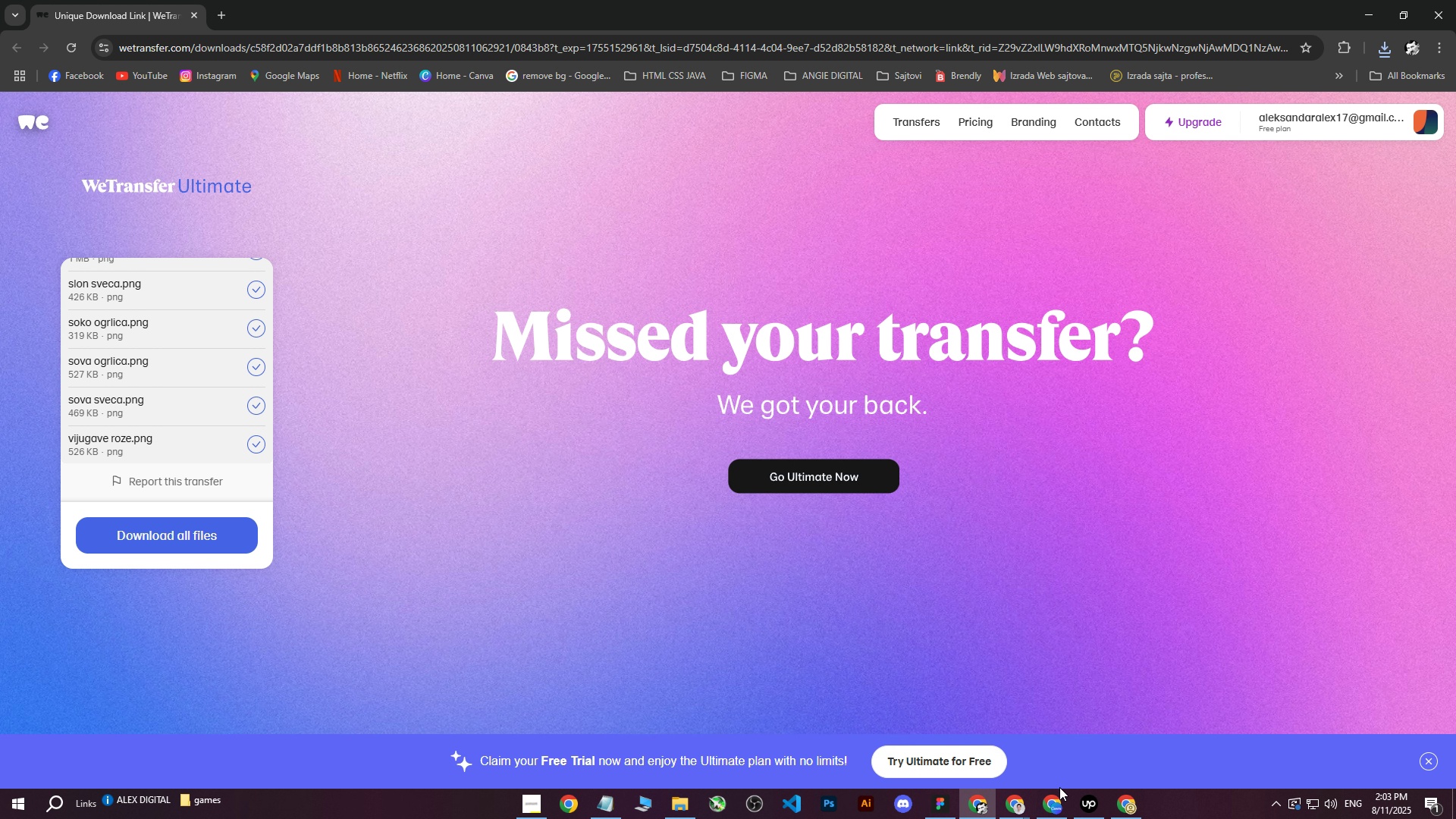 
left_click([1057, 806])
 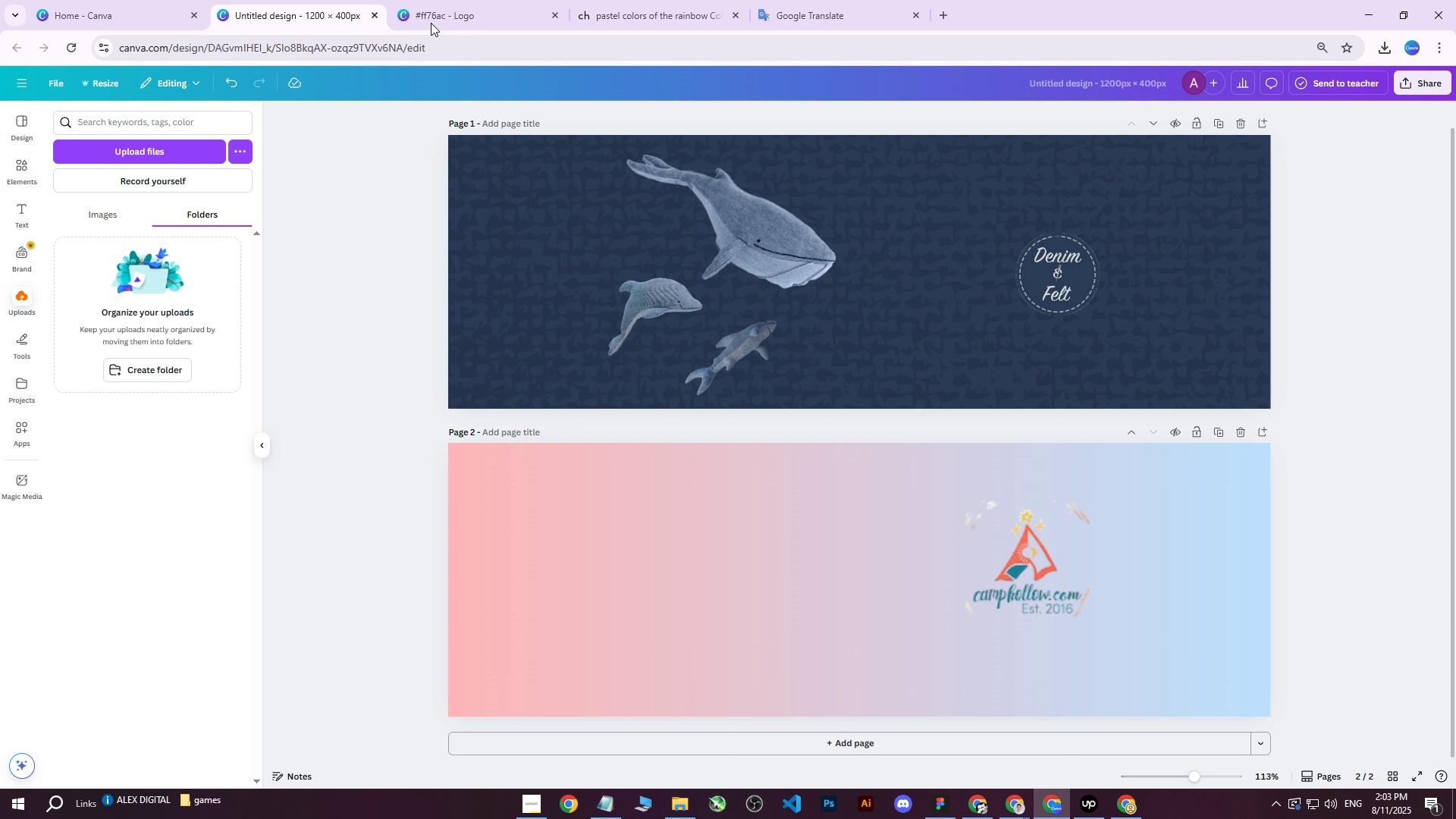 
left_click([504, 0])
 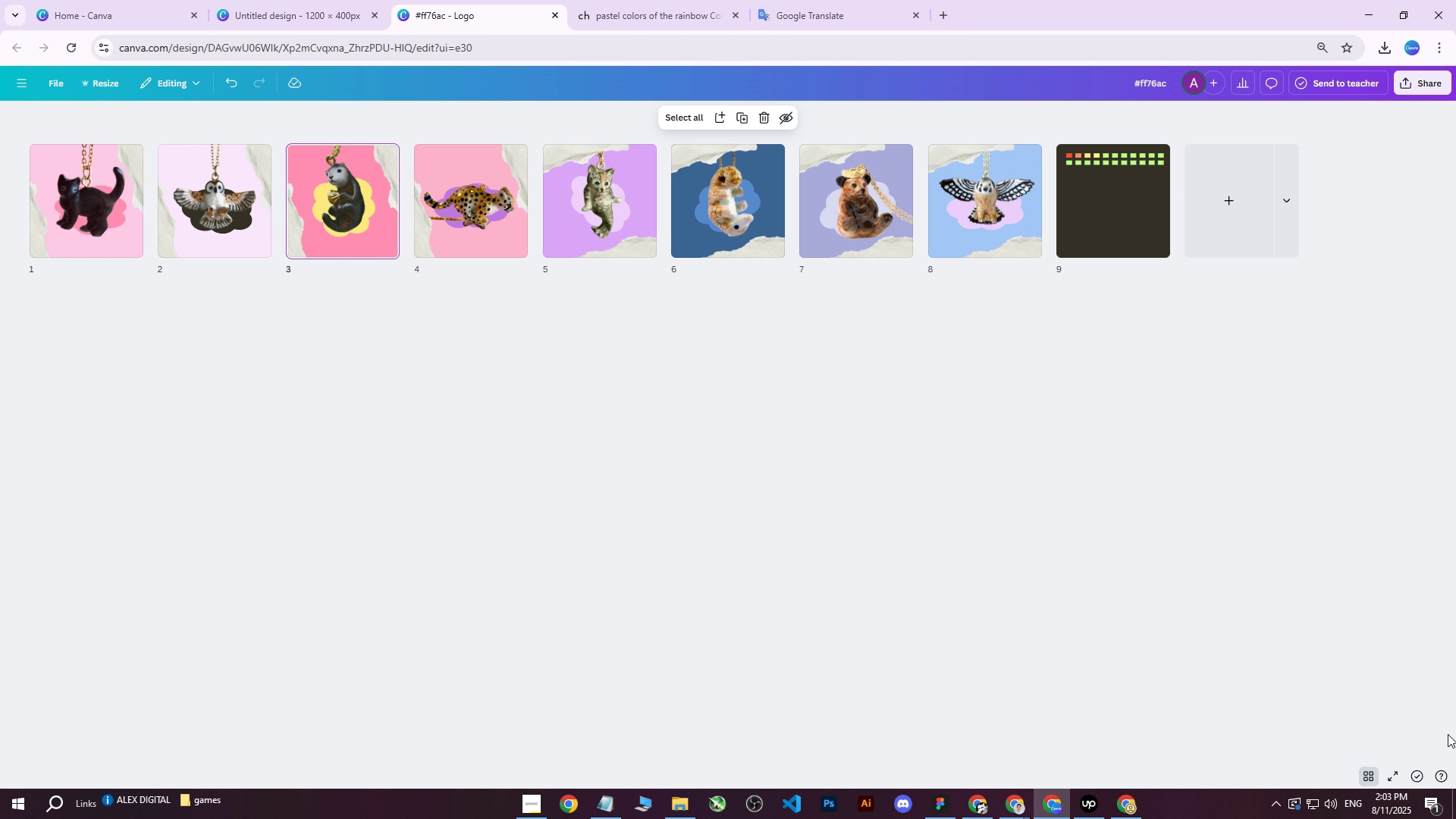 
left_click([1372, 777])
 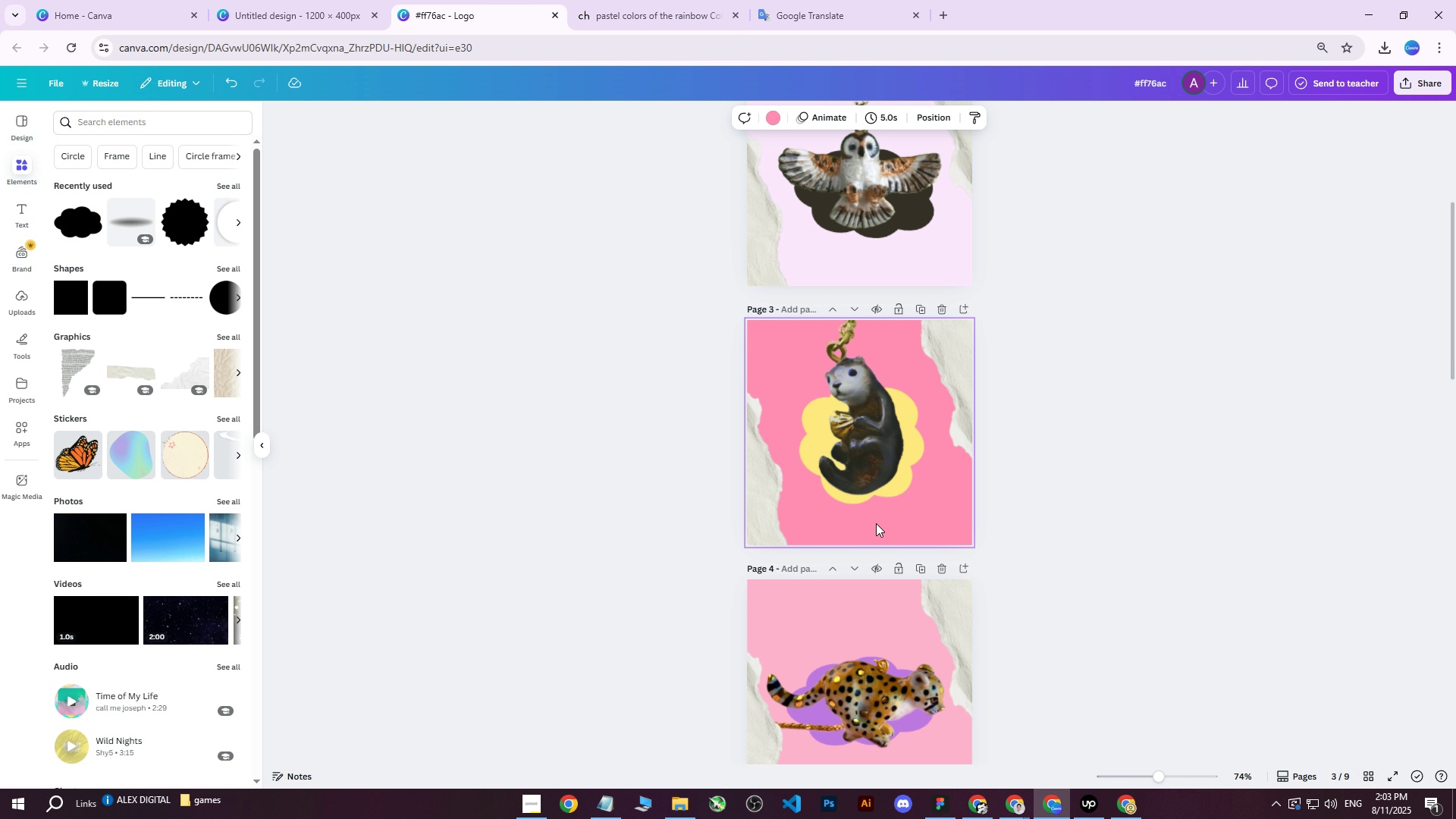 
scroll: coordinate [949, 517], scroll_direction: down, amount: 26.0
 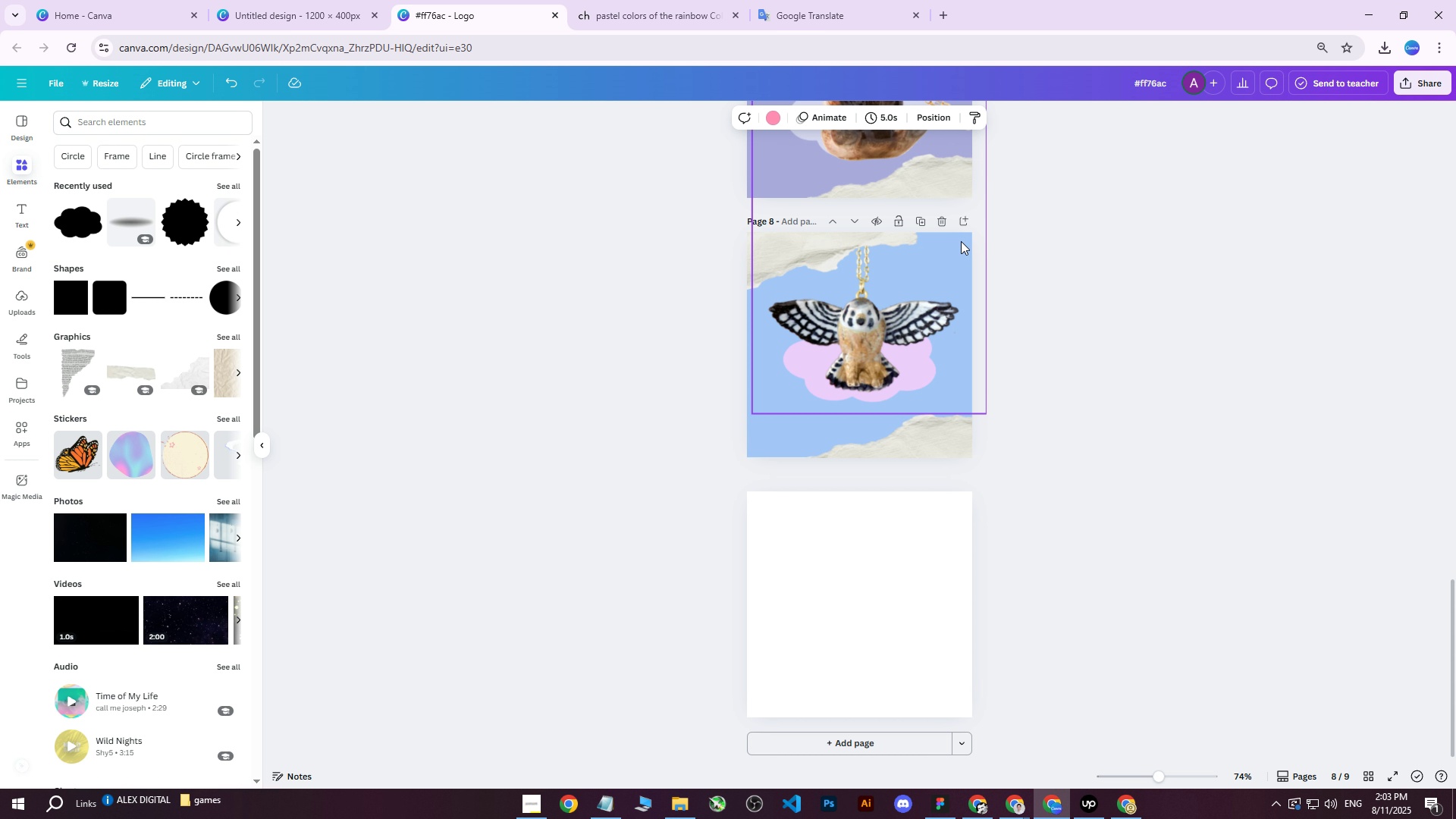 
left_click([871, 568])
 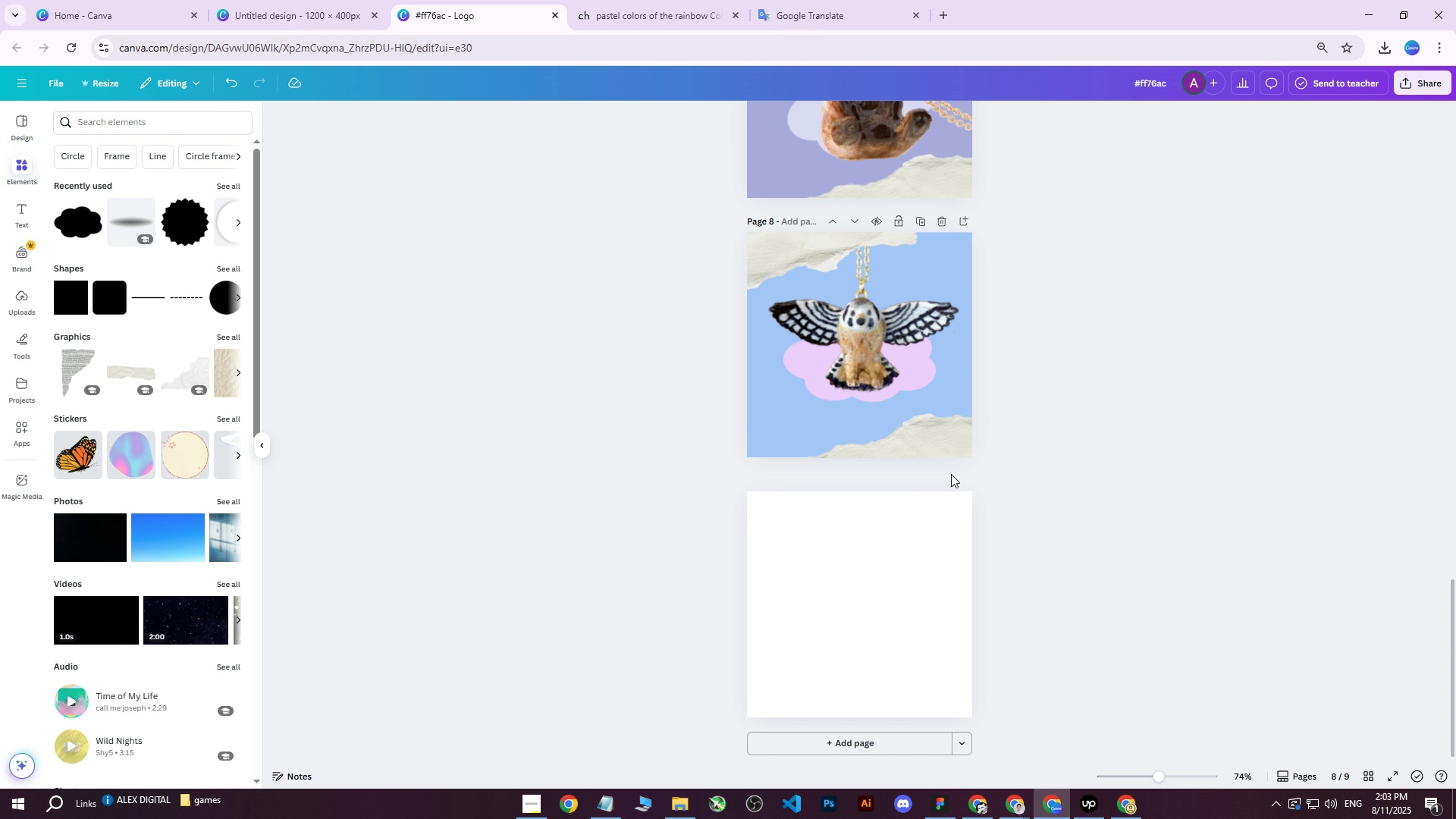 
double_click([845, 565])
 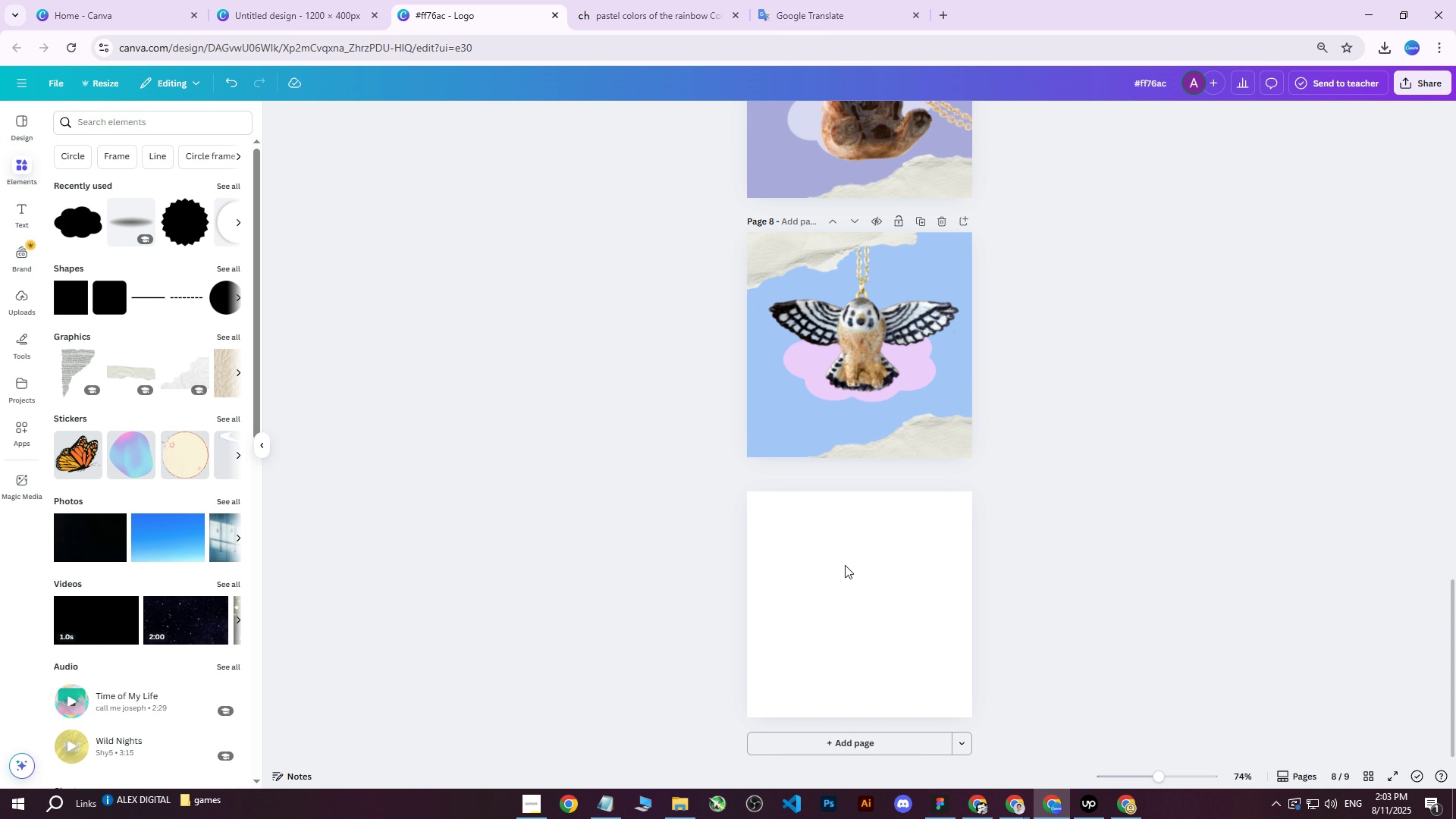 
triple_click([845, 565])
 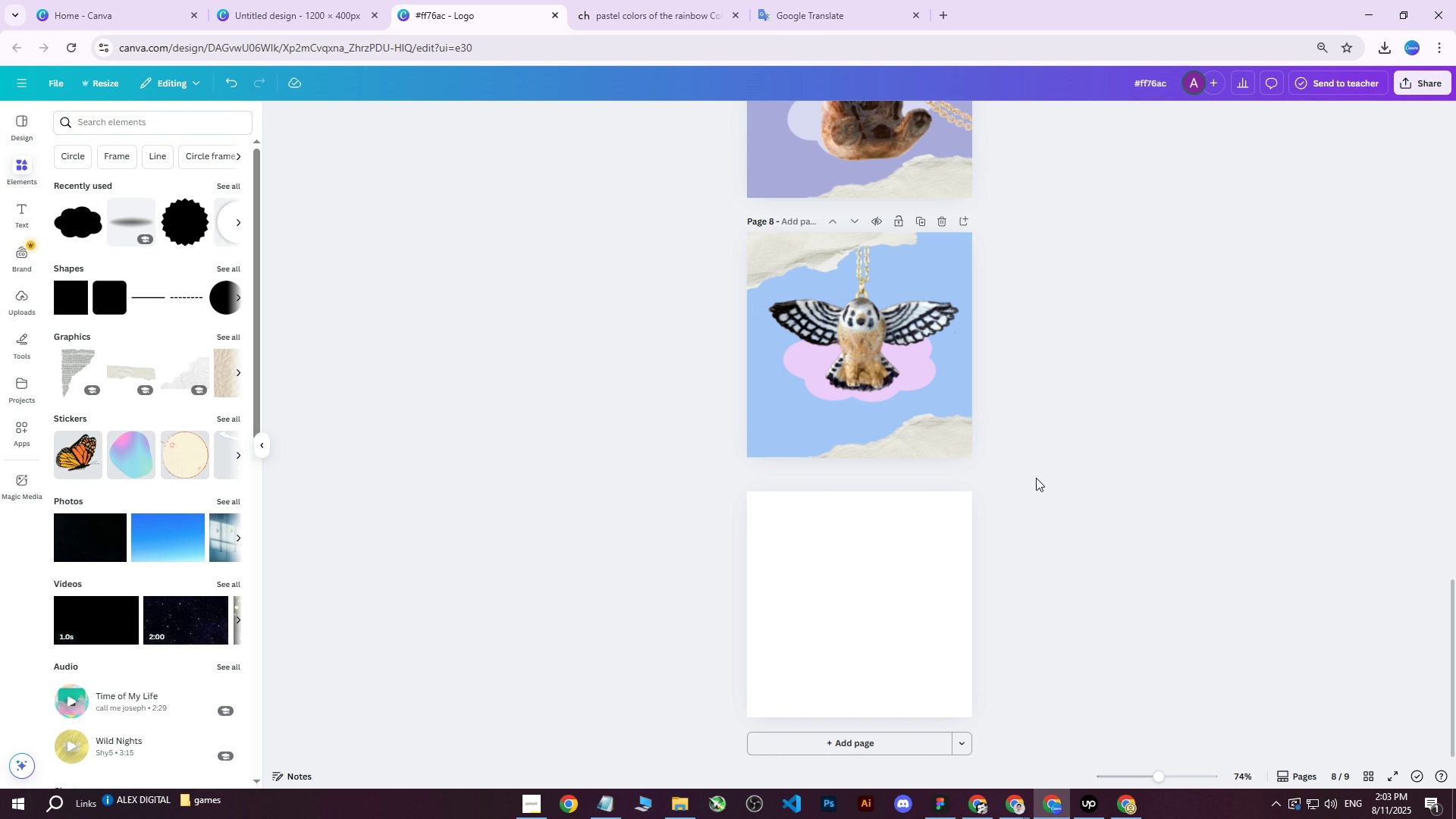 
left_click([1038, 476])
 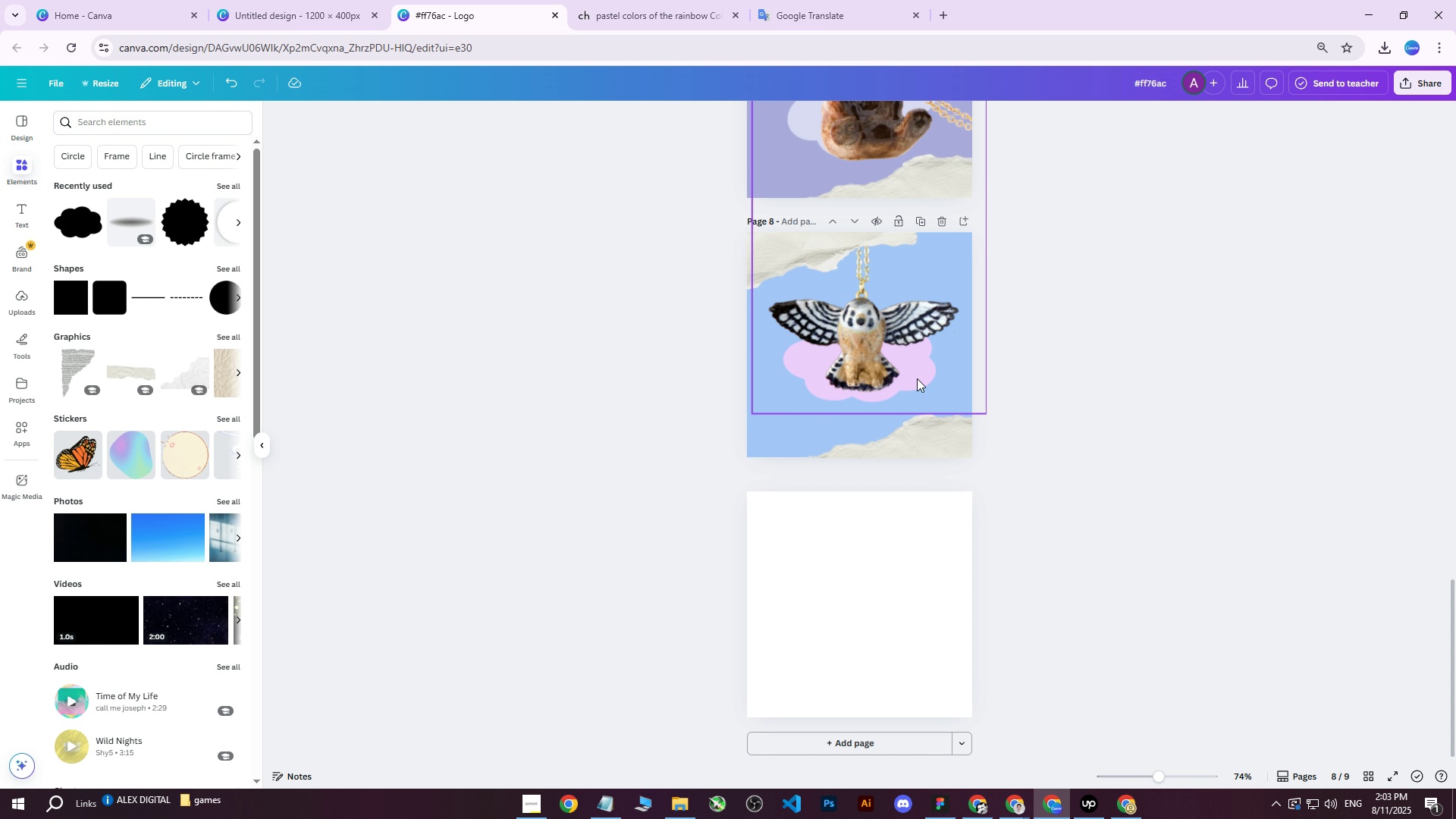 
left_click([1109, 440])
 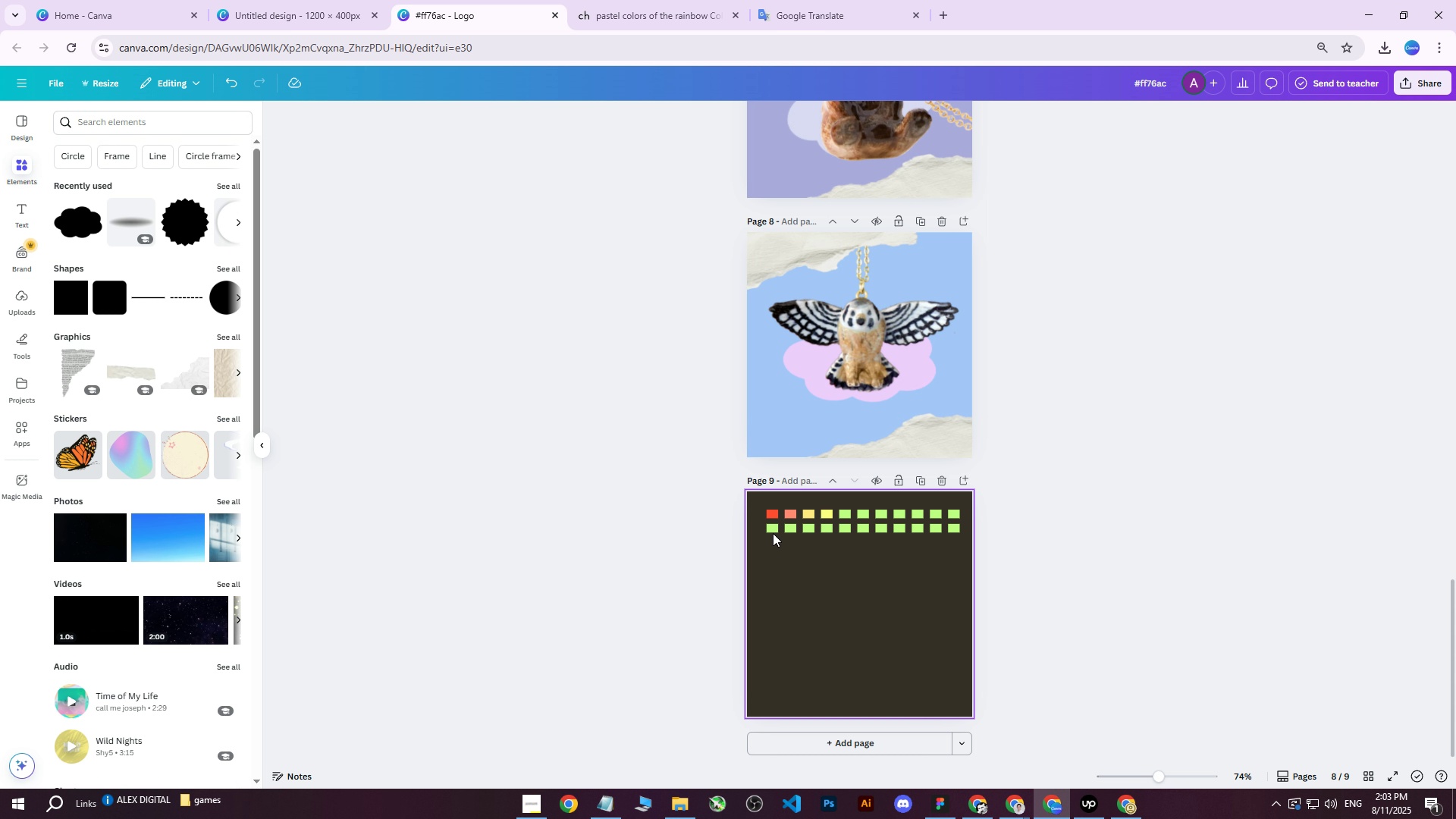 
double_click([773, 533])
 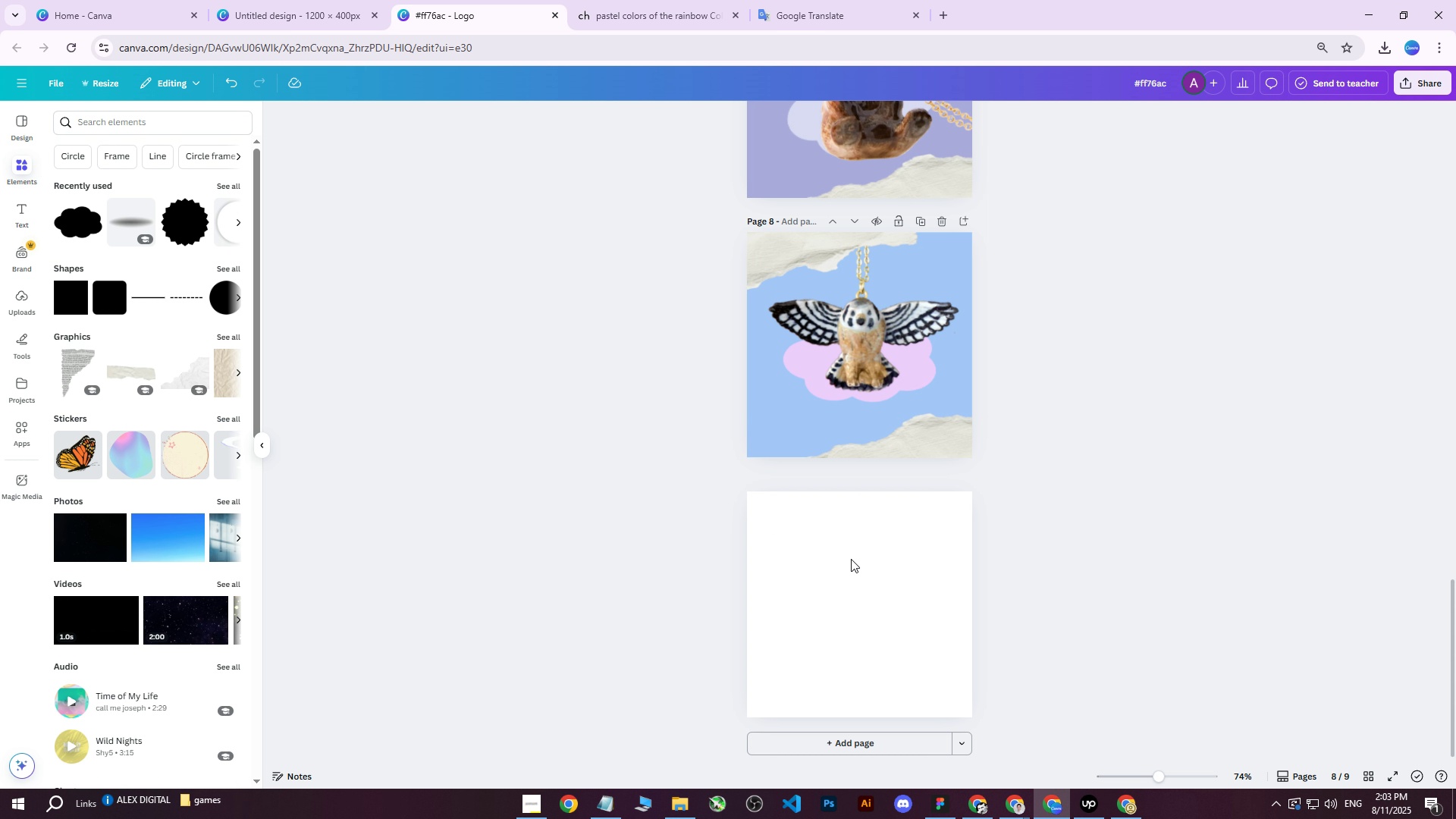 
left_click([856, 560])
 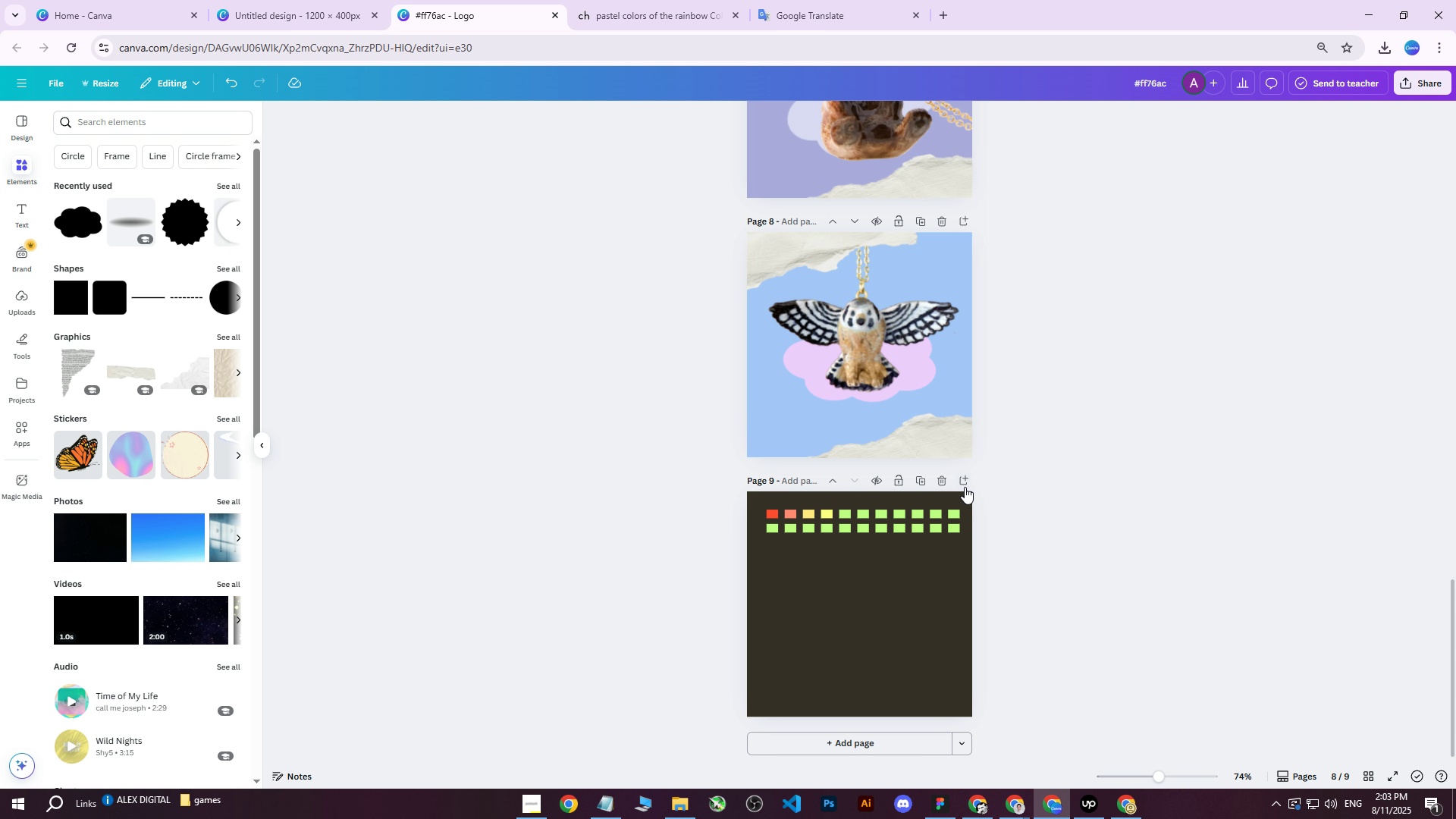 
double_click([965, 482])
 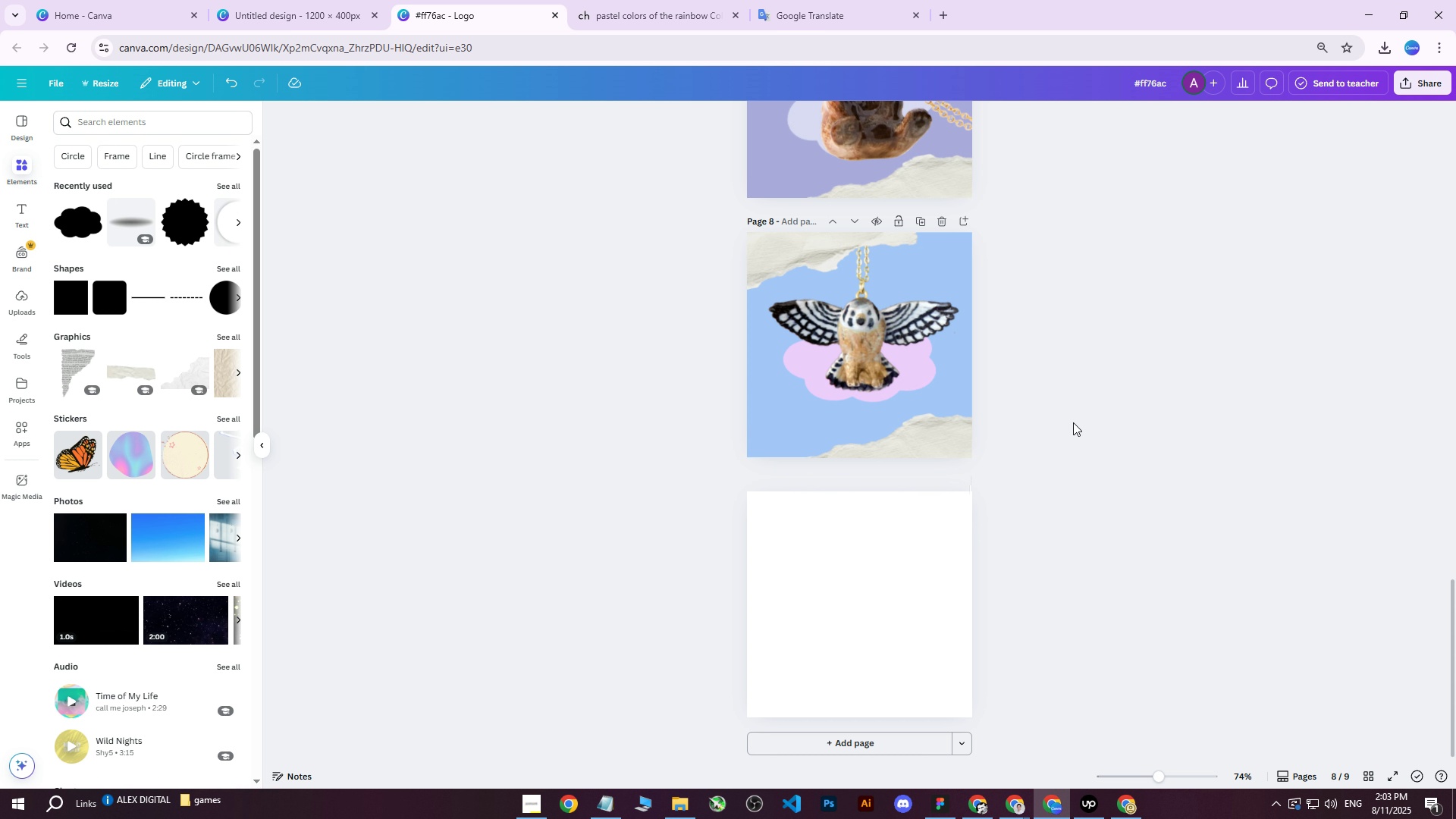 
left_click([1073, 422])
 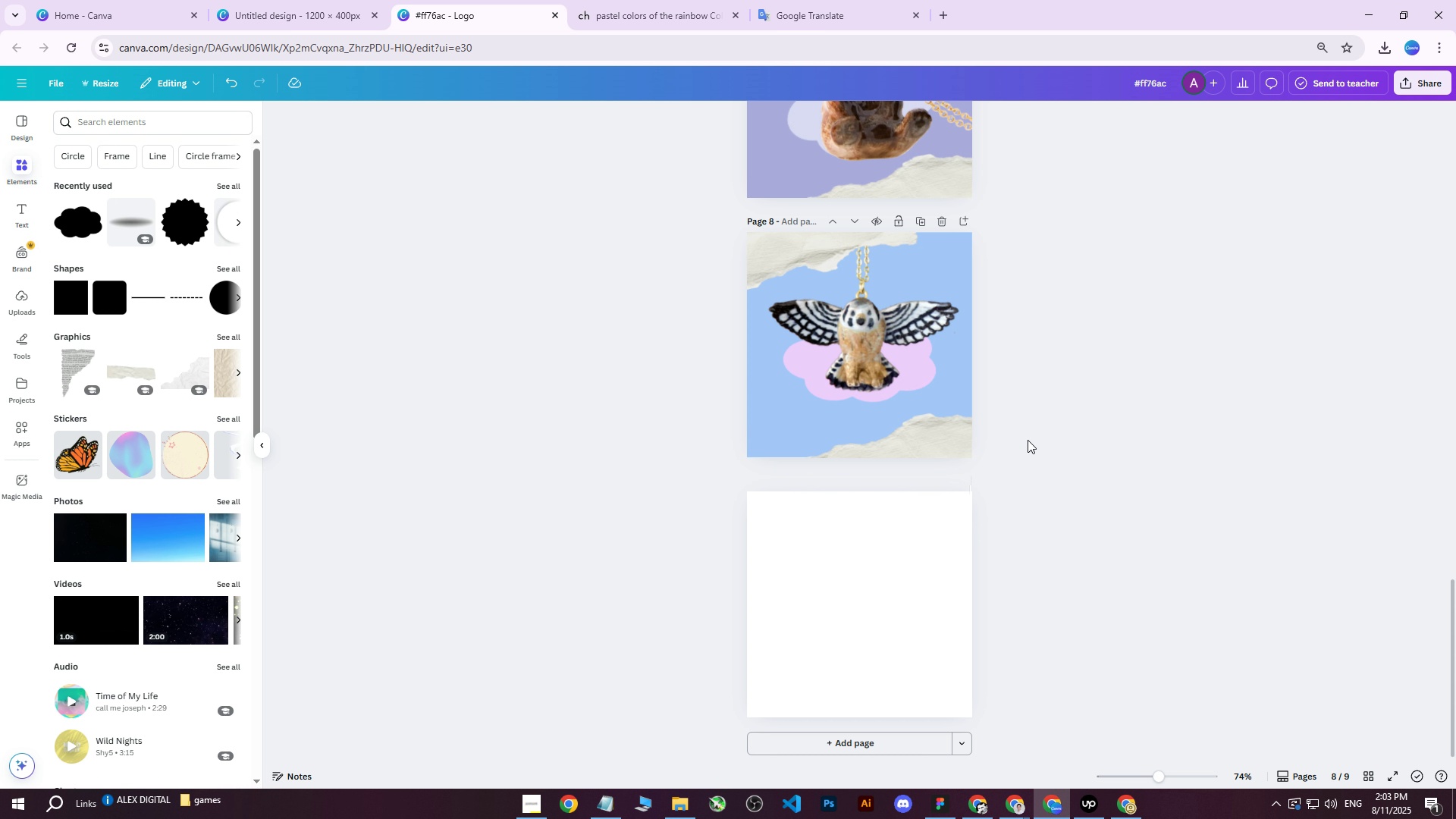 
scroll: coordinate [1028, 438], scroll_direction: up, amount: 3.0
 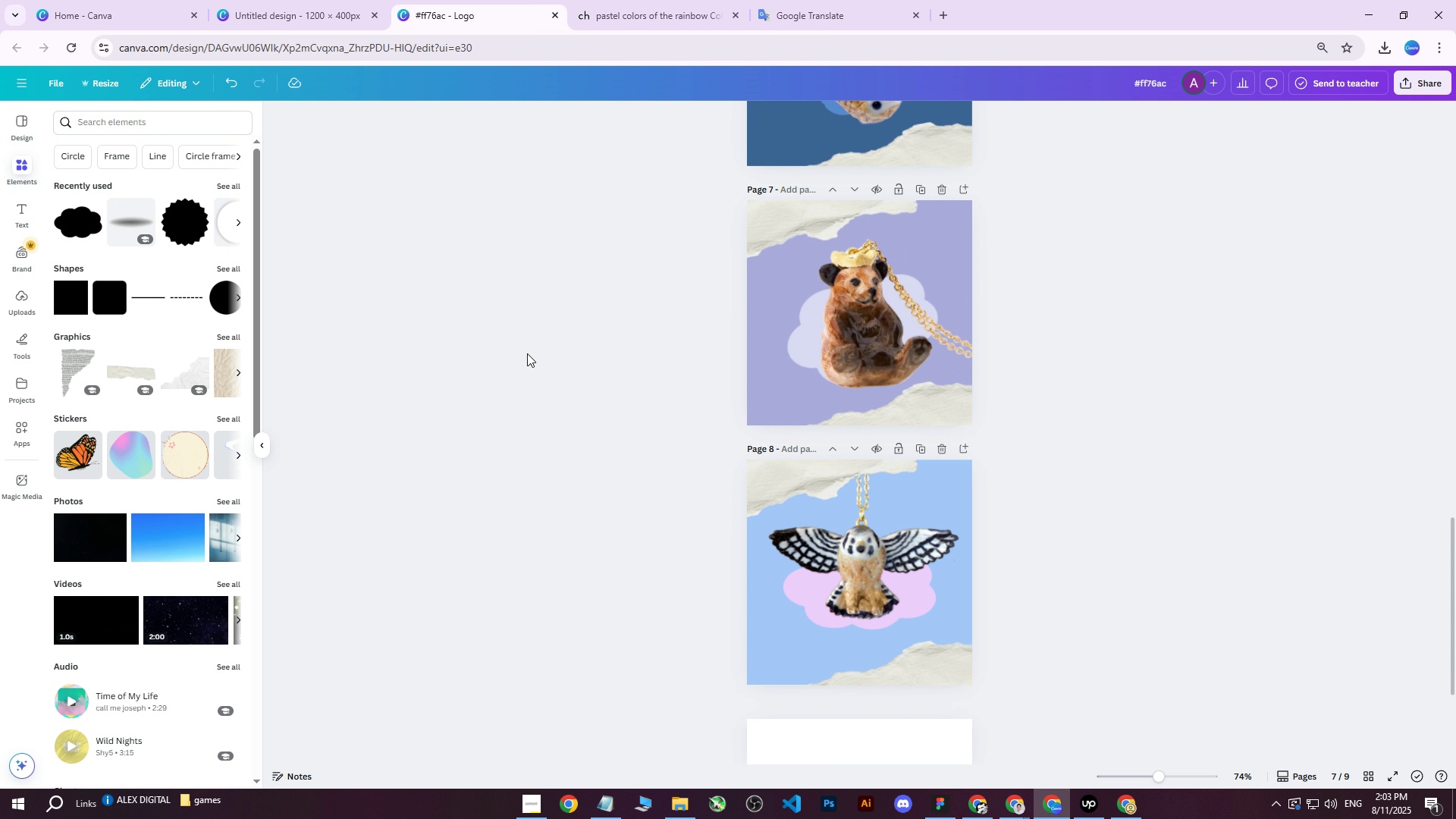 
scroll: coordinate [559, 410], scroll_direction: down, amount: 8.0
 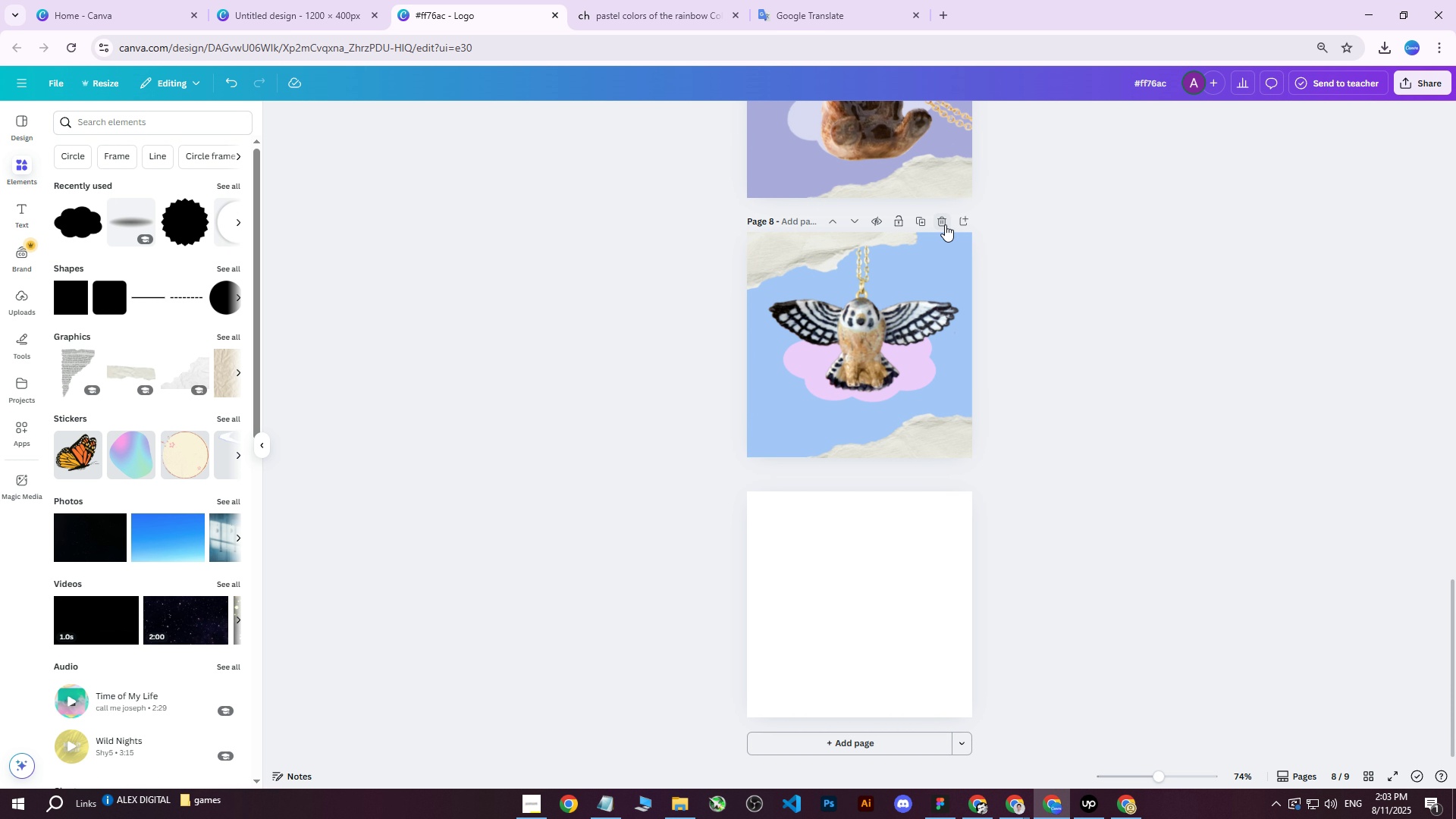 
left_click([964, 221])
 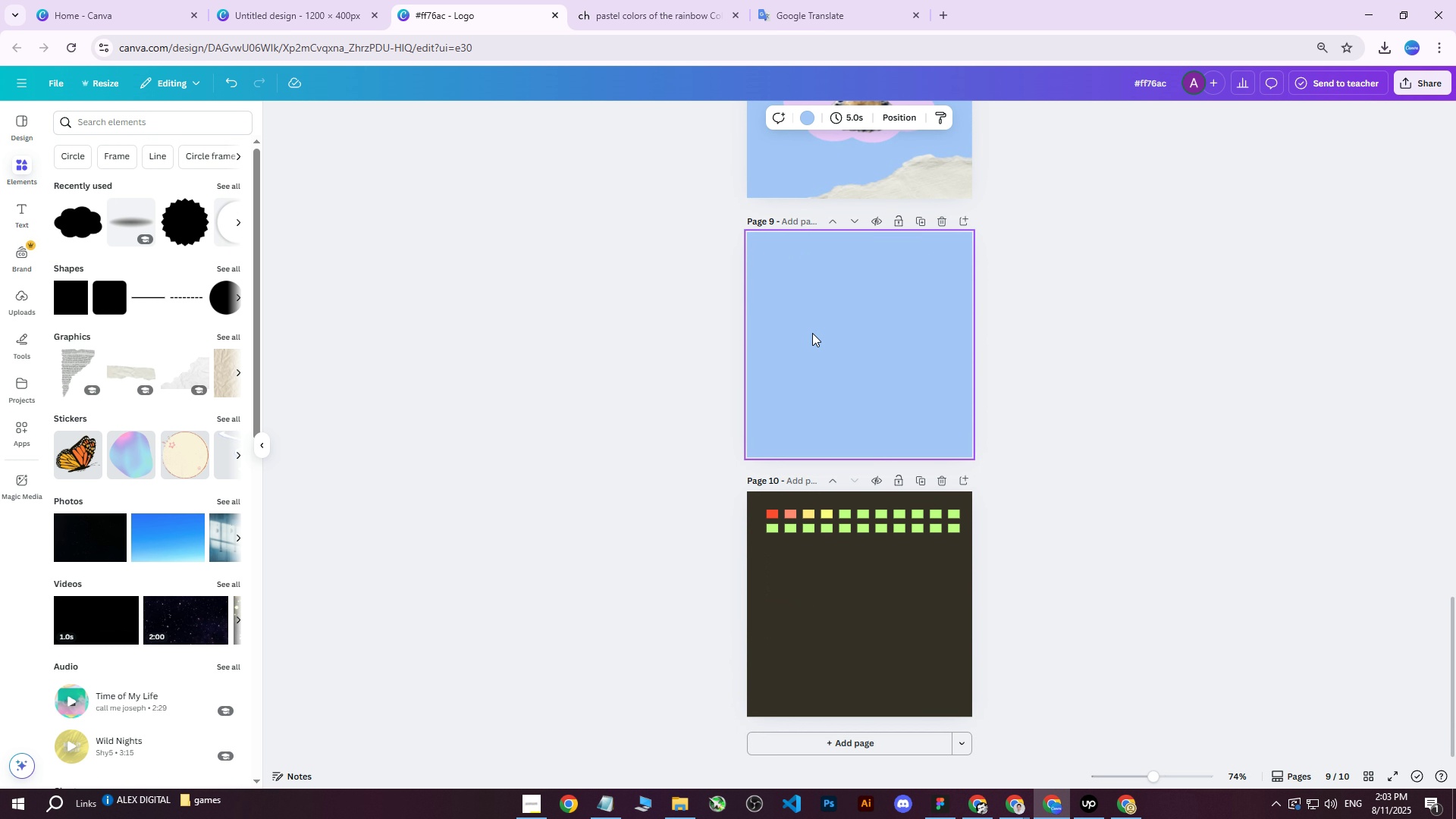 
left_click([811, 333])
 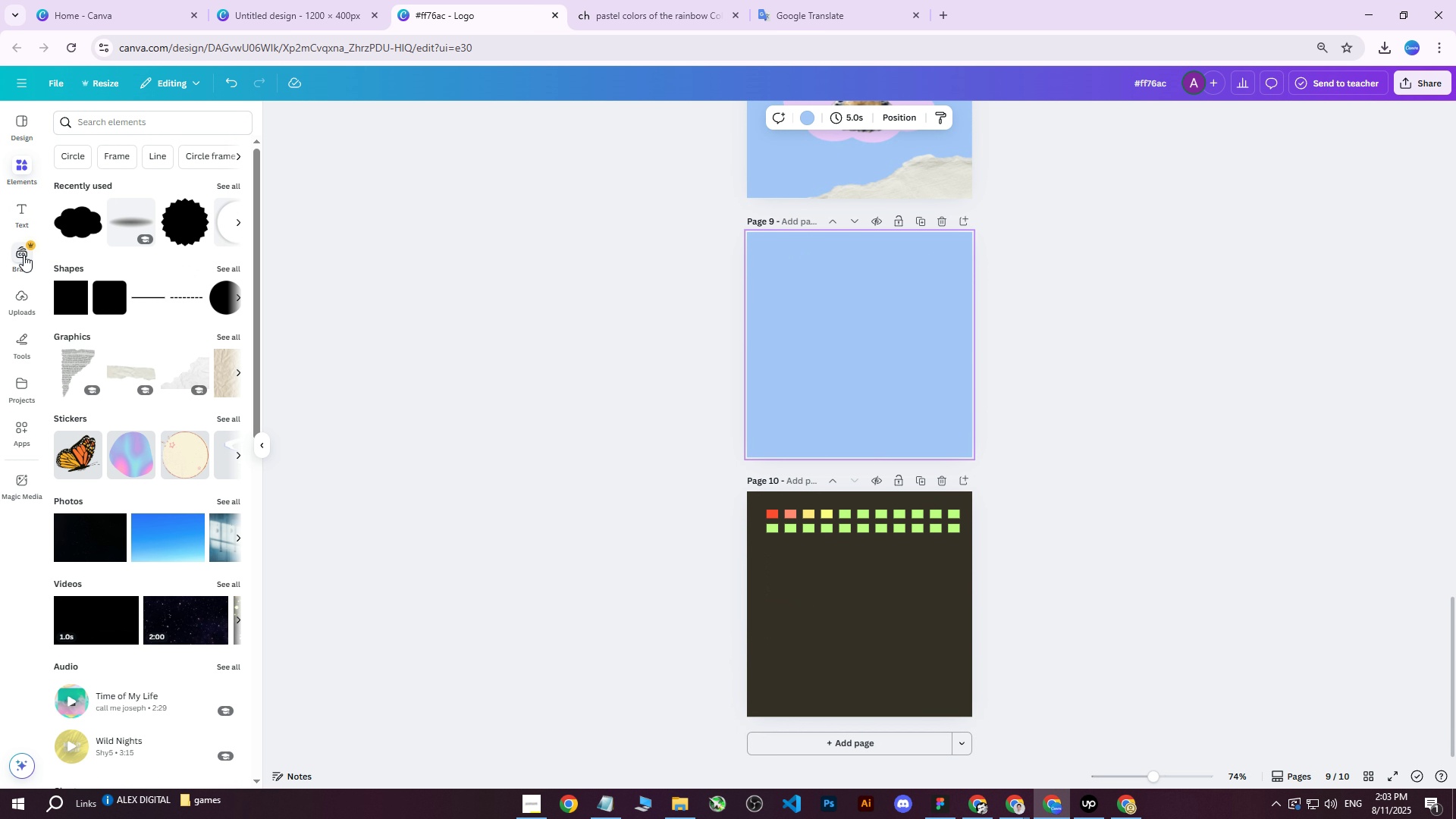 
left_click([24, 296])
 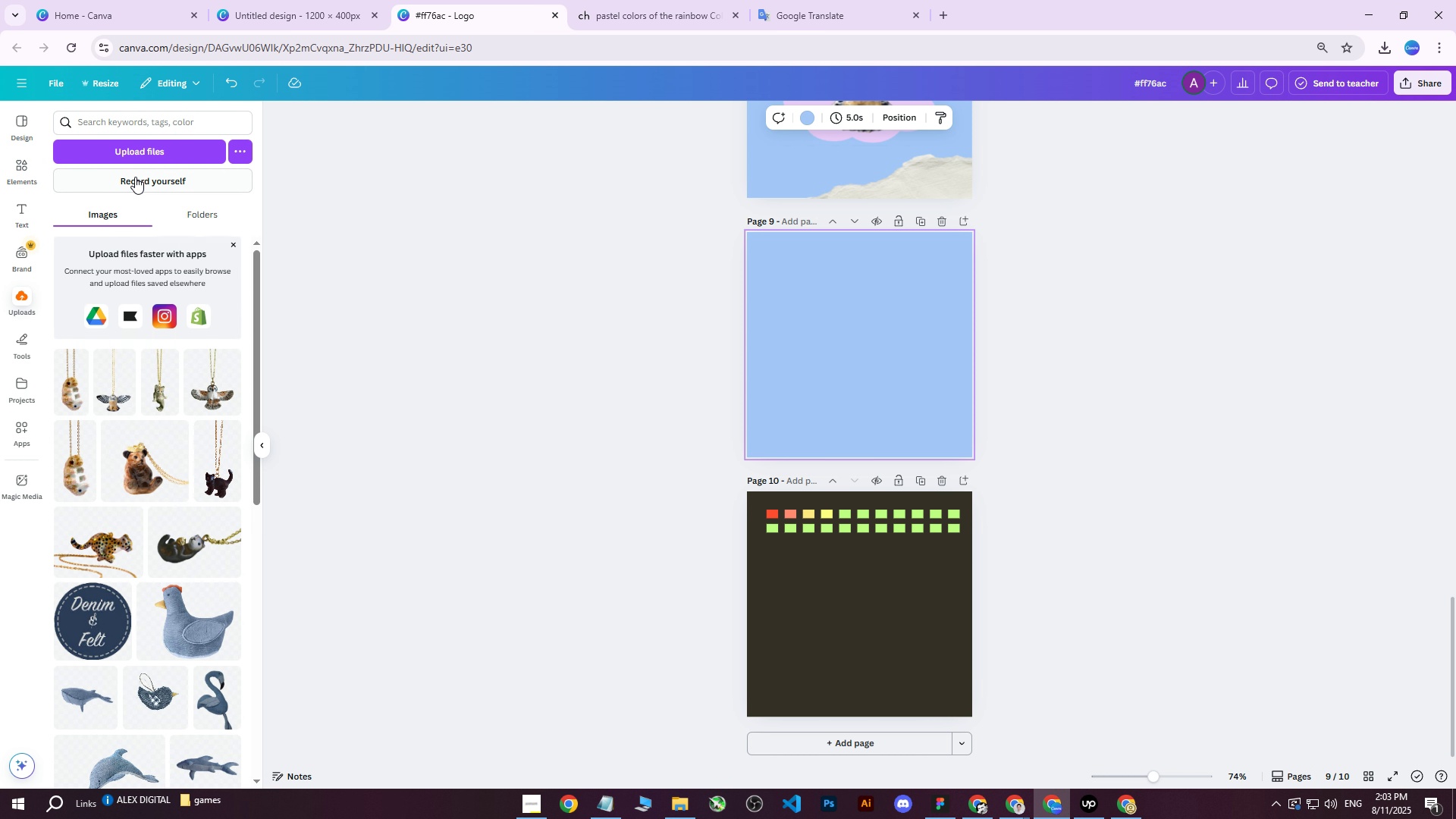 
left_click([137, 158])
 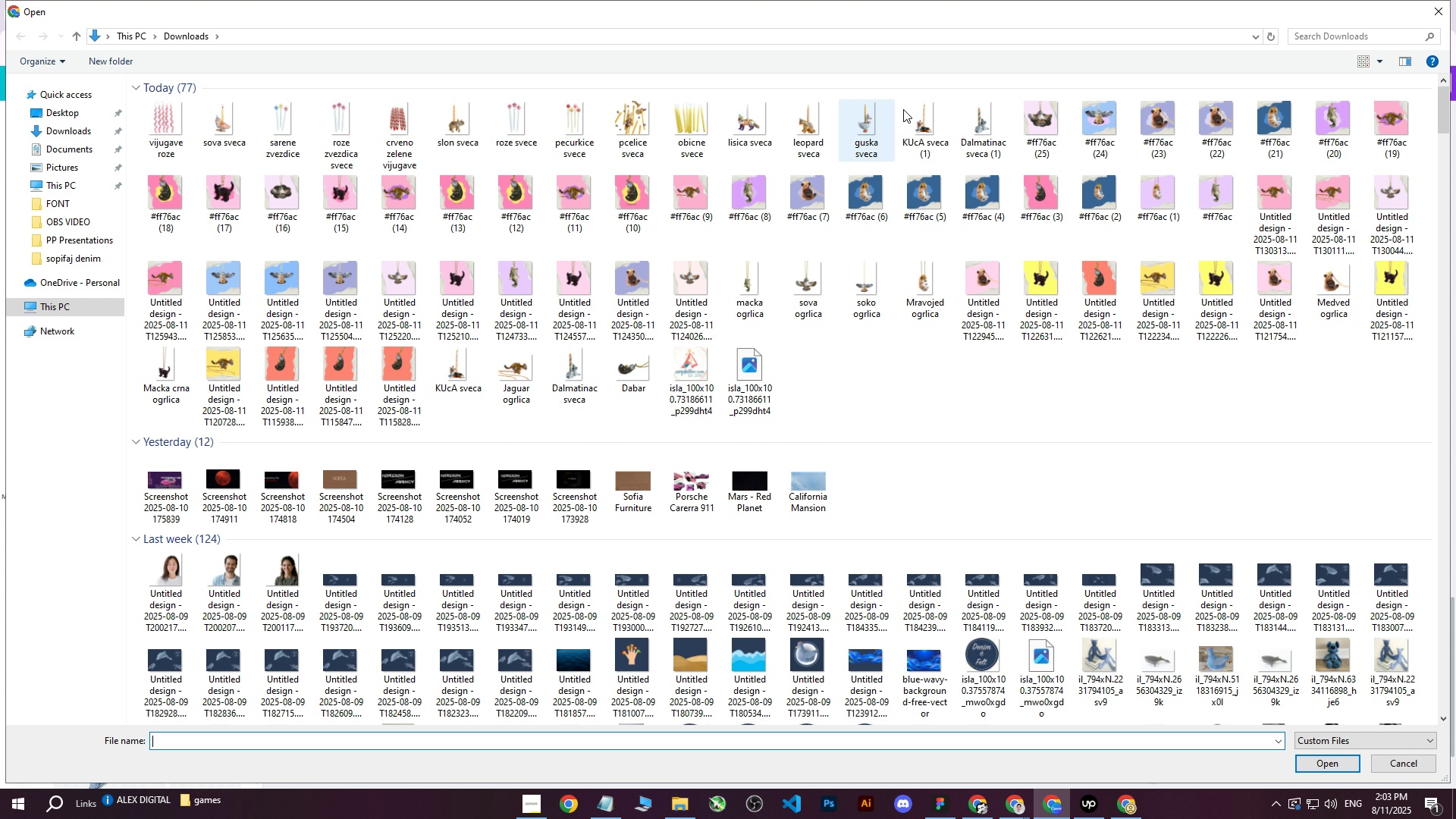 
left_click([695, 128])
 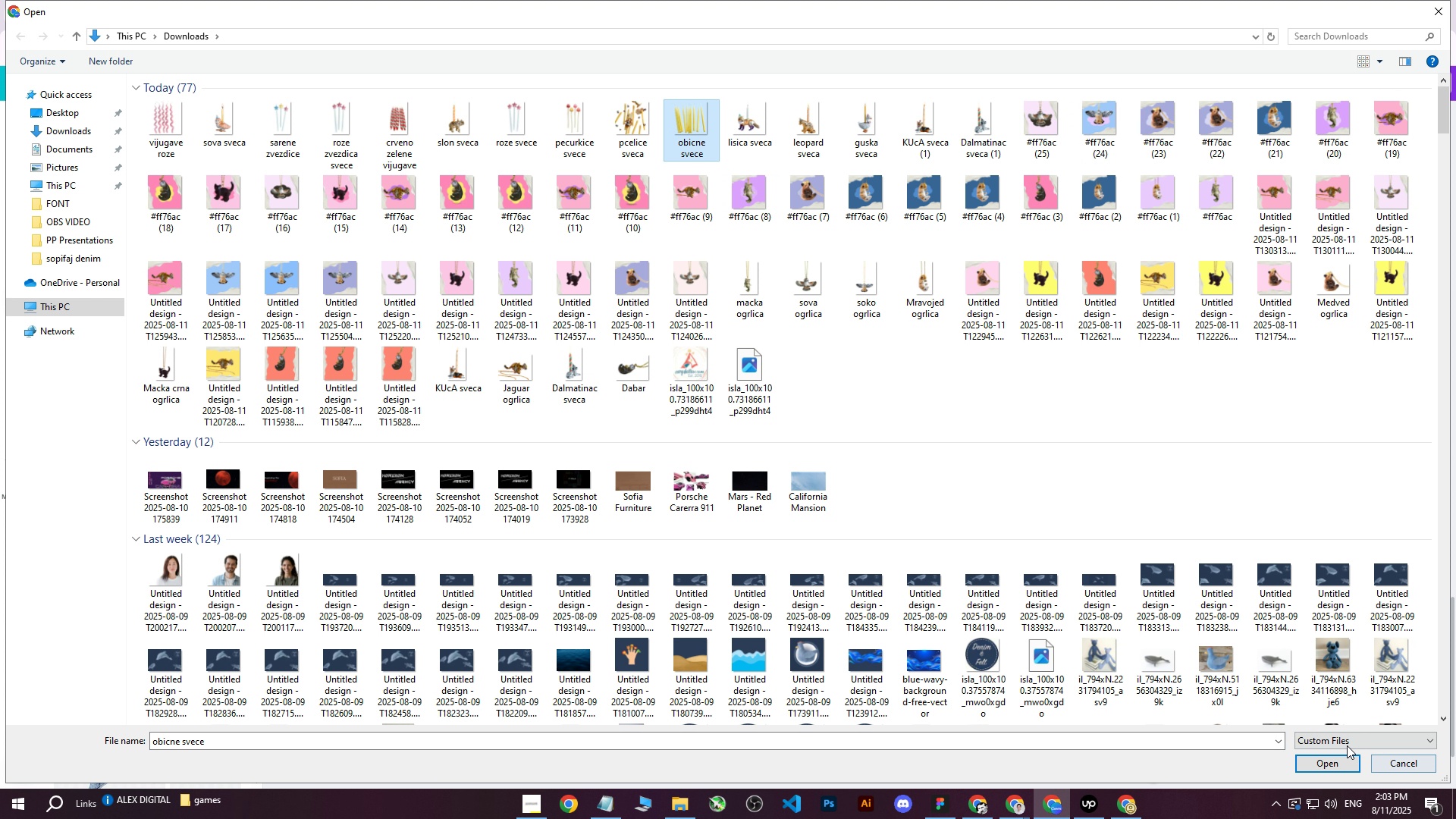 
left_click([1326, 758])
 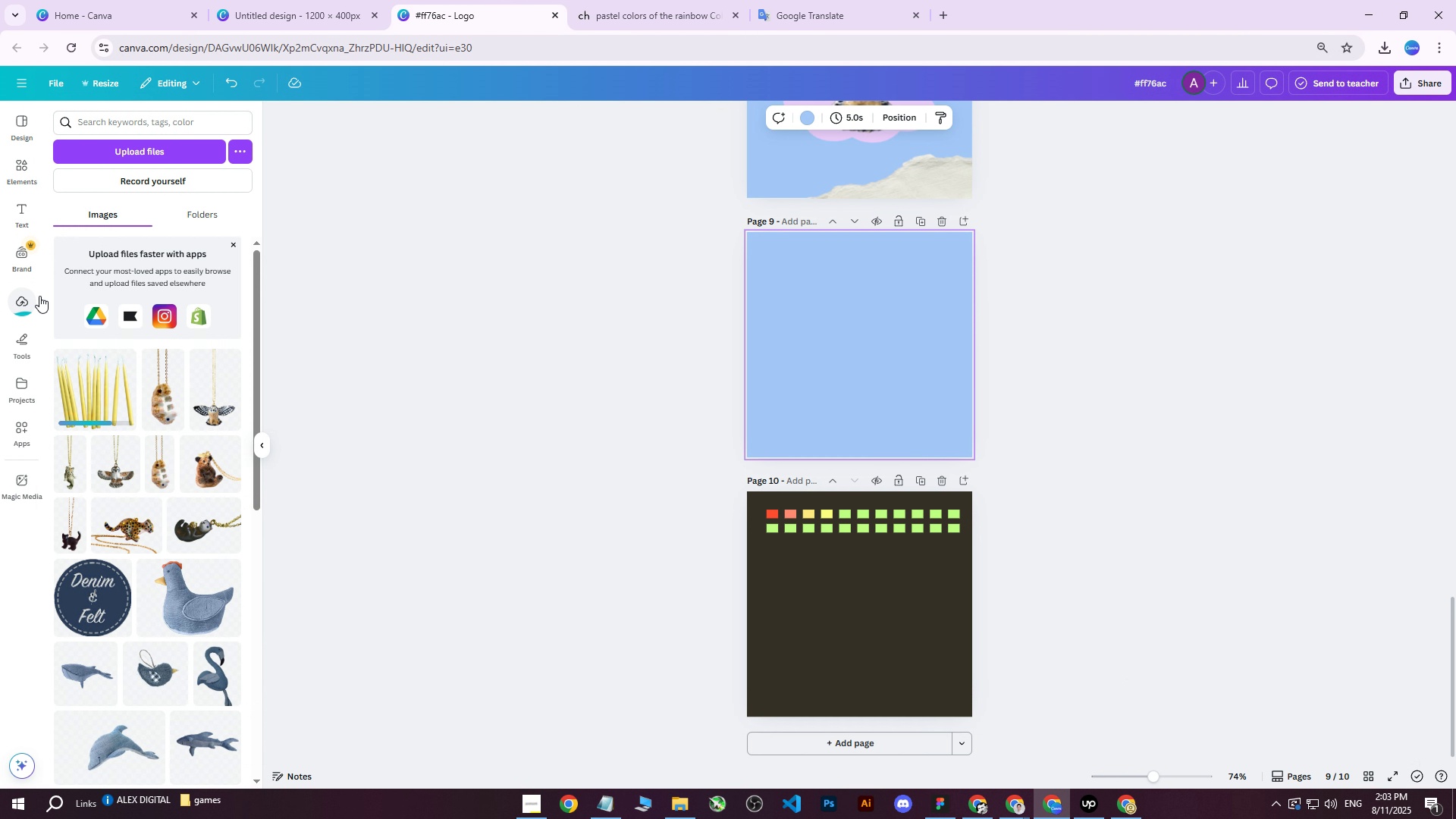 
left_click([99, 391])
 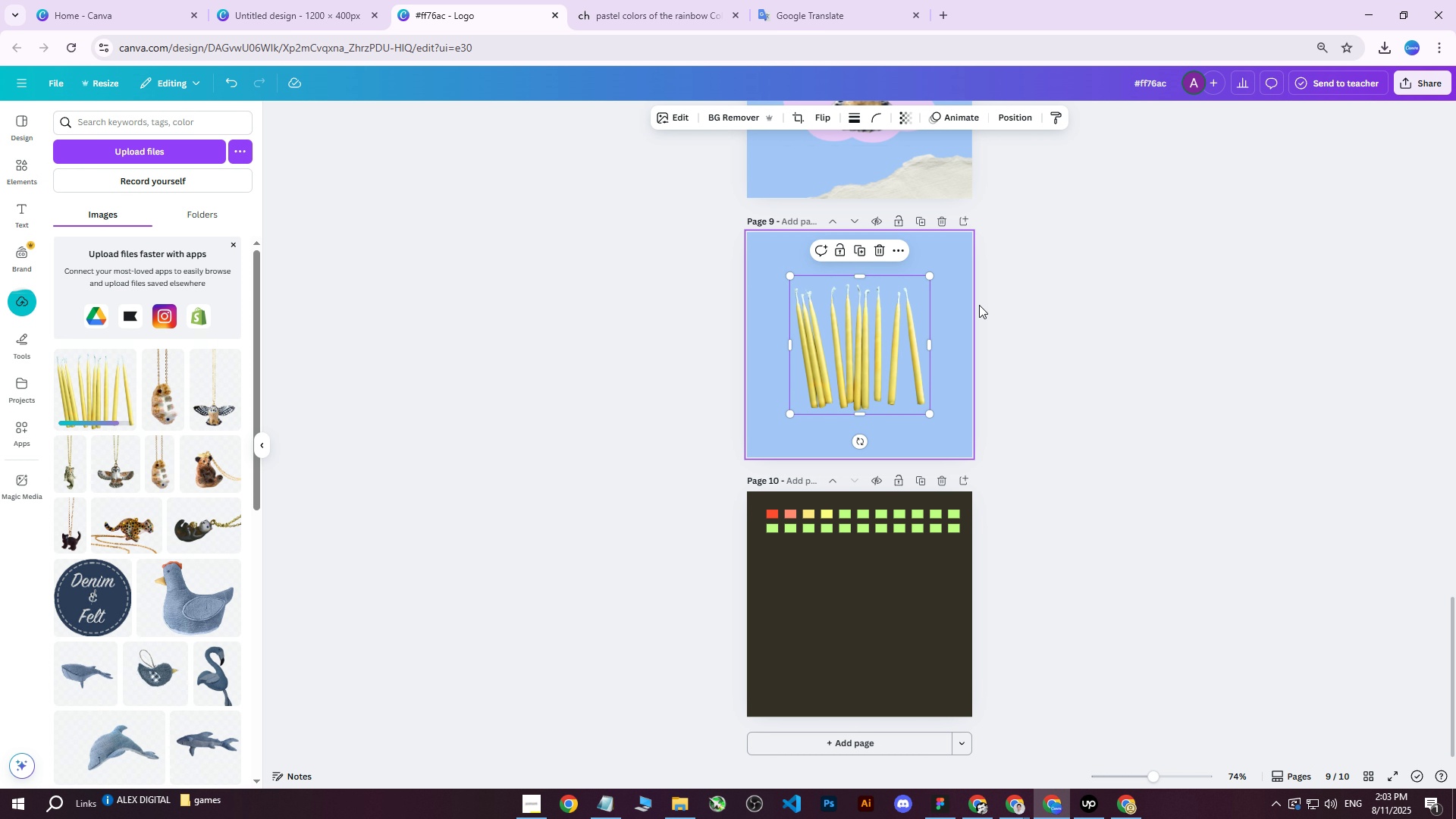 
hold_key(key=ControlLeft, duration=1.54)
scroll: coordinate [1020, 293], scroll_direction: up, amount: 2.0
 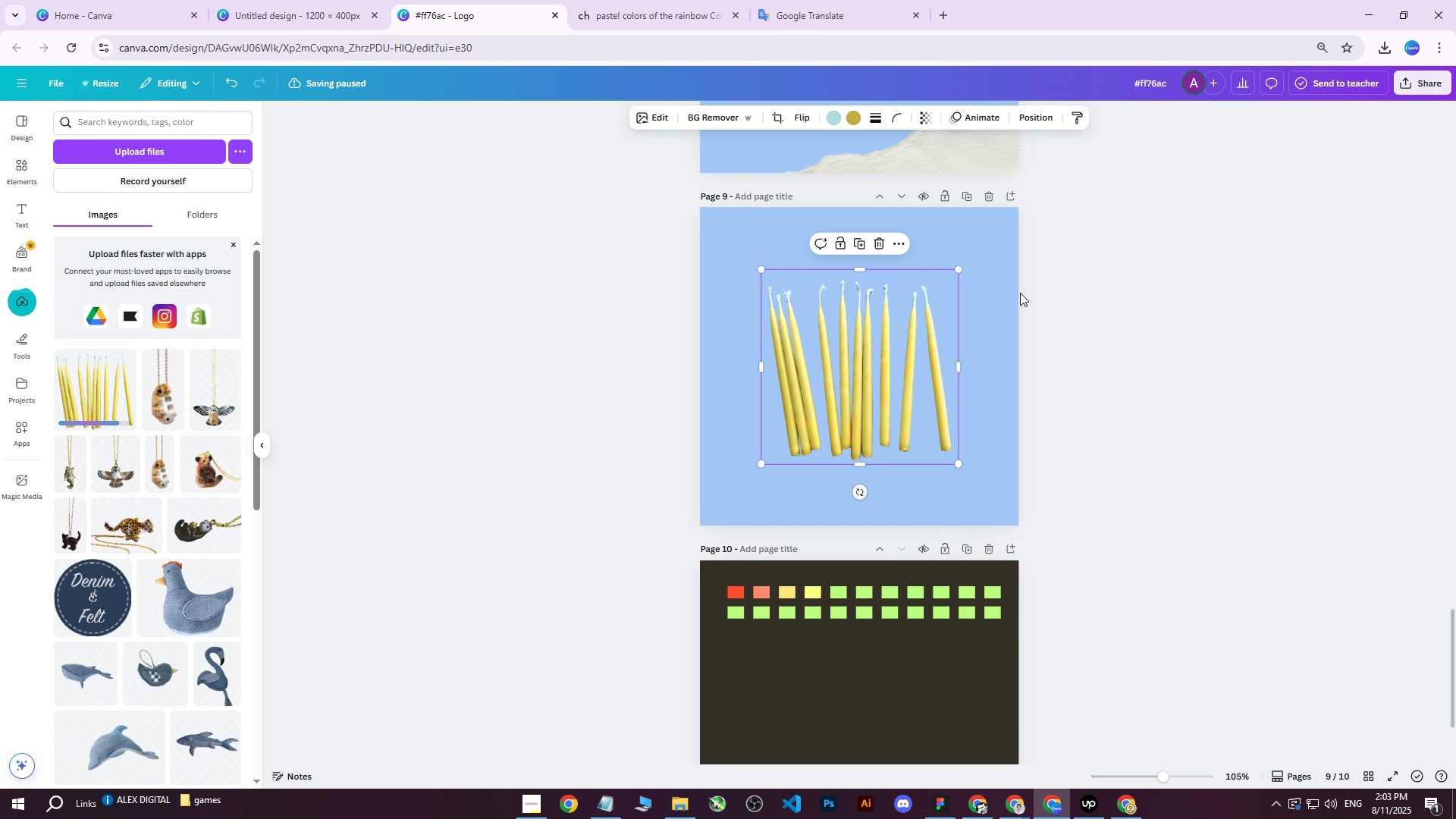 
scroll: coordinate [1020, 293], scroll_direction: down, amount: 2.0
 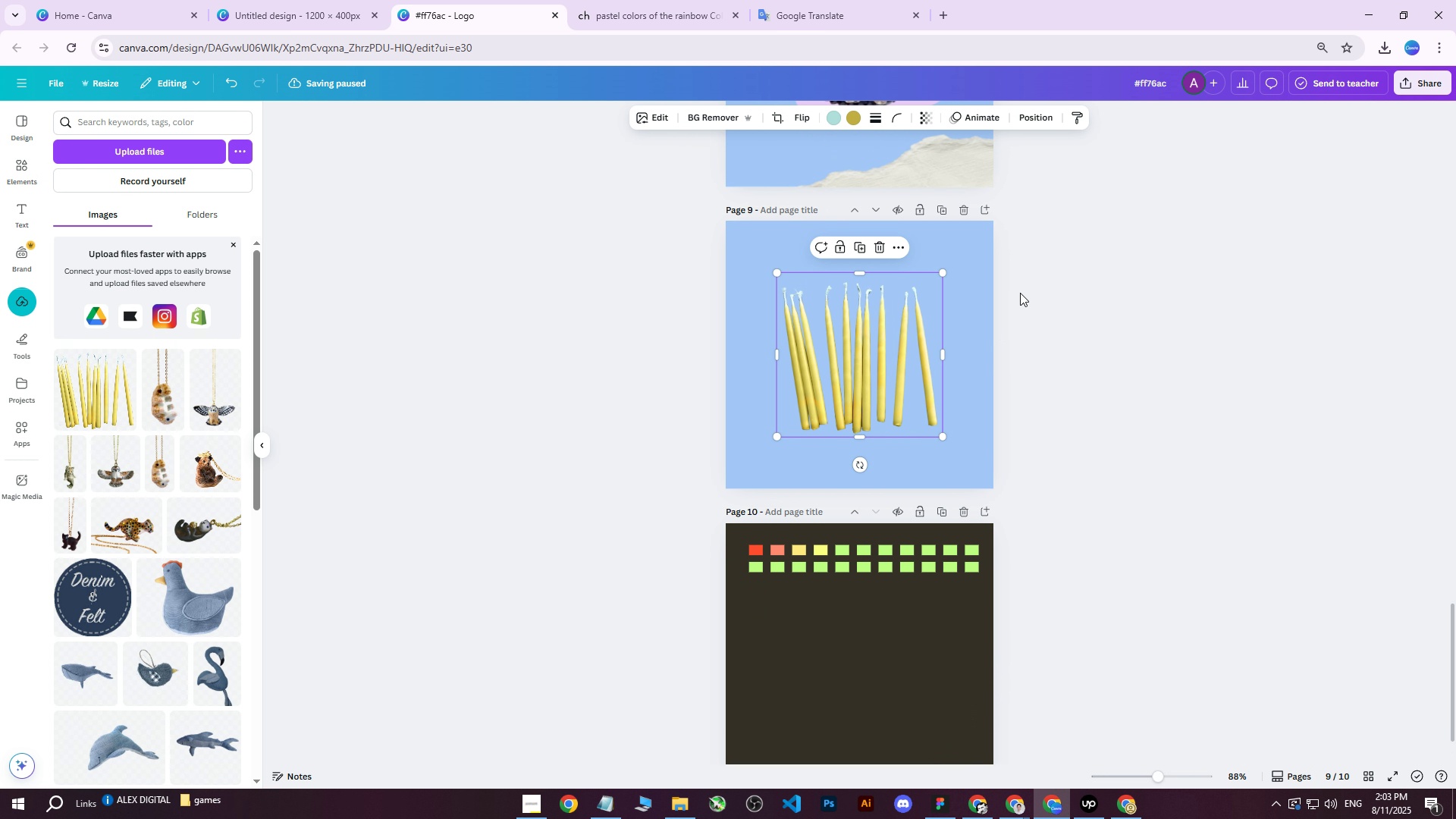 
key(Control+ControlLeft)
 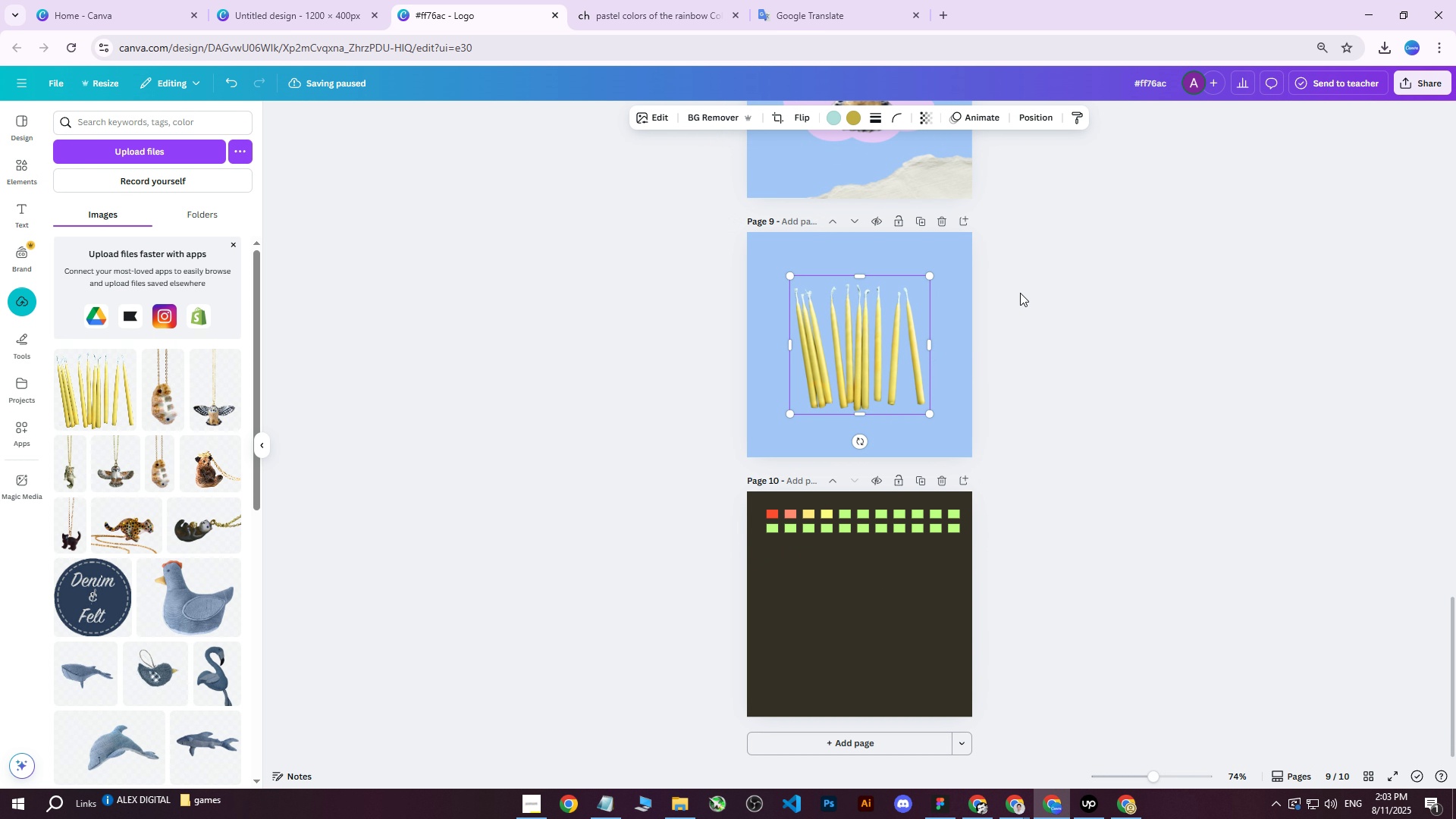 
key(Control+ControlLeft)
 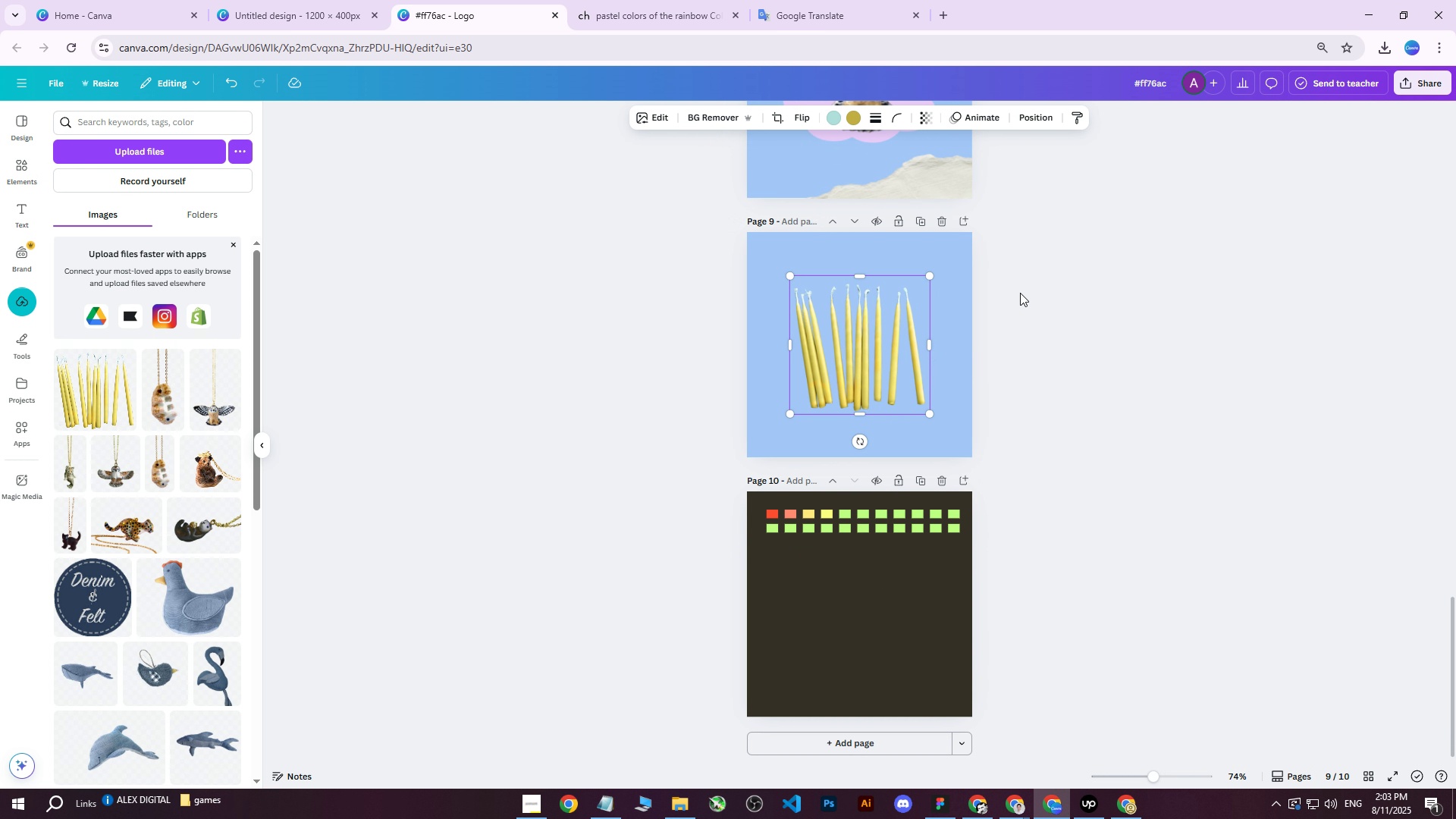 
key(Control+ControlLeft)
 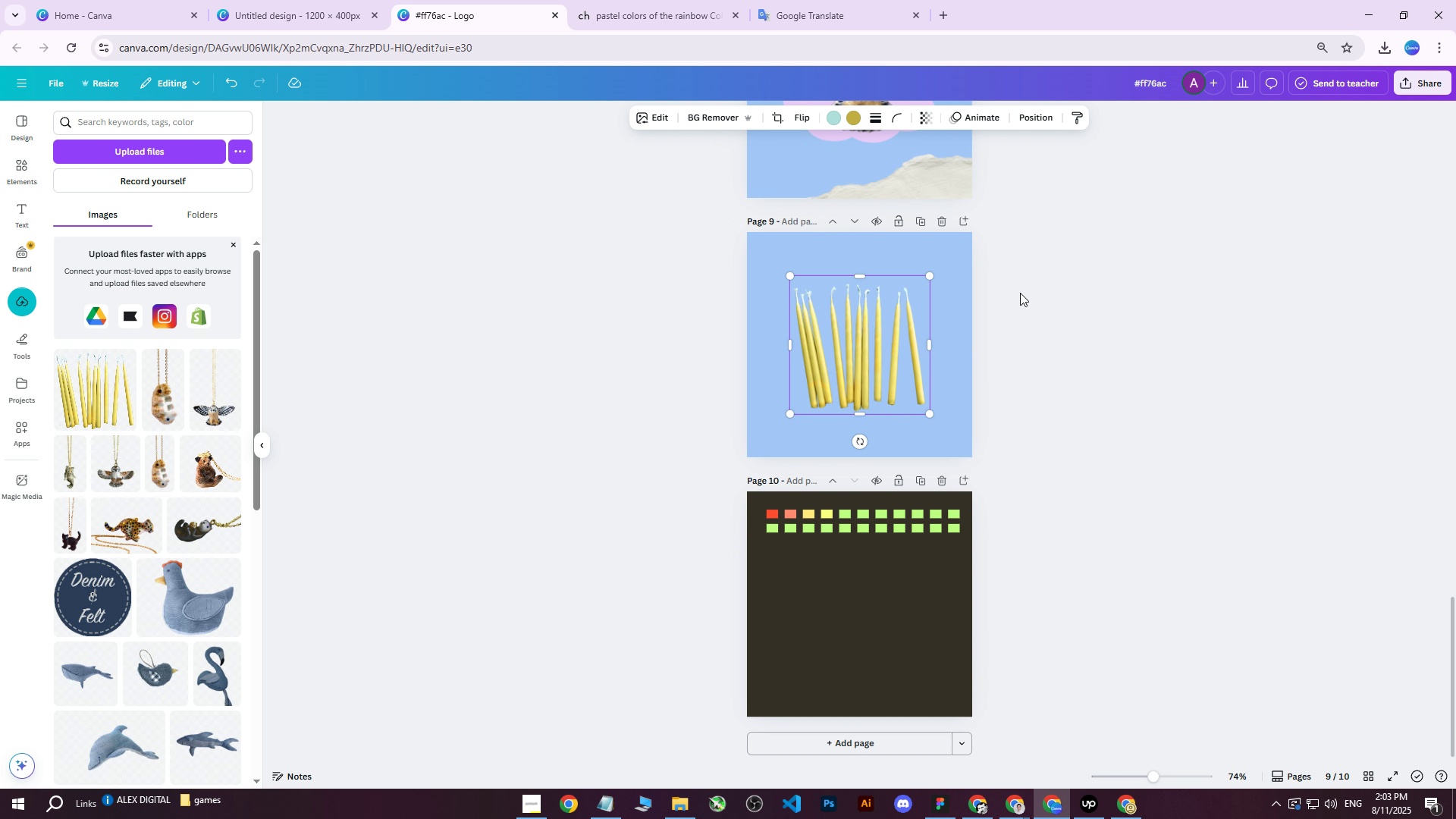 
key(Control+ControlLeft)
 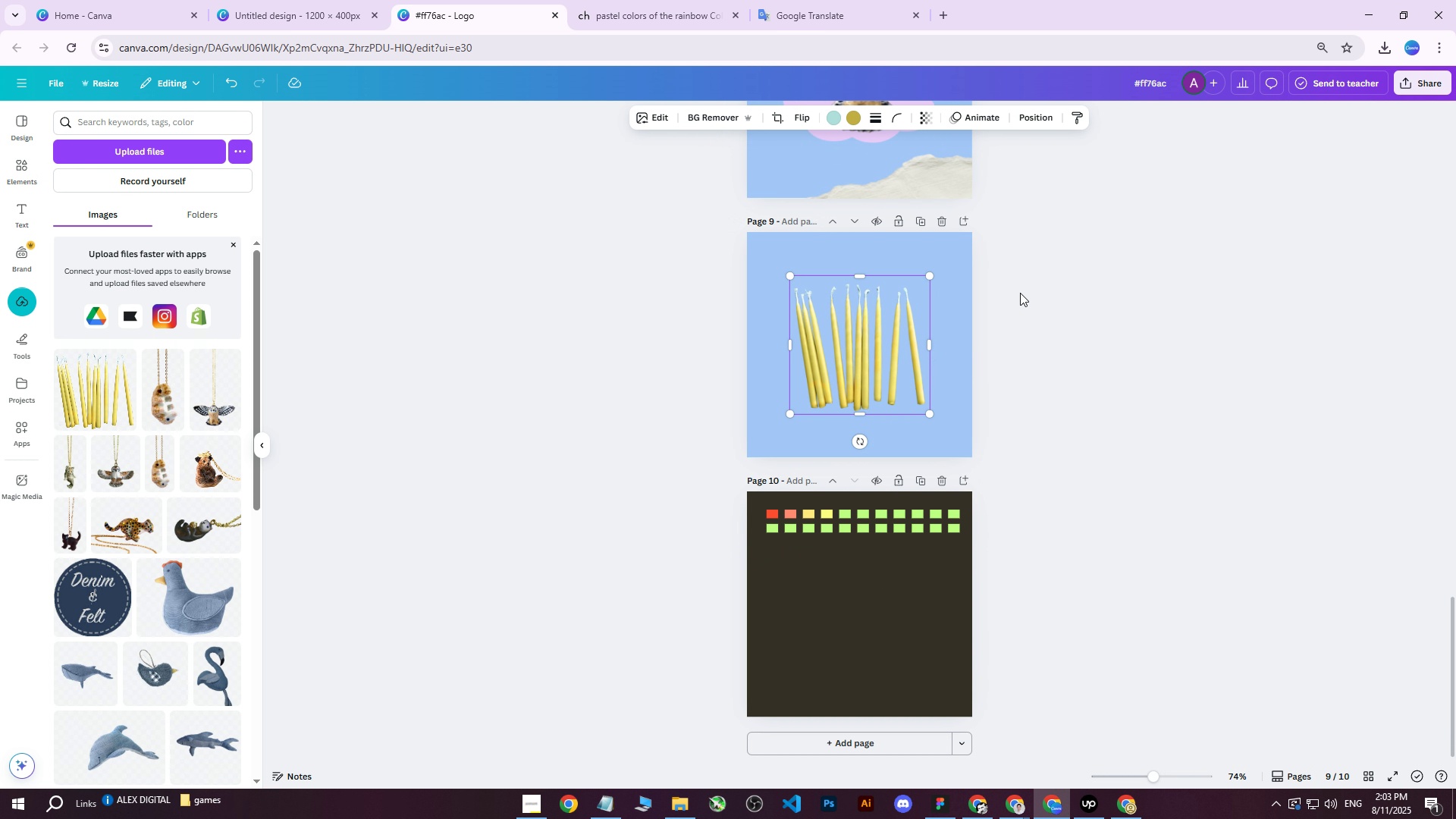 
key(Control+ControlLeft)
 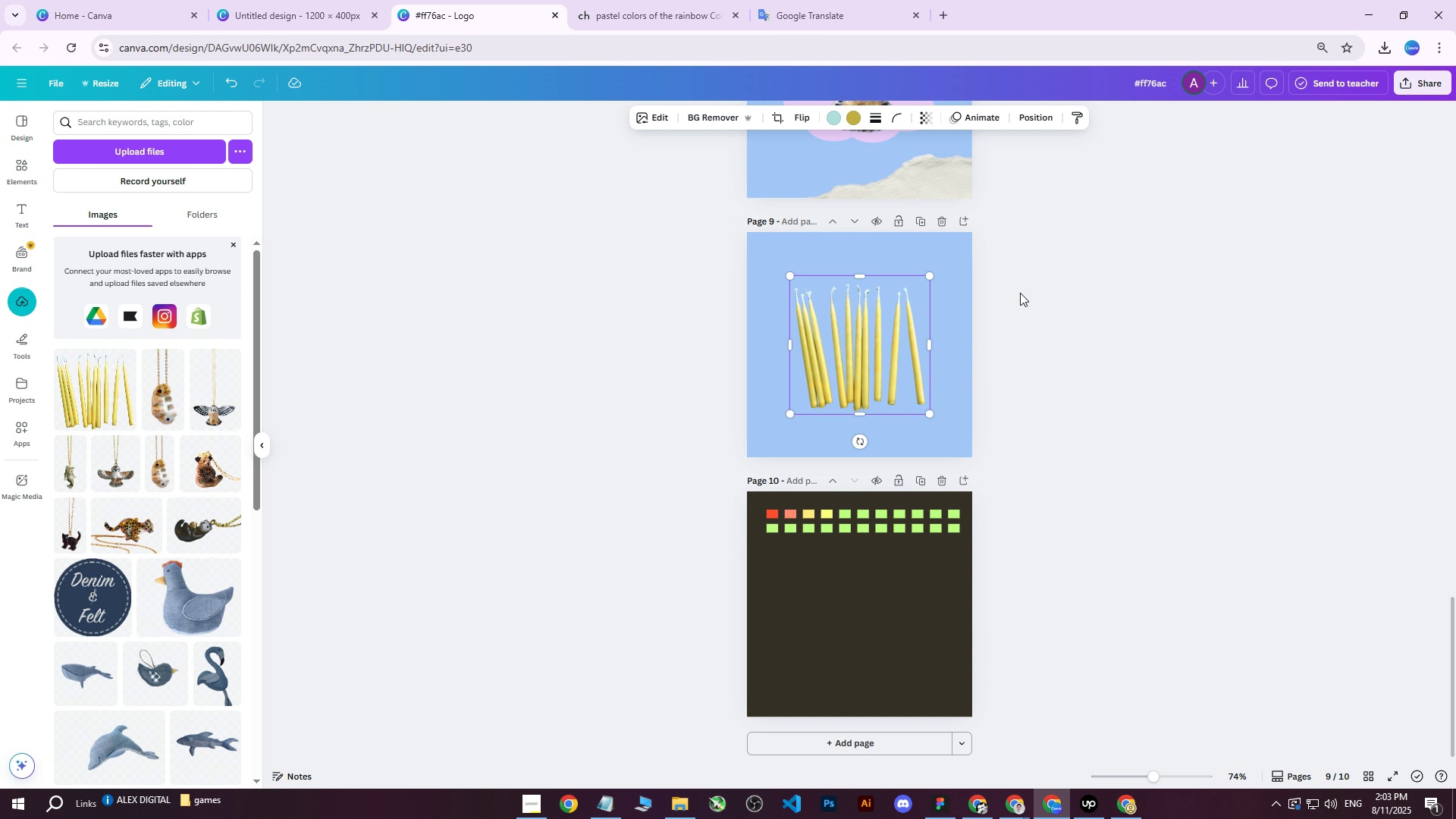 
key(Control+ControlLeft)
 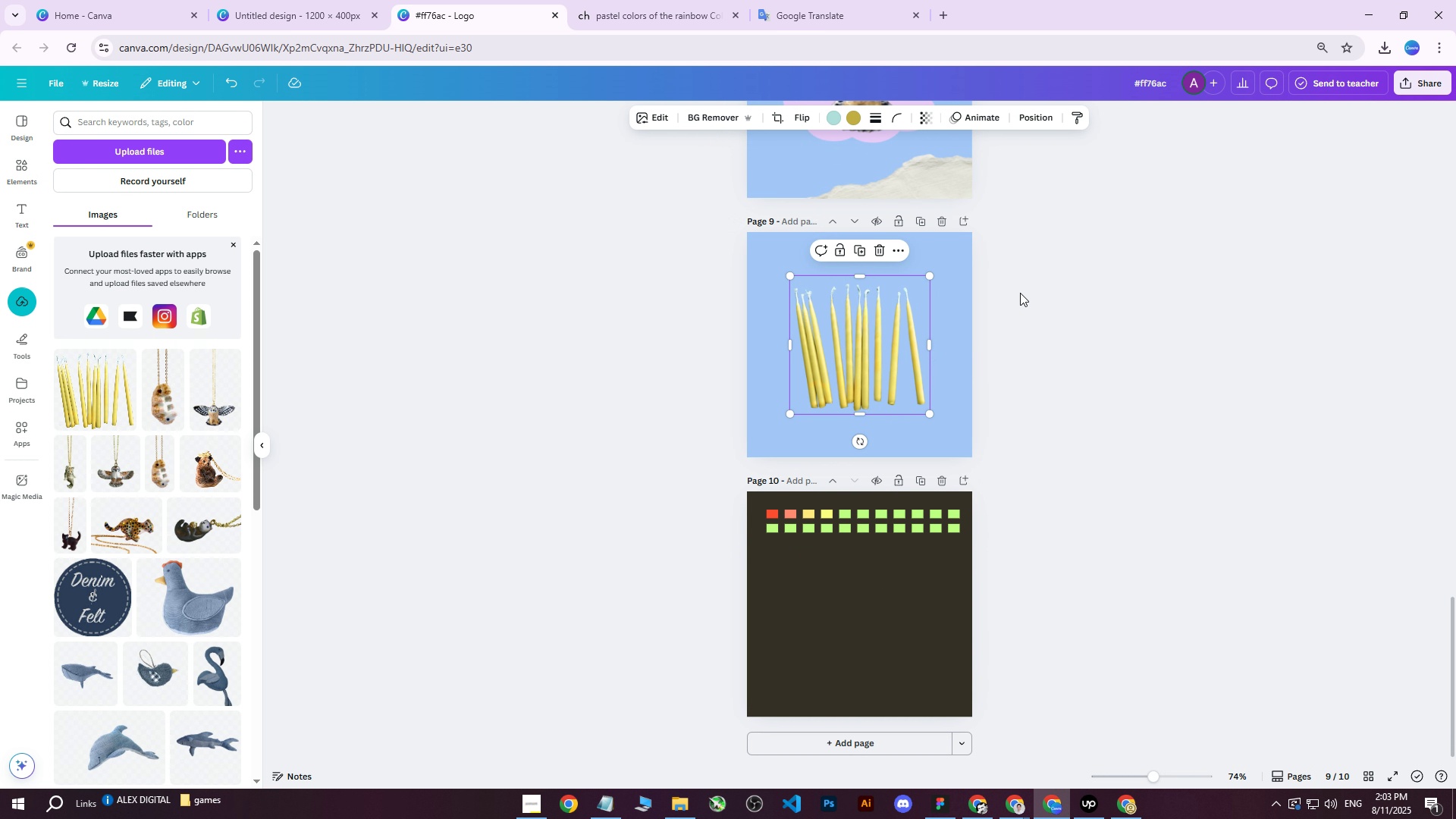 
key(Control+ControlLeft)
 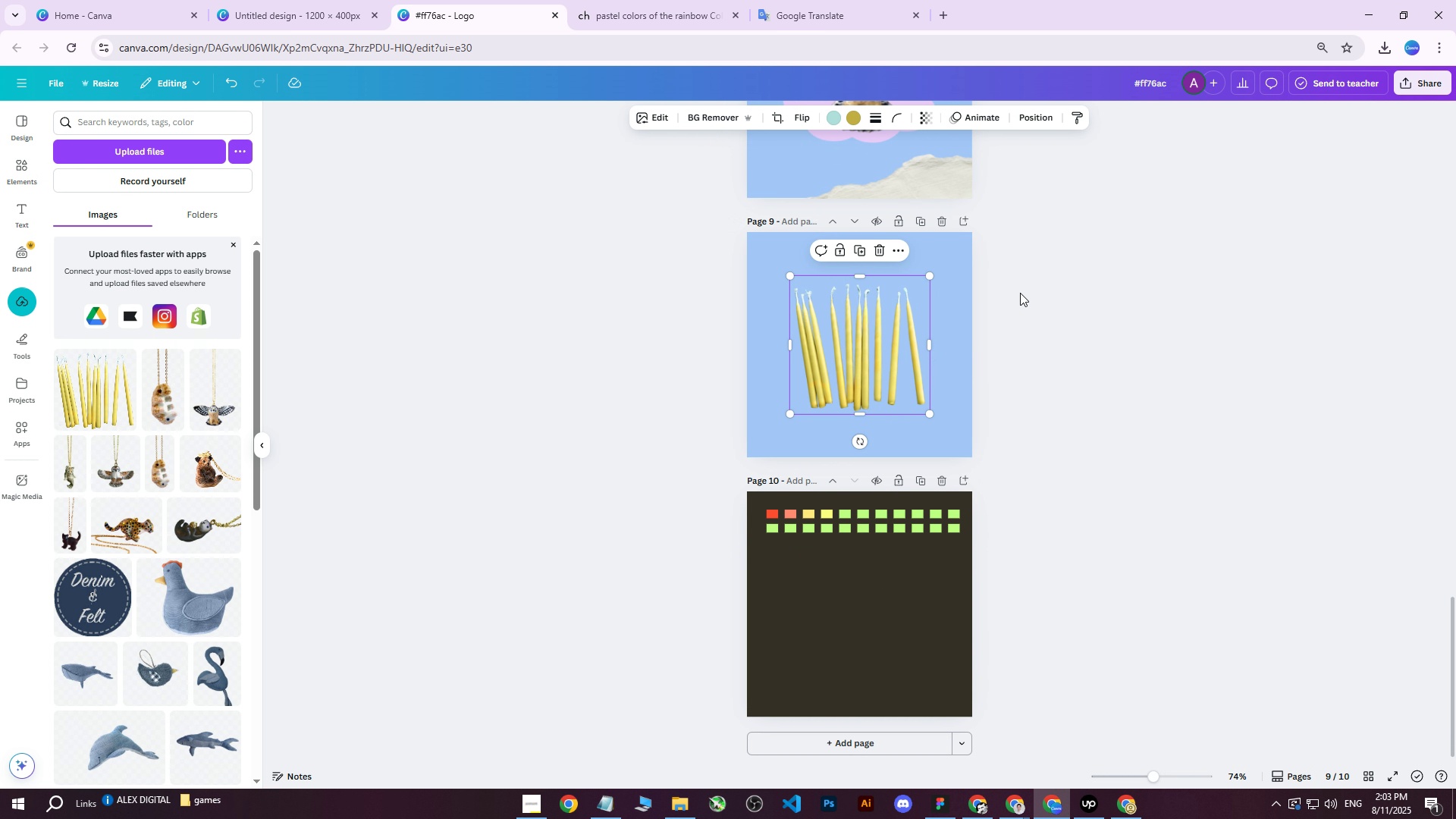 
key(Control+ControlLeft)
 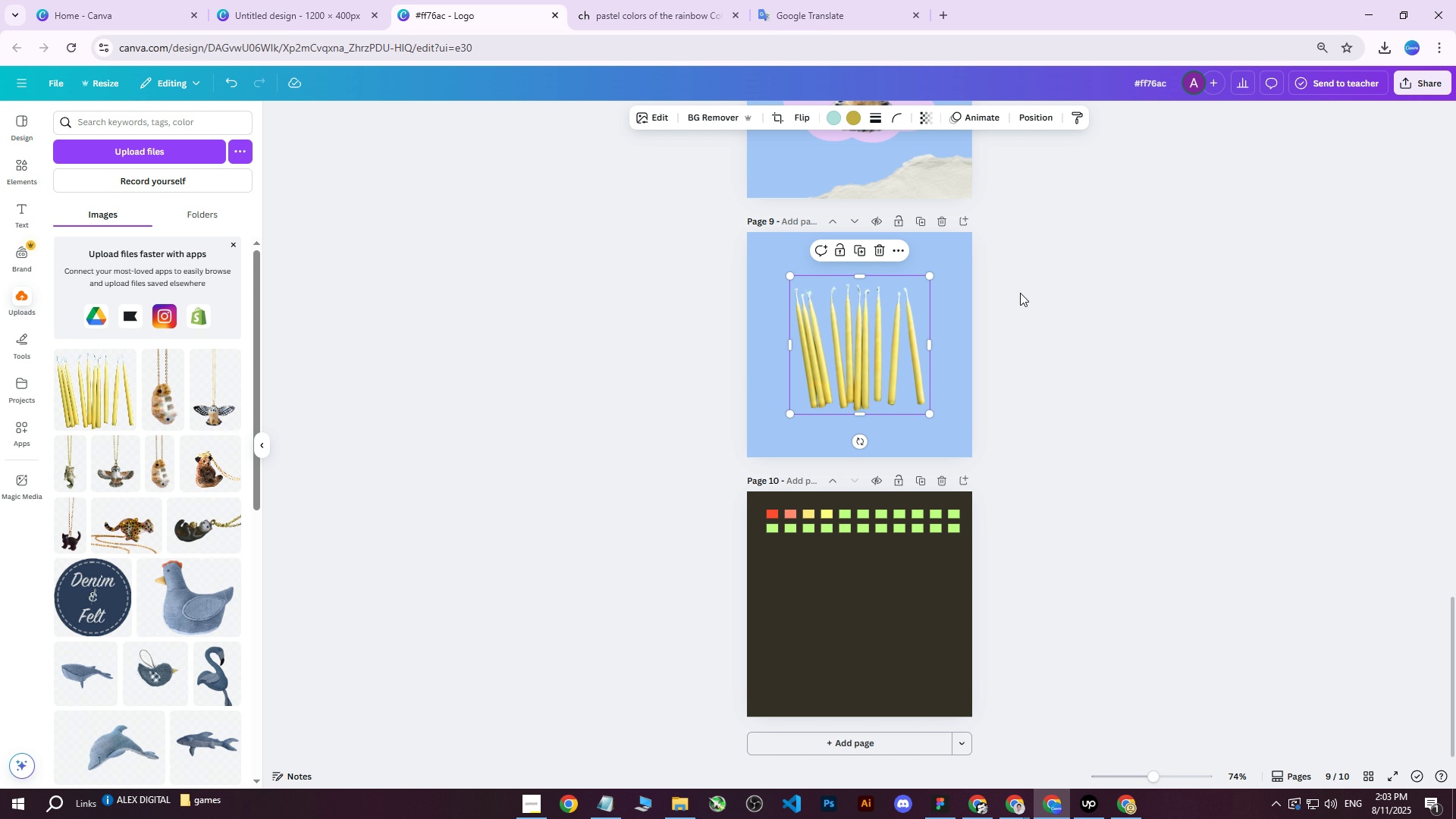 
scroll: coordinate [1025, 300], scroll_direction: up, amount: 4.0
 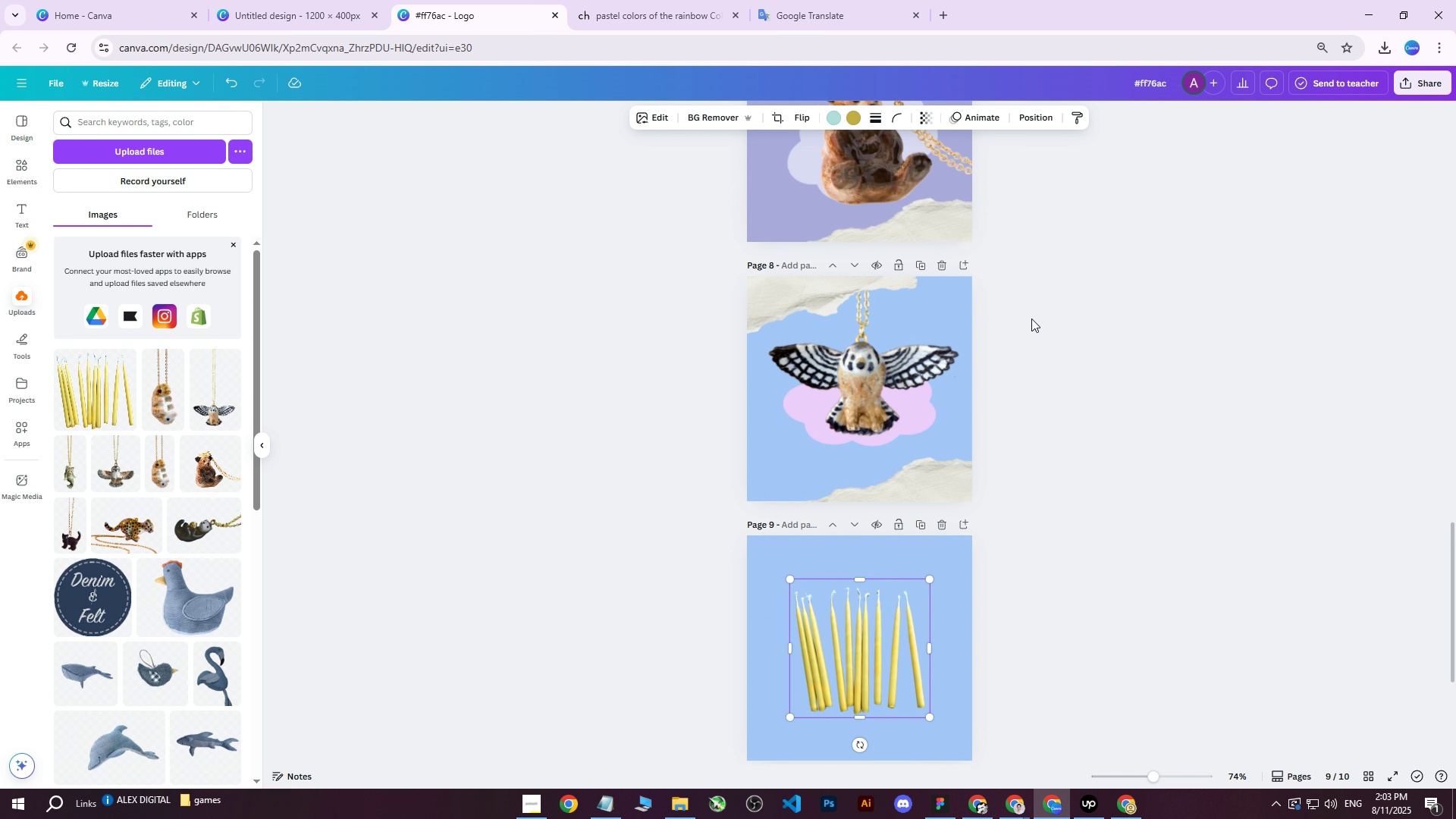 
scroll: coordinate [1019, 350], scroll_direction: down, amount: 4.0
 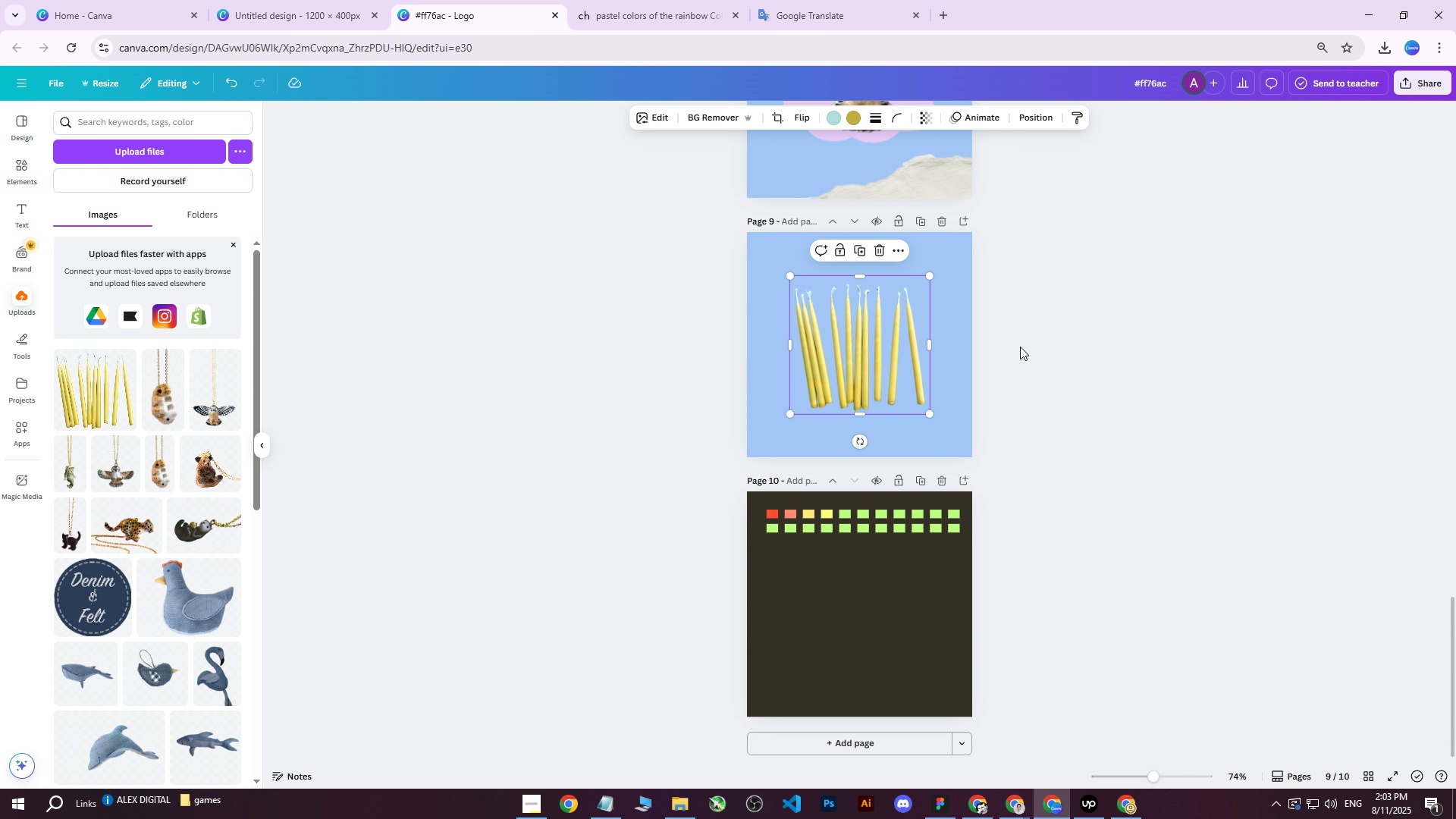 
left_click([1019, 349])
 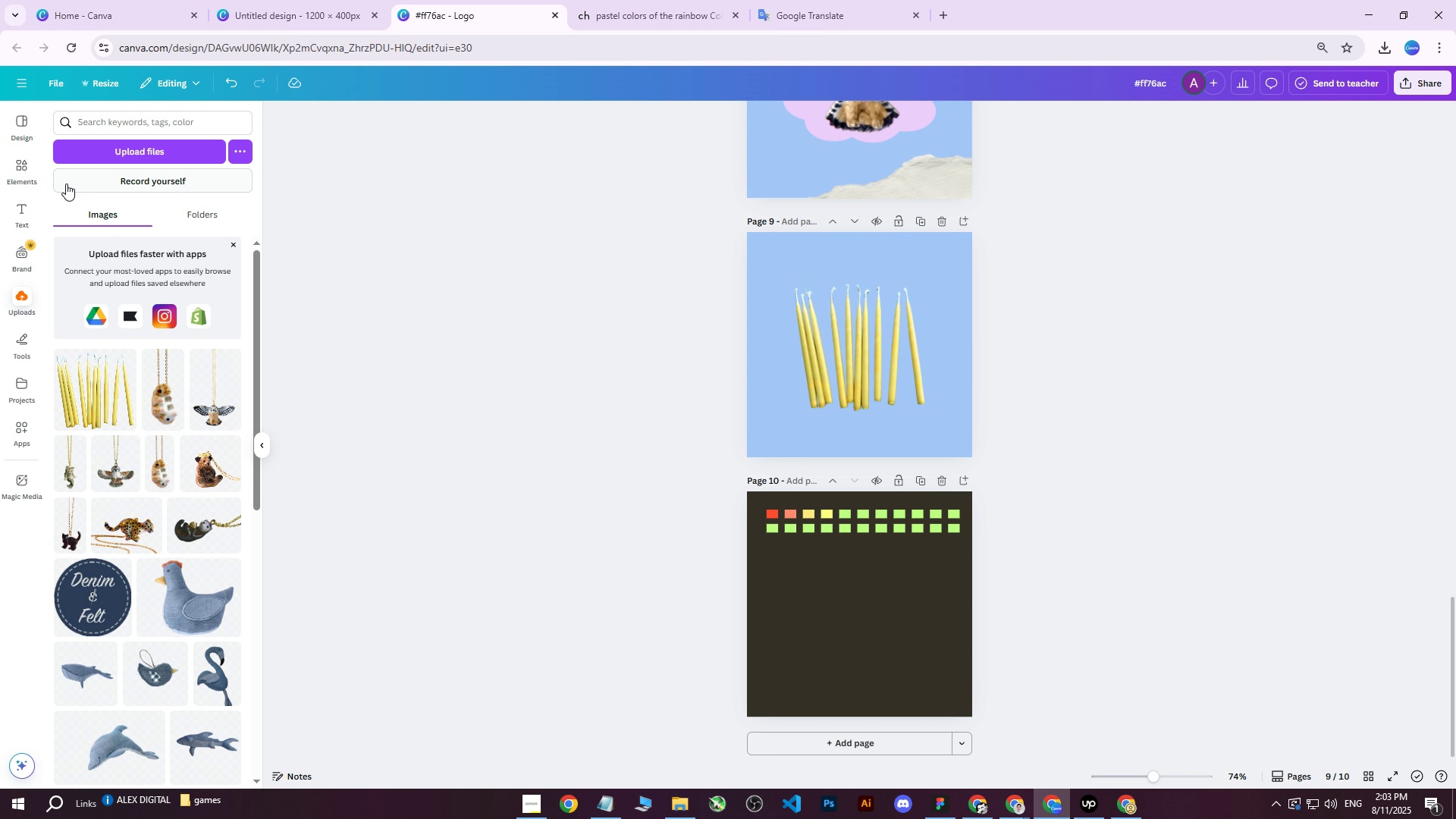 
left_click([36, 173])
 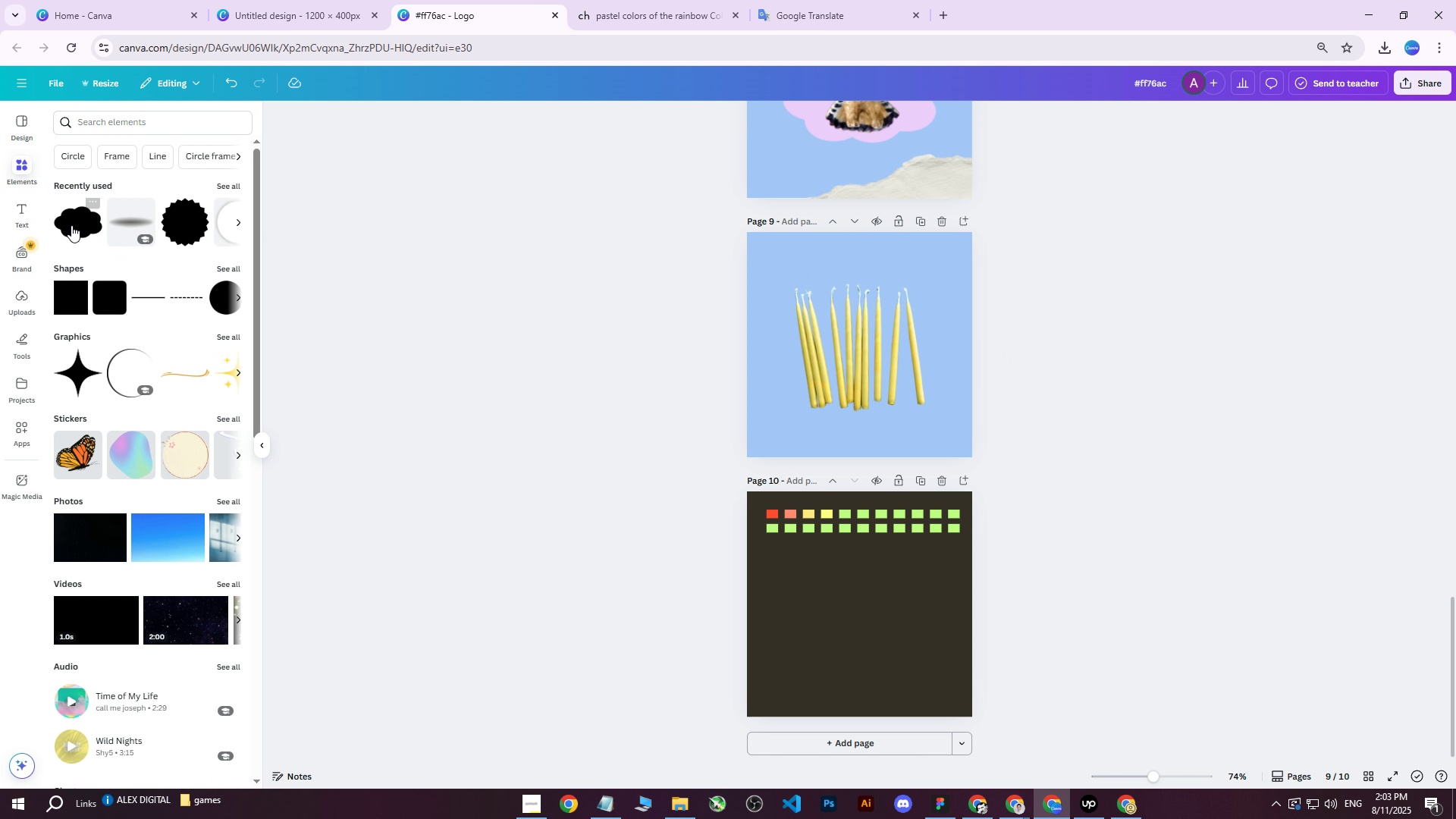 
left_click([75, 235])
 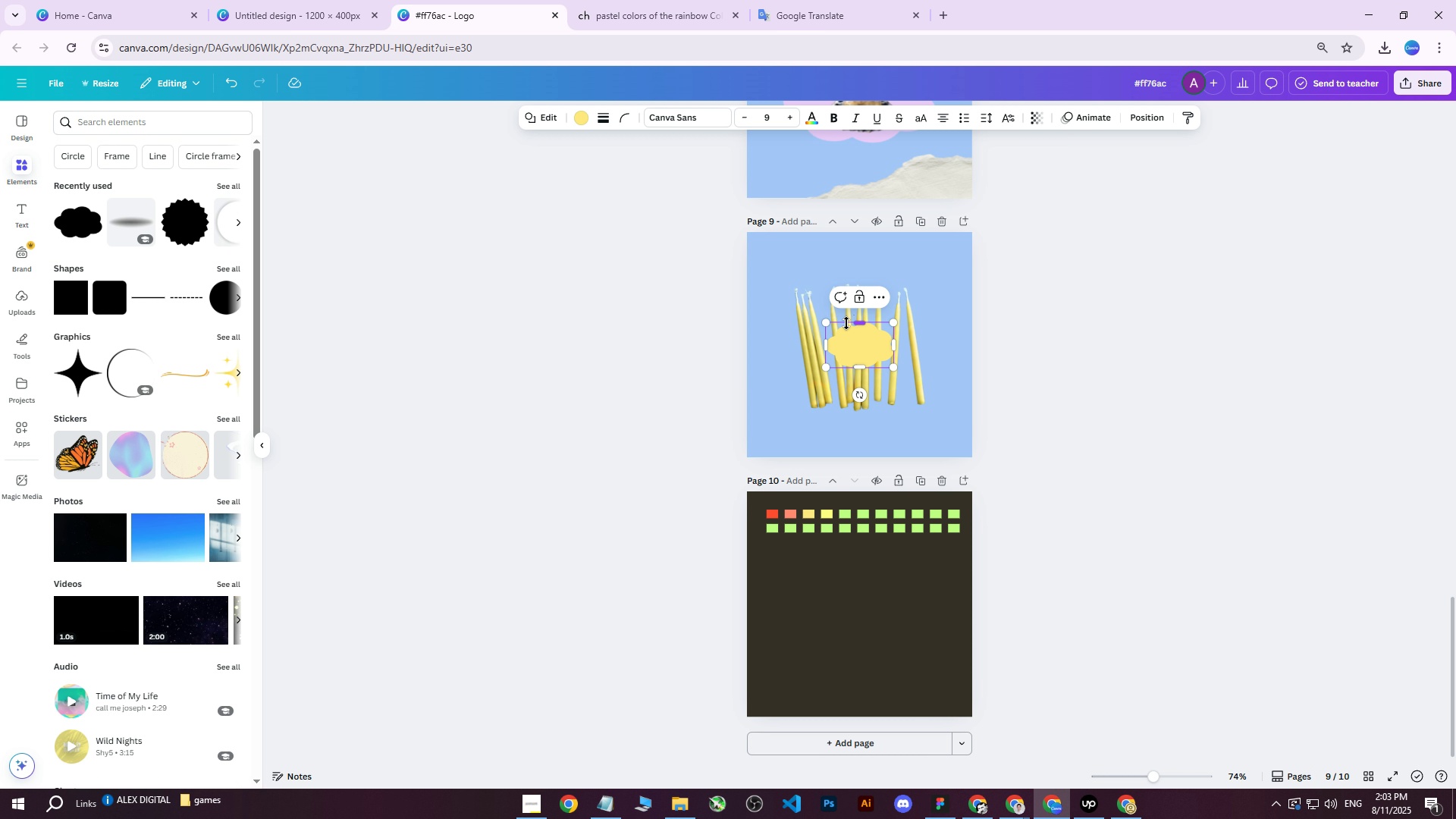 
left_click_drag(start_coordinate=[824, 324], to_coordinate=[729, 284])
 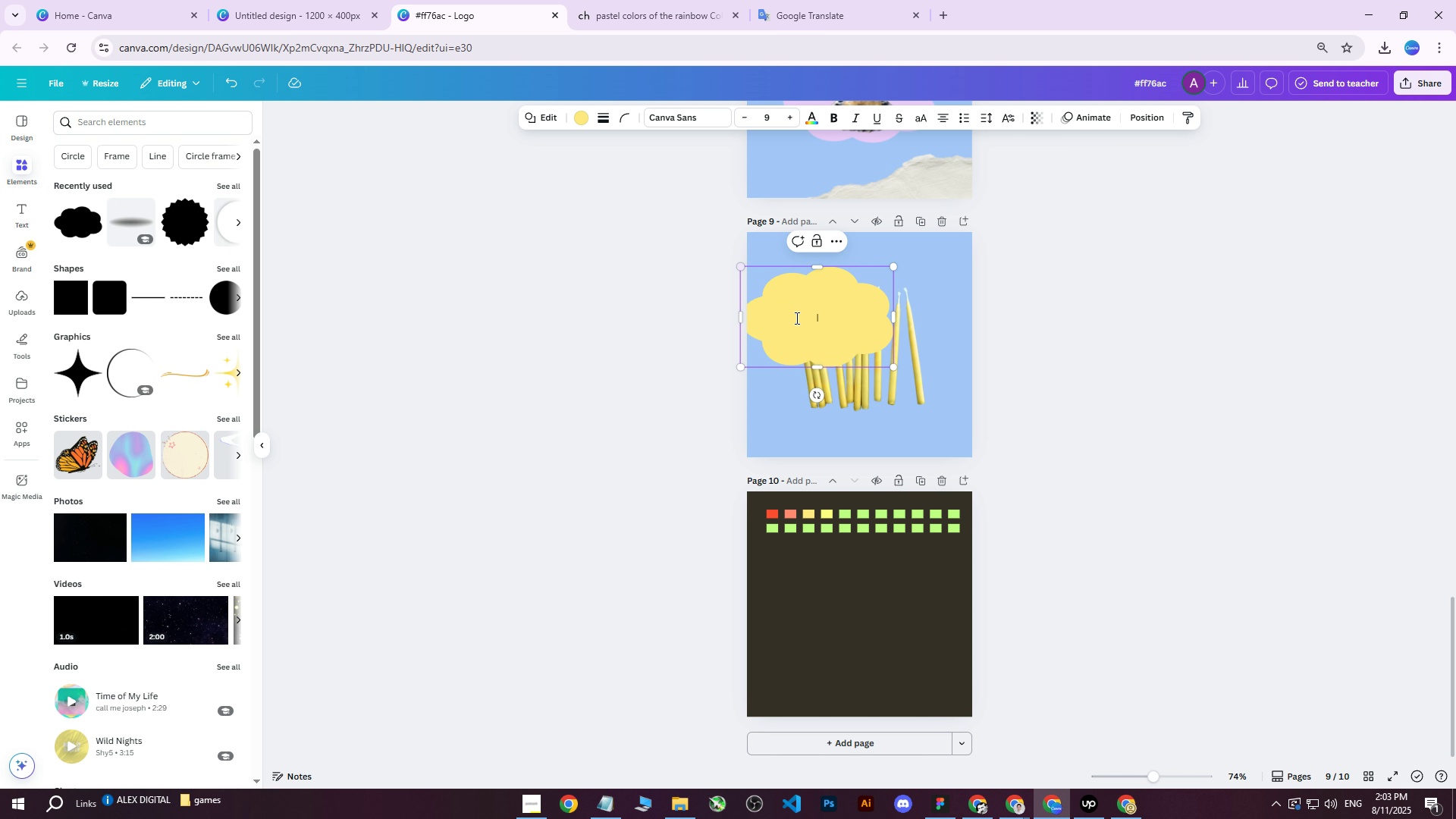 
left_click_drag(start_coordinate=[839, 337], to_coordinate=[871, 370])
 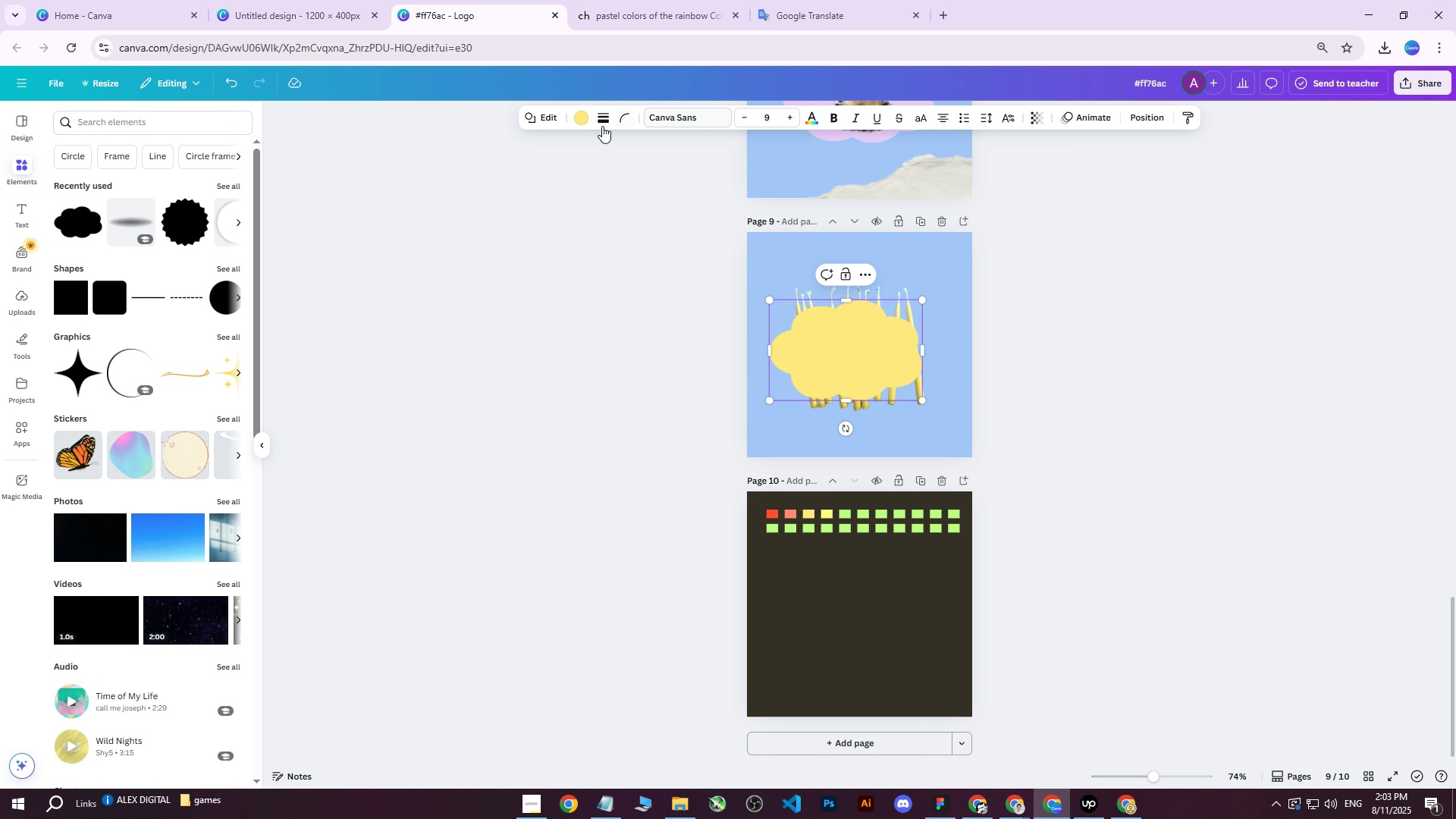 
left_click([582, 121])
 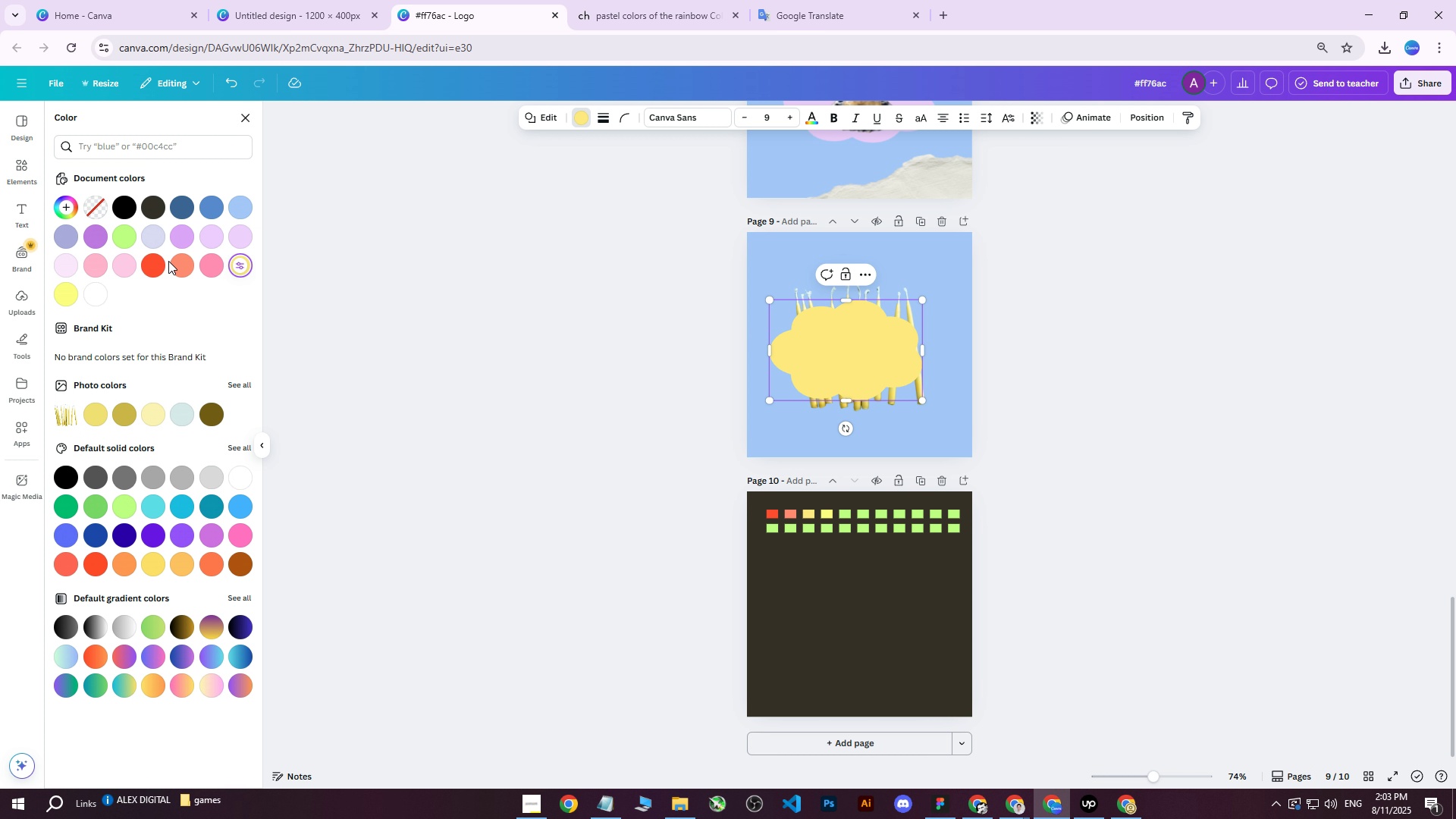 
left_click([180, 240])
 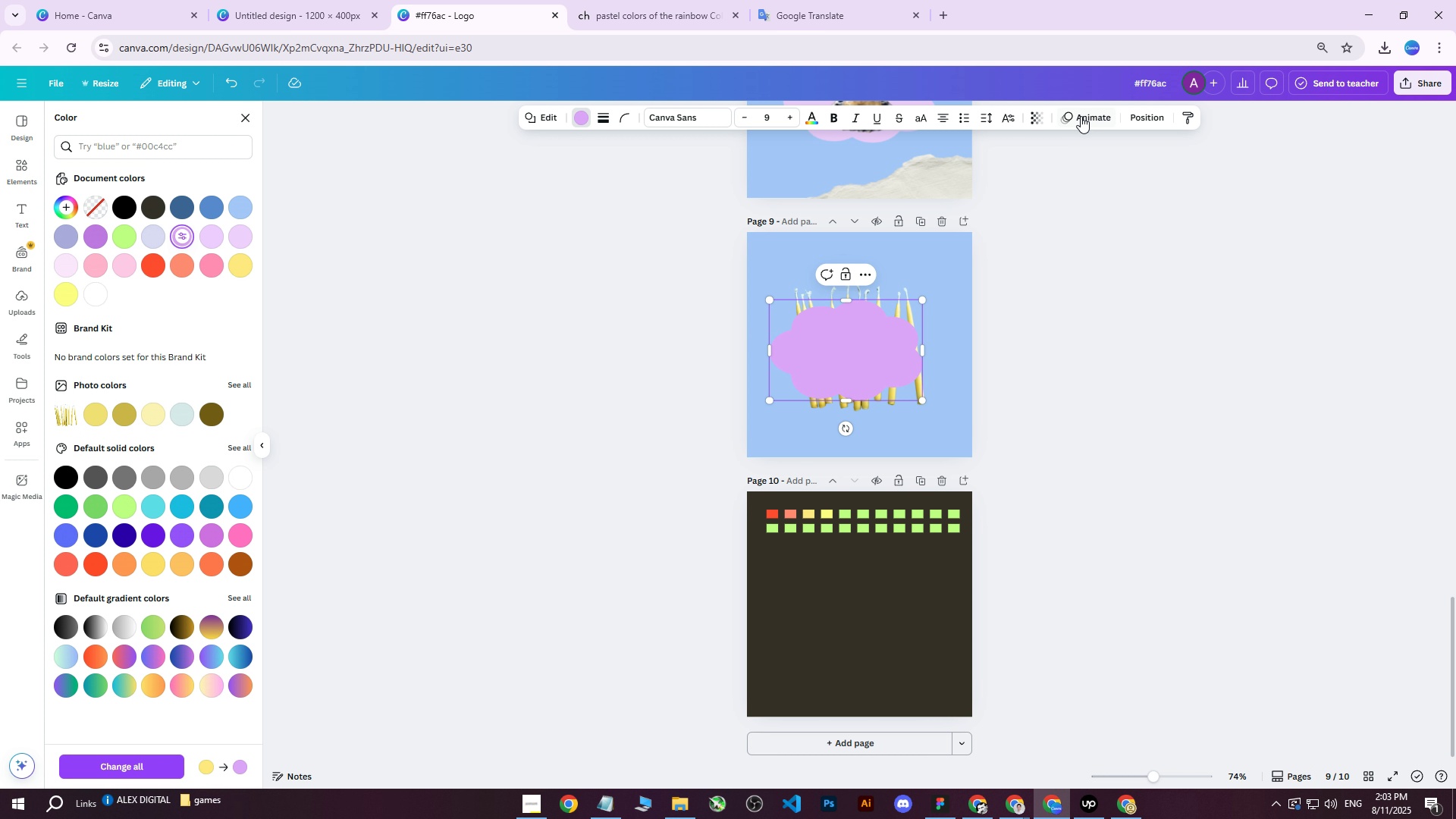 
left_click([1146, 118])
 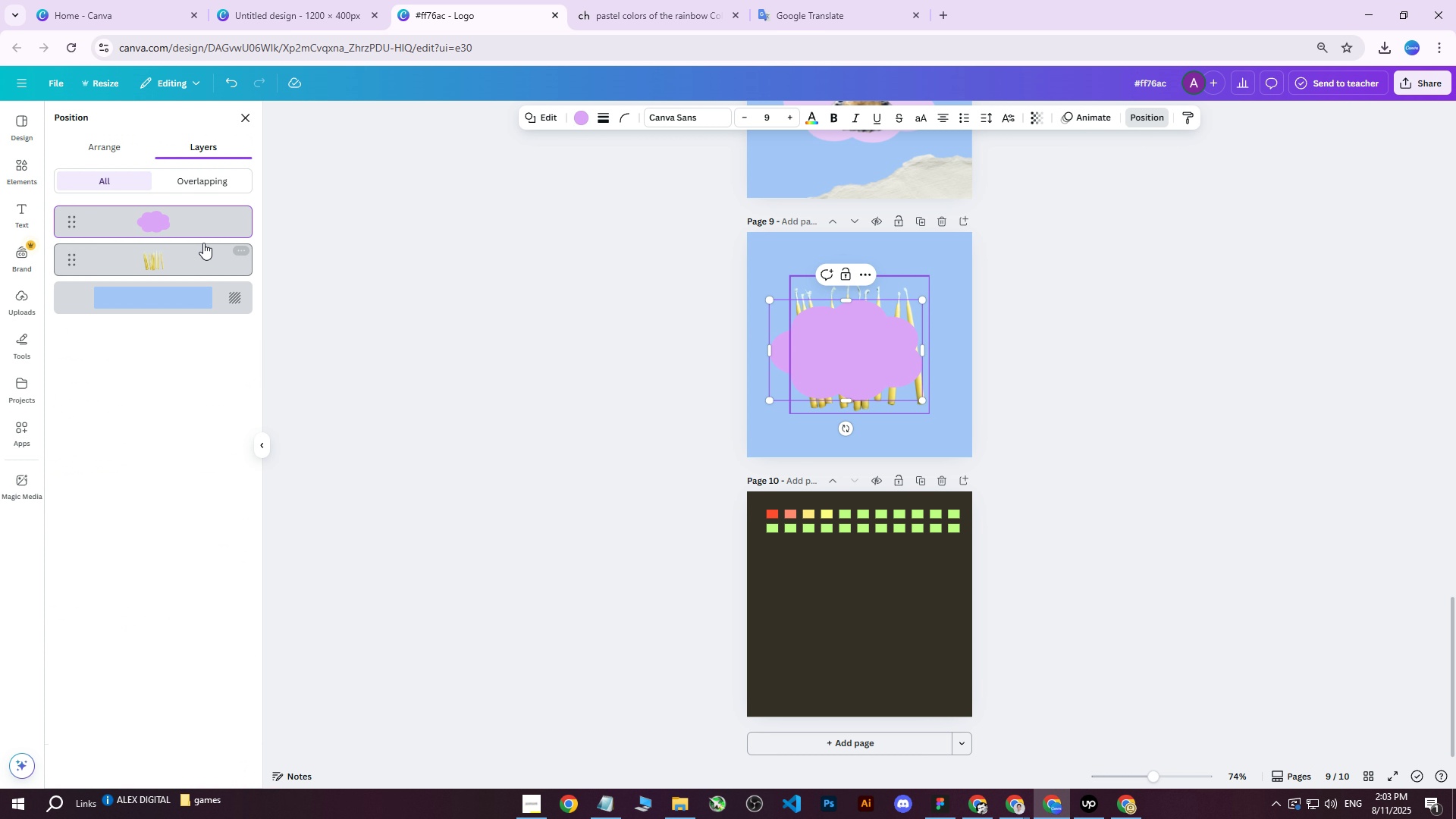 
left_click_drag(start_coordinate=[171, 225], to_coordinate=[164, 274])
 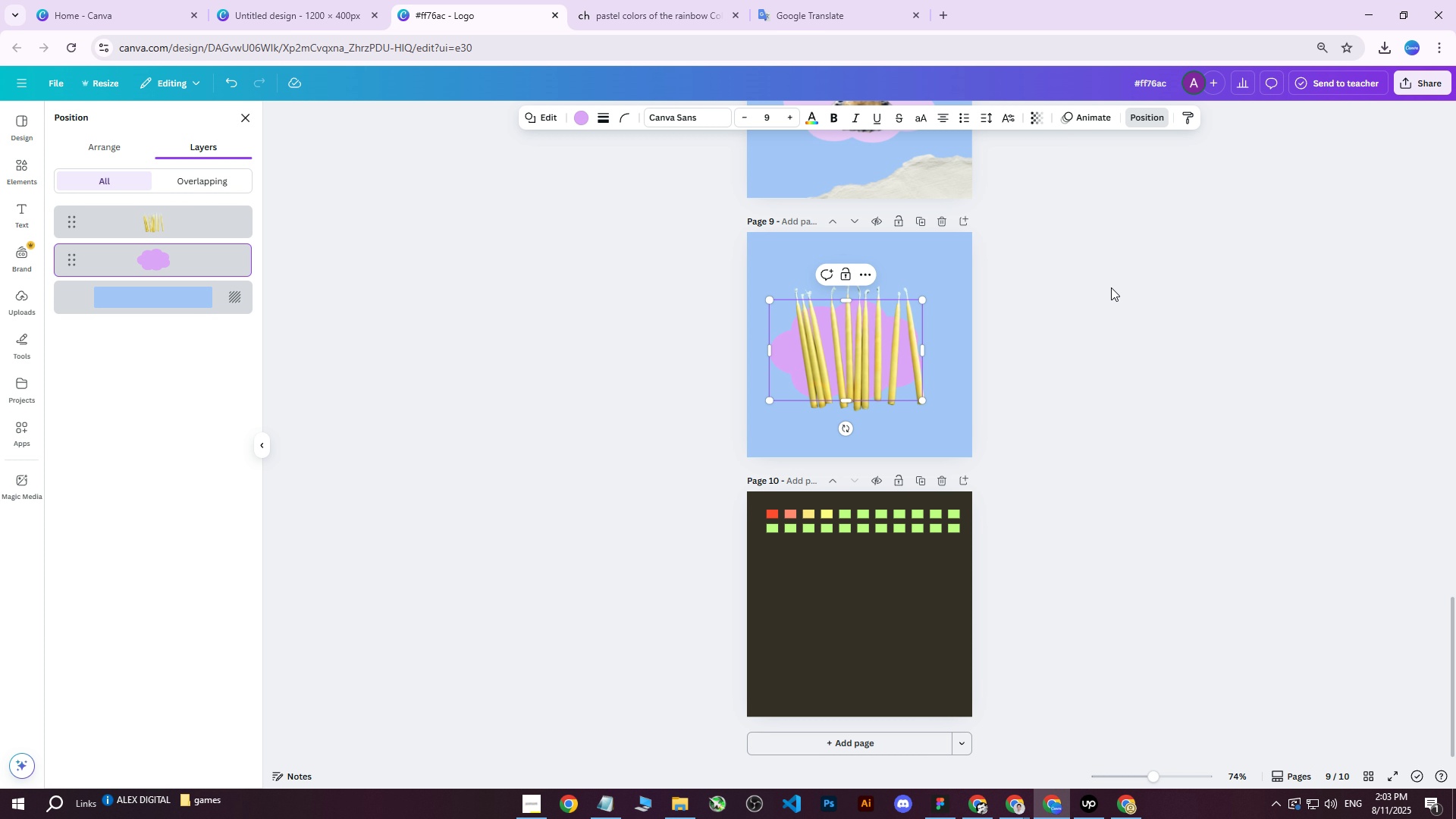 
left_click([1107, 289])
 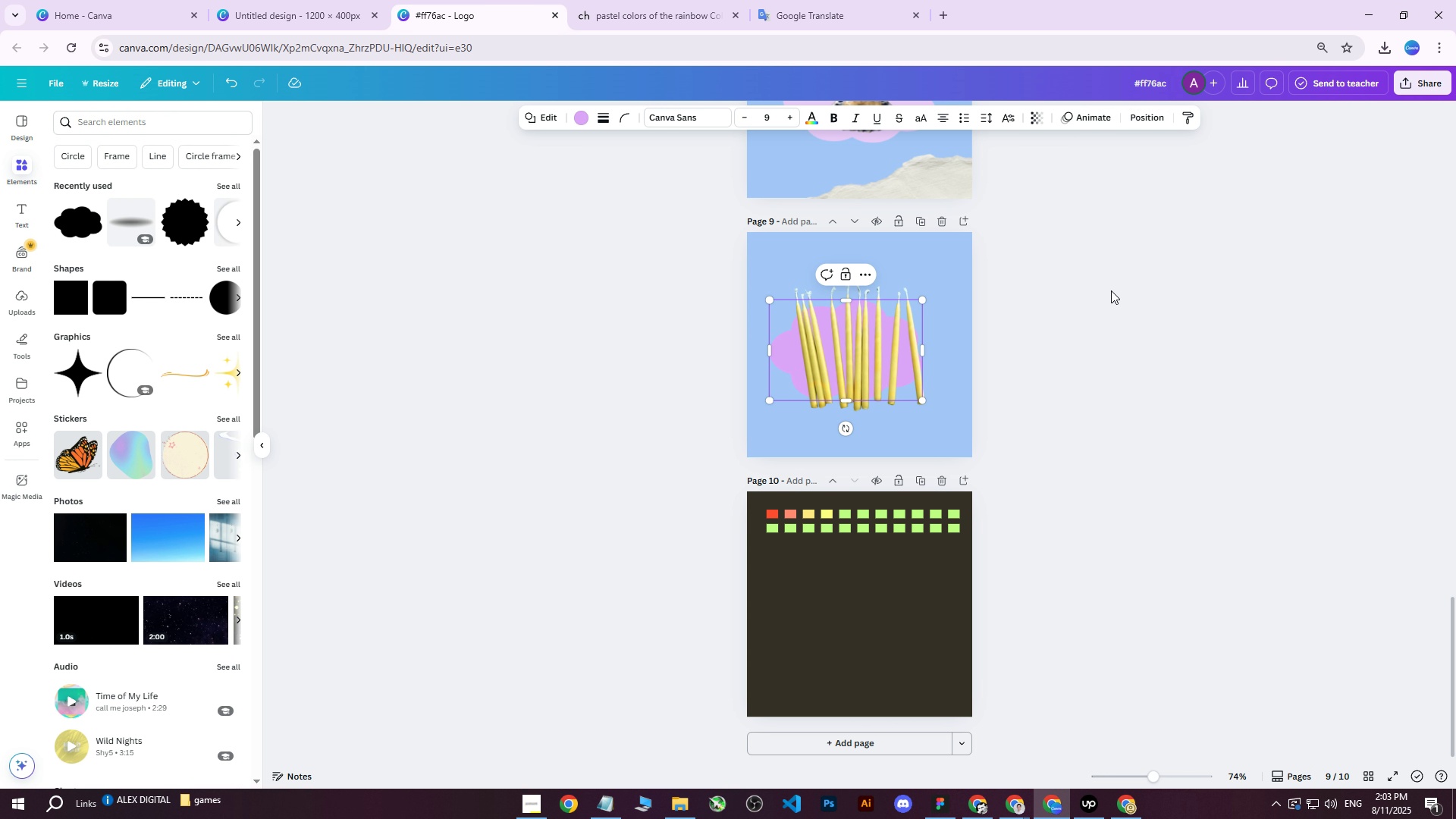 
left_click([1114, 290])
 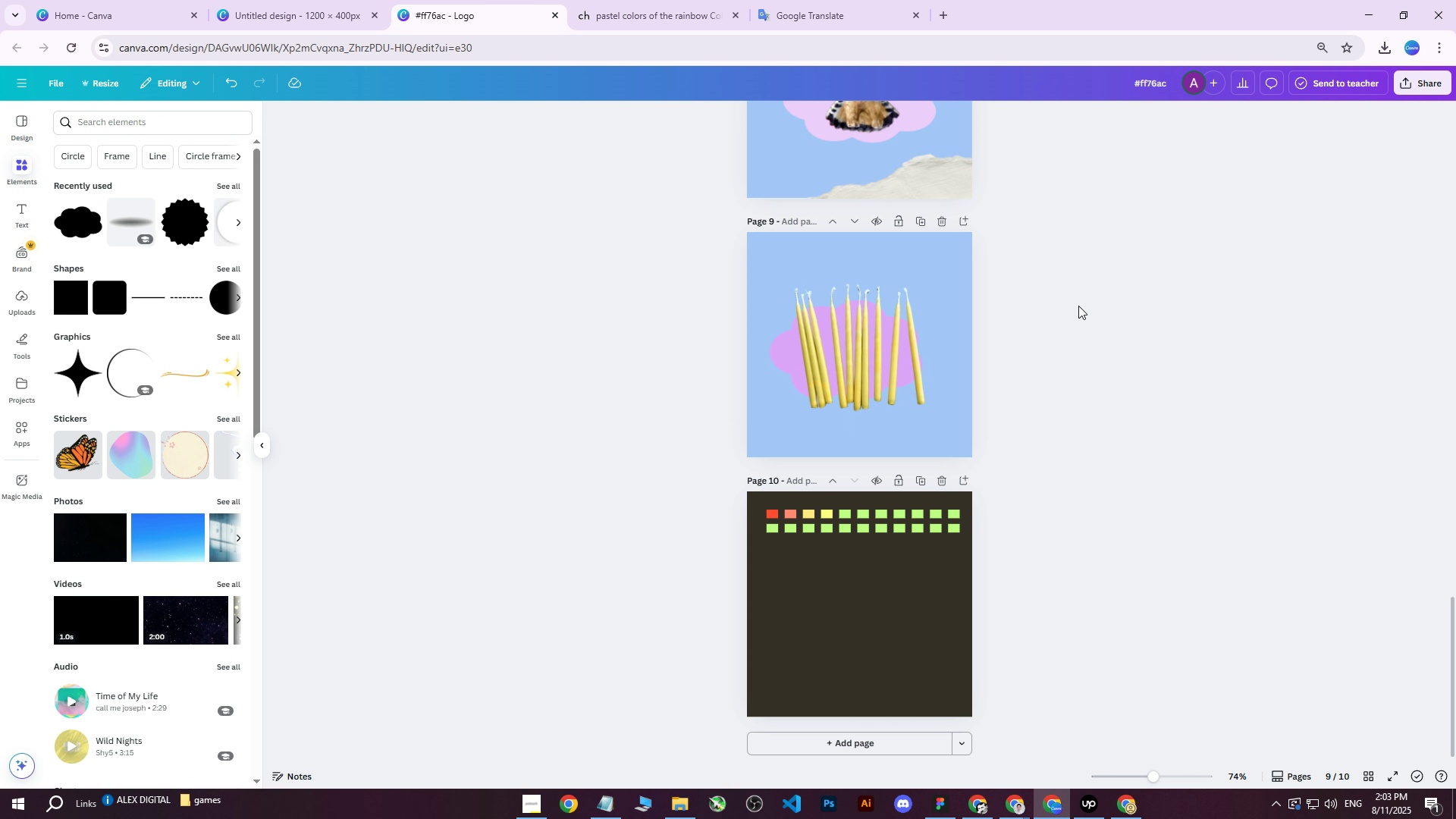 
hold_key(key=ControlLeft, duration=1.52)
scroll: coordinate [1087, 509], scroll_direction: down, amount: 1.0
 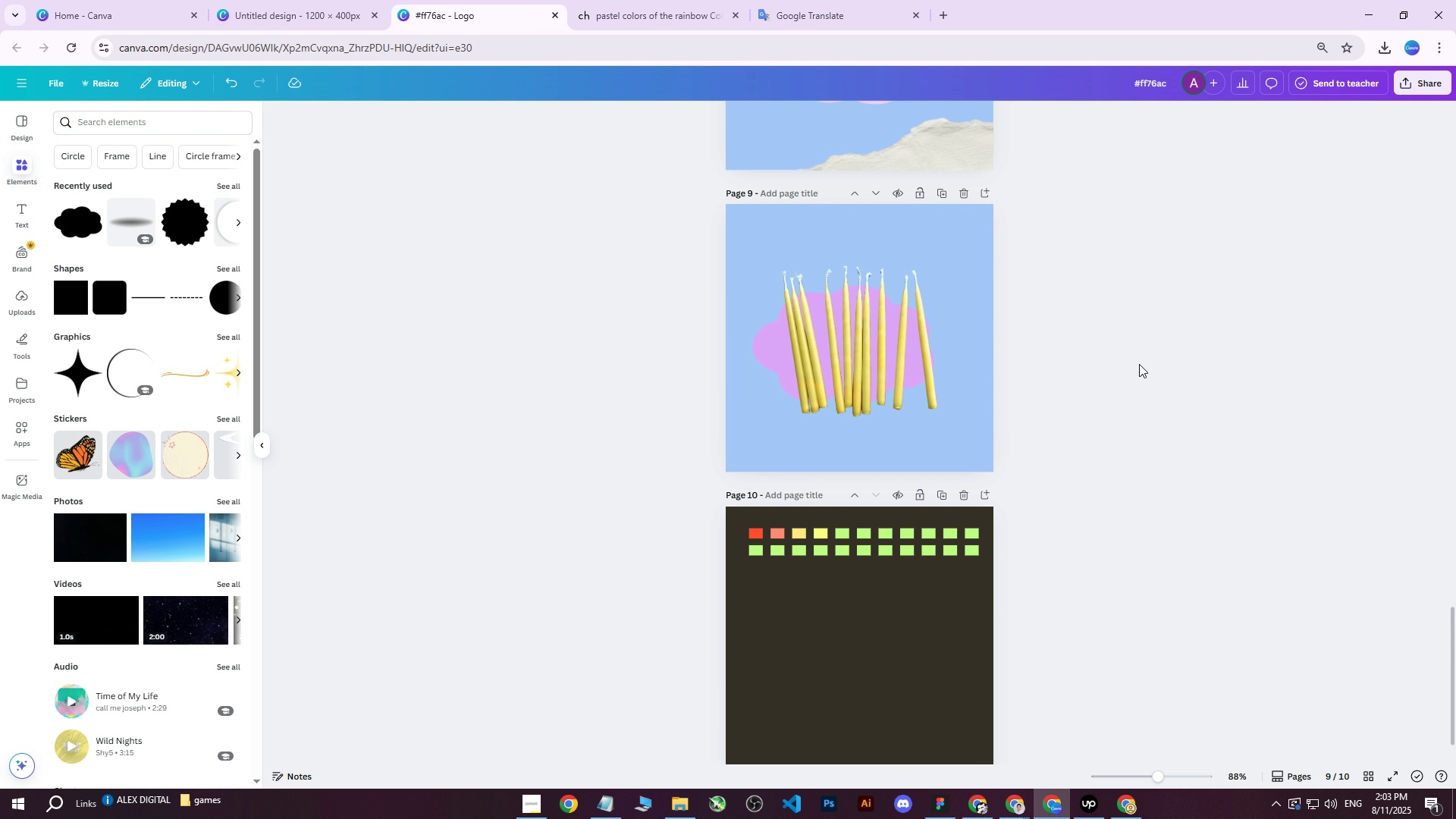 
key(Control+ControlLeft)
 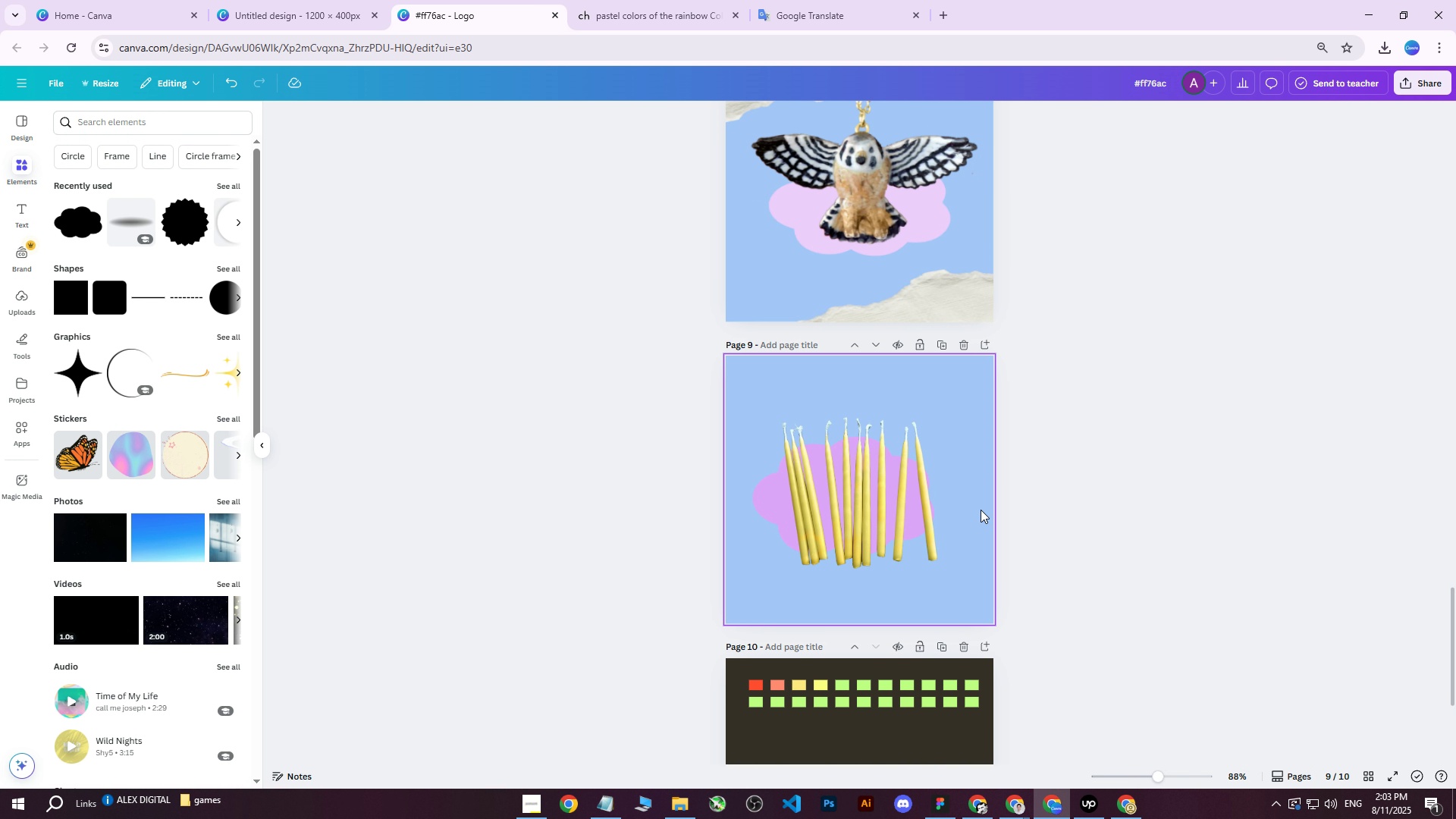 
key(Control+ControlLeft)
 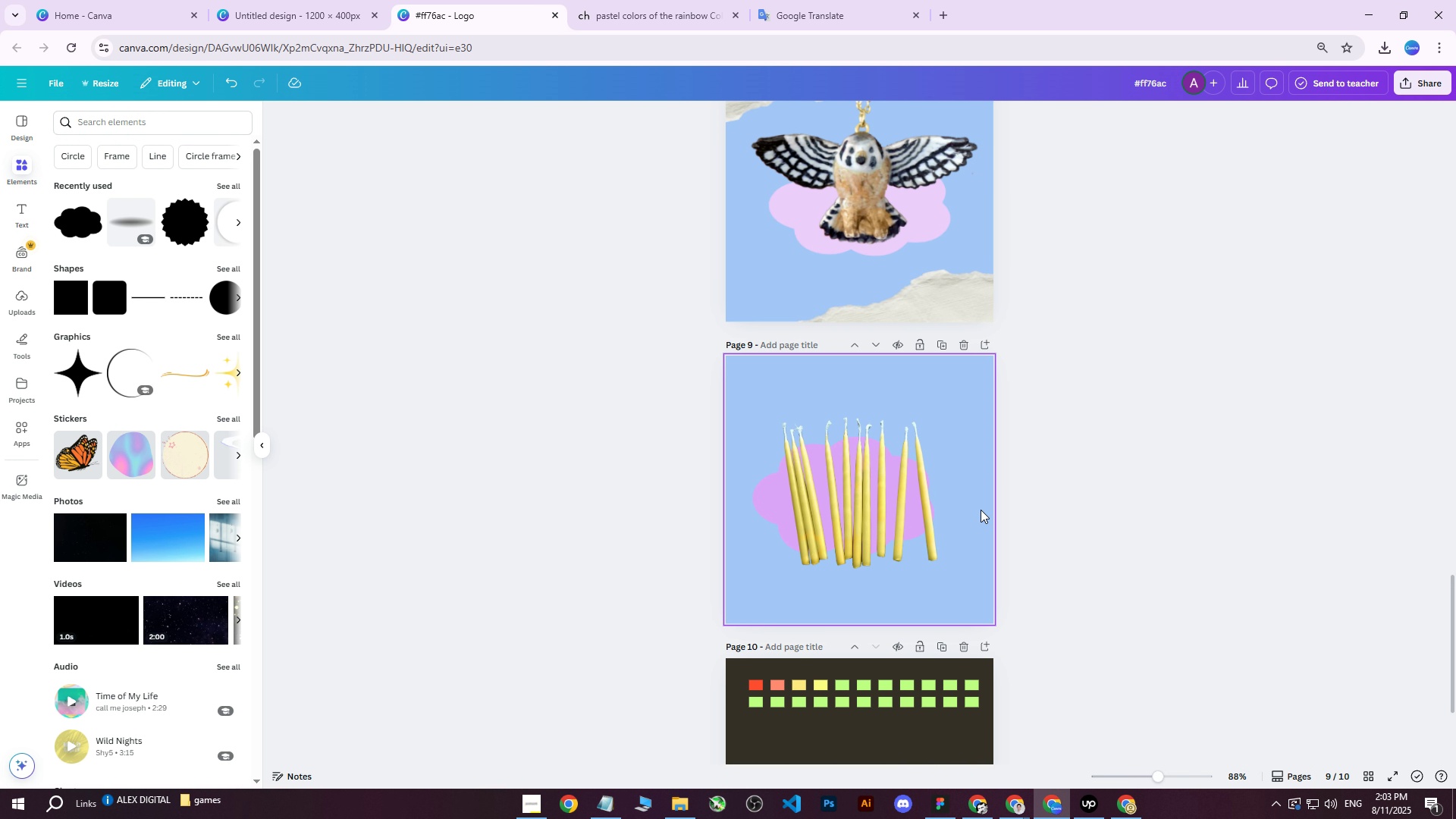 
key(Control+ControlLeft)
 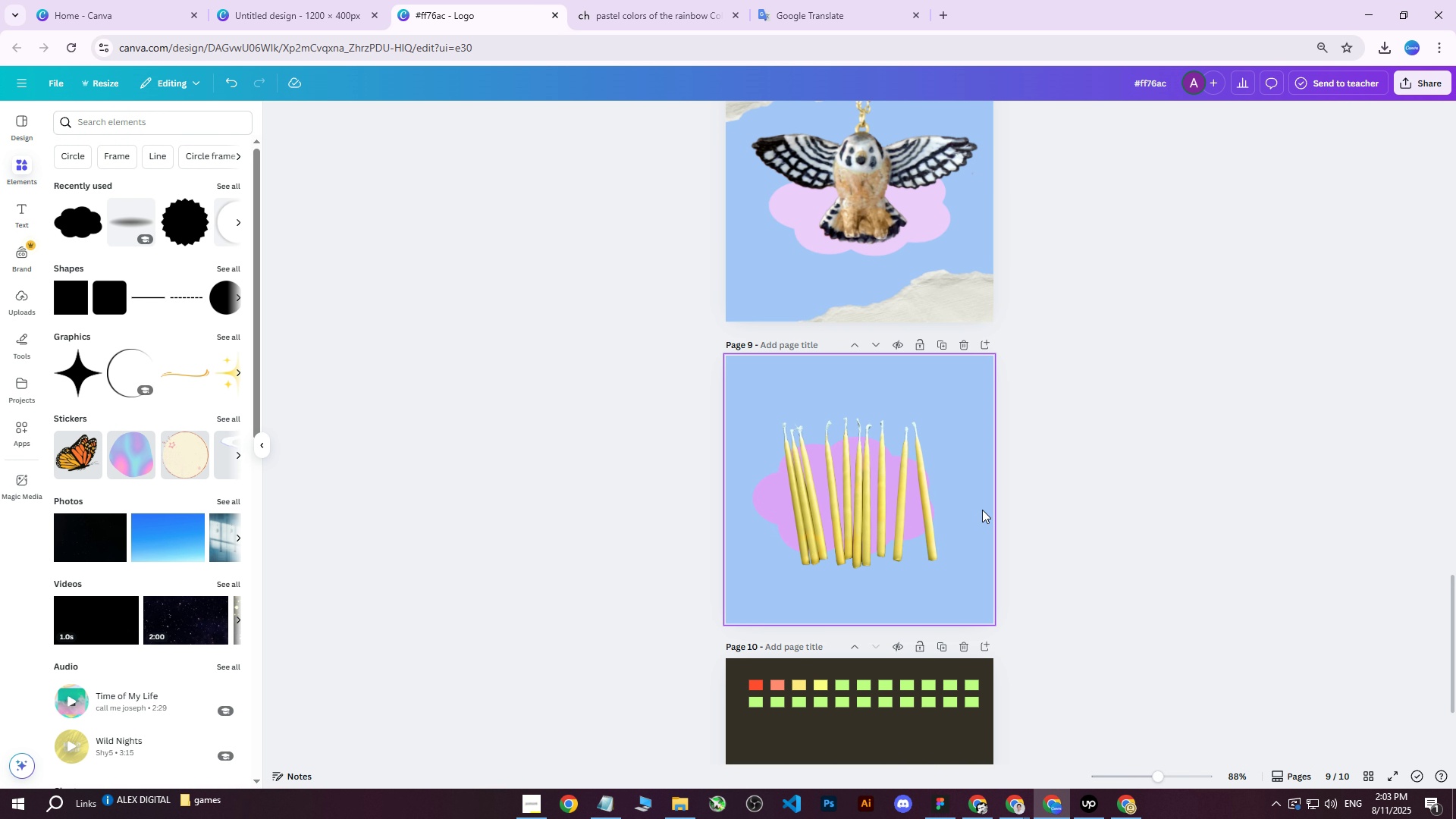 
key(Control+ControlLeft)
 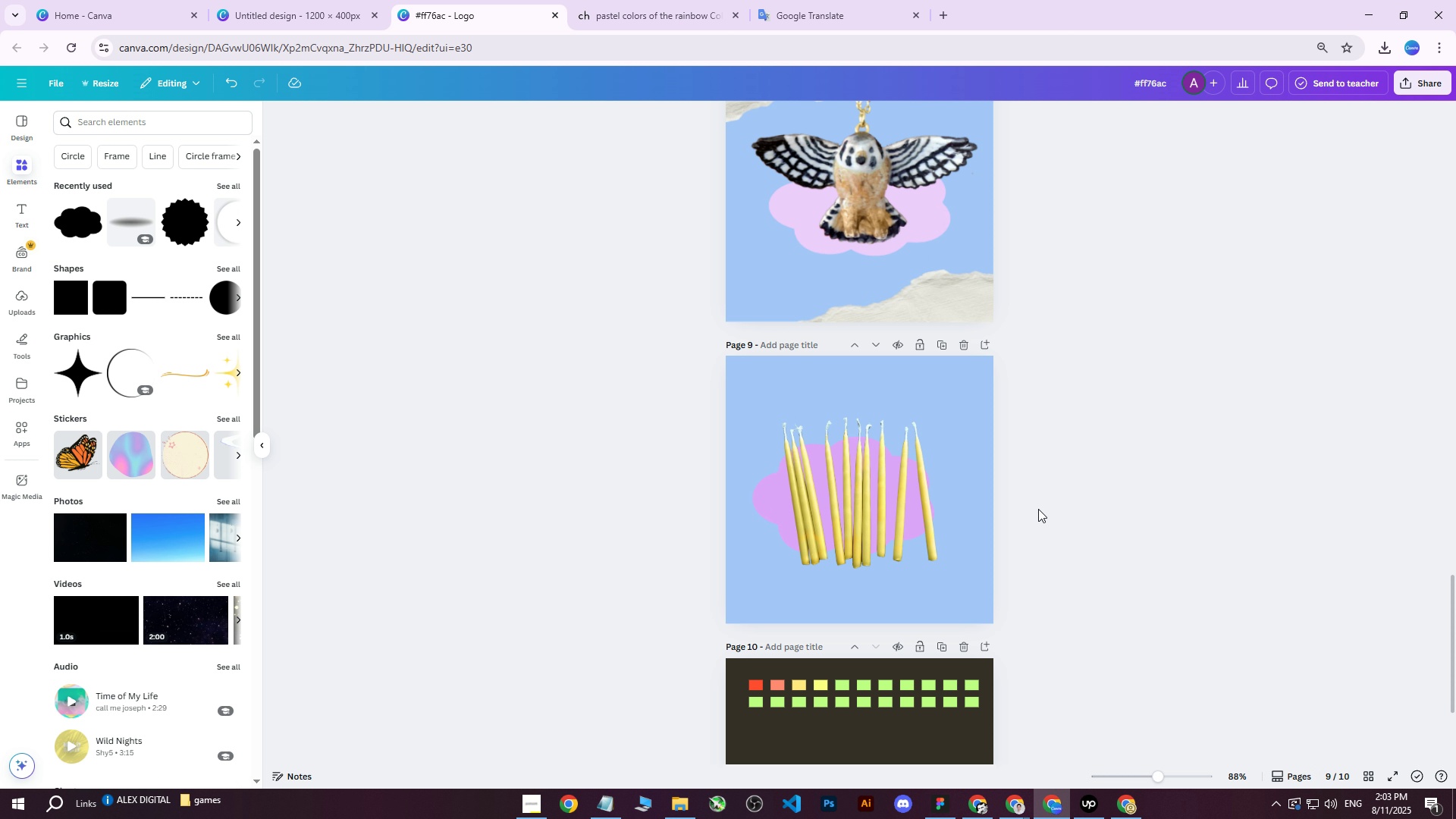 
key(Control+ControlLeft)
 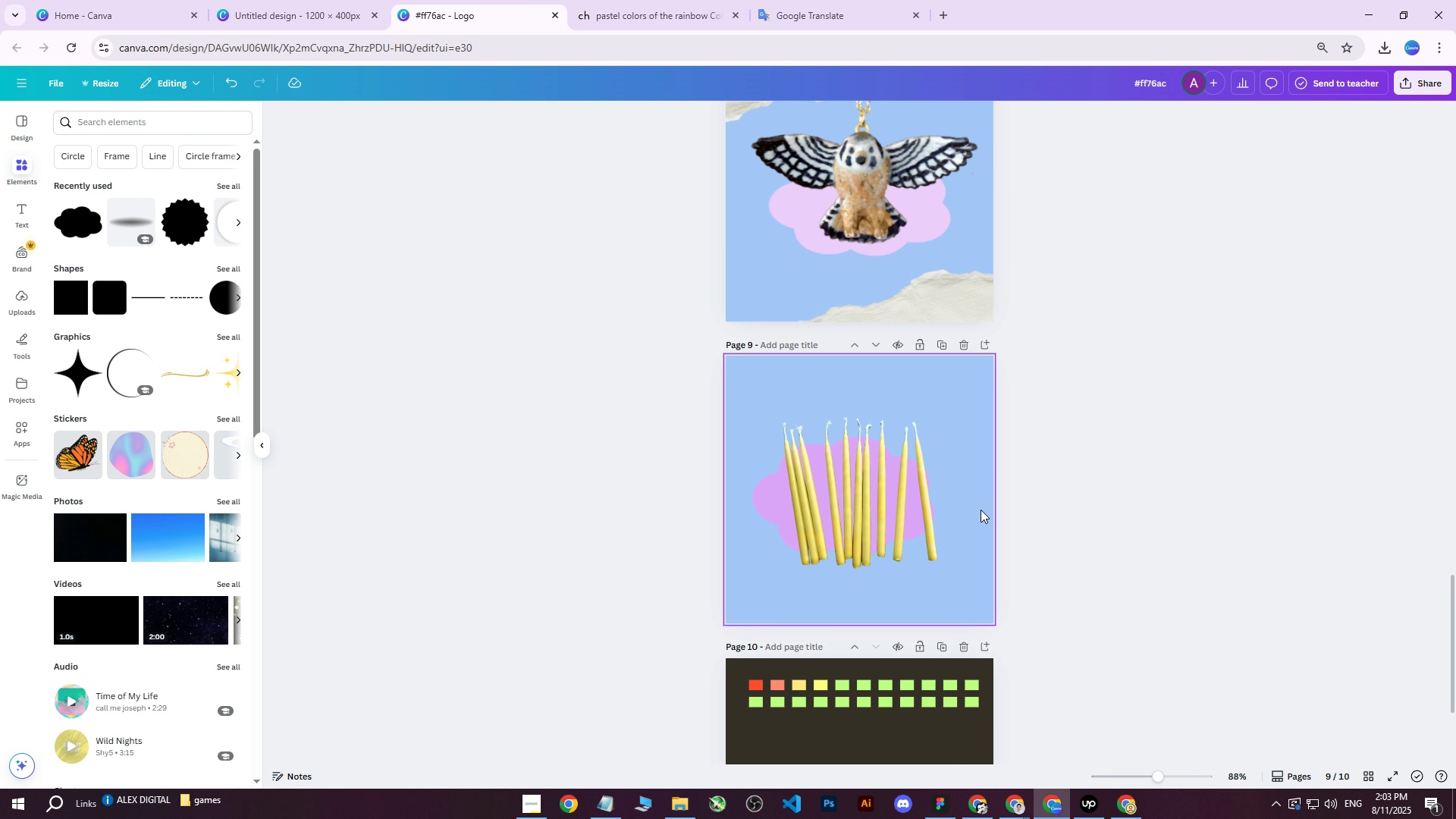 
key(Control+ControlLeft)
 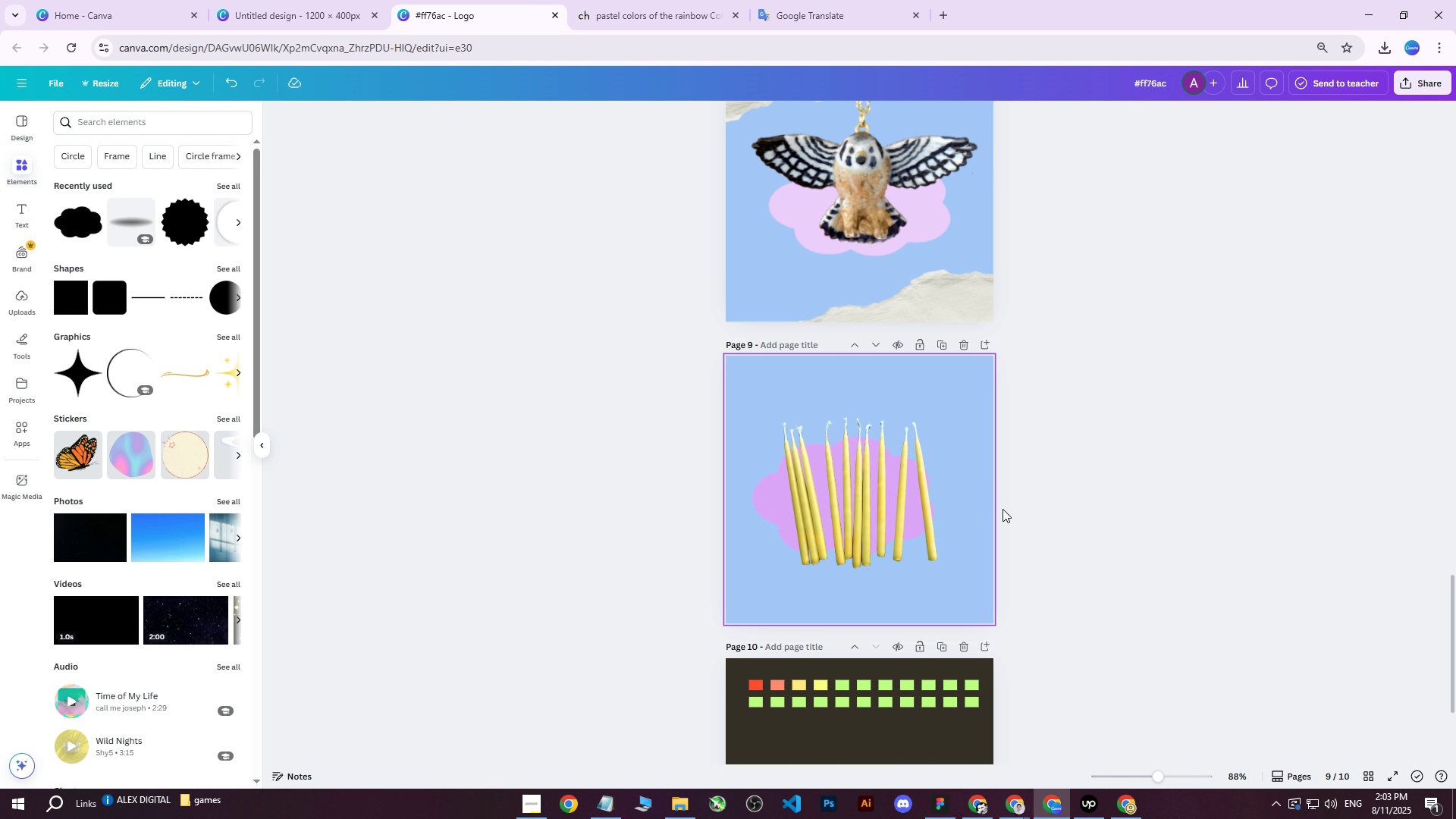 
key(Control+ControlLeft)
 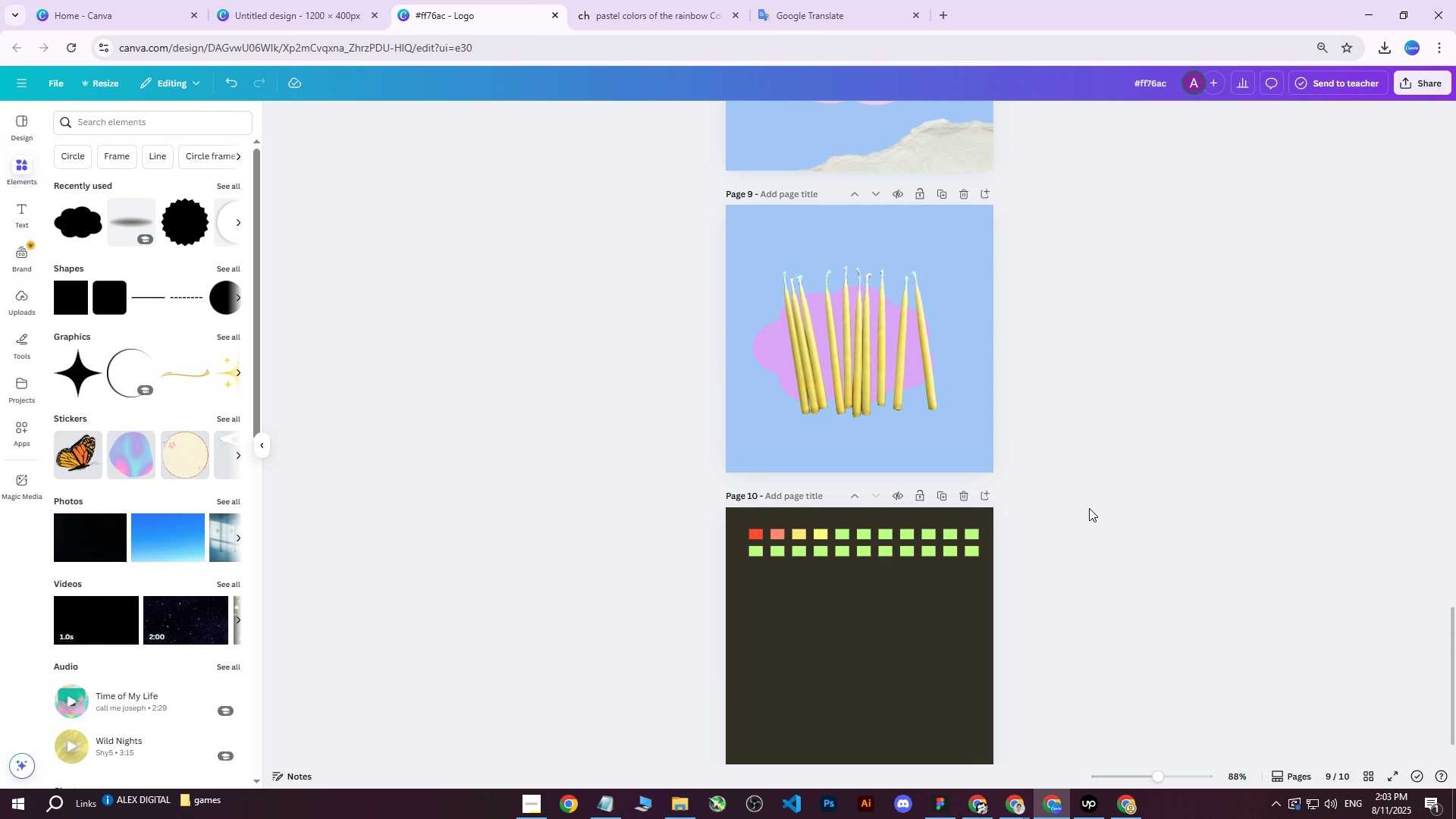 
hold_key(key=ControlLeft, duration=0.54)
scroll: coordinate [1102, 334], scroll_direction: up, amount: 3.0
 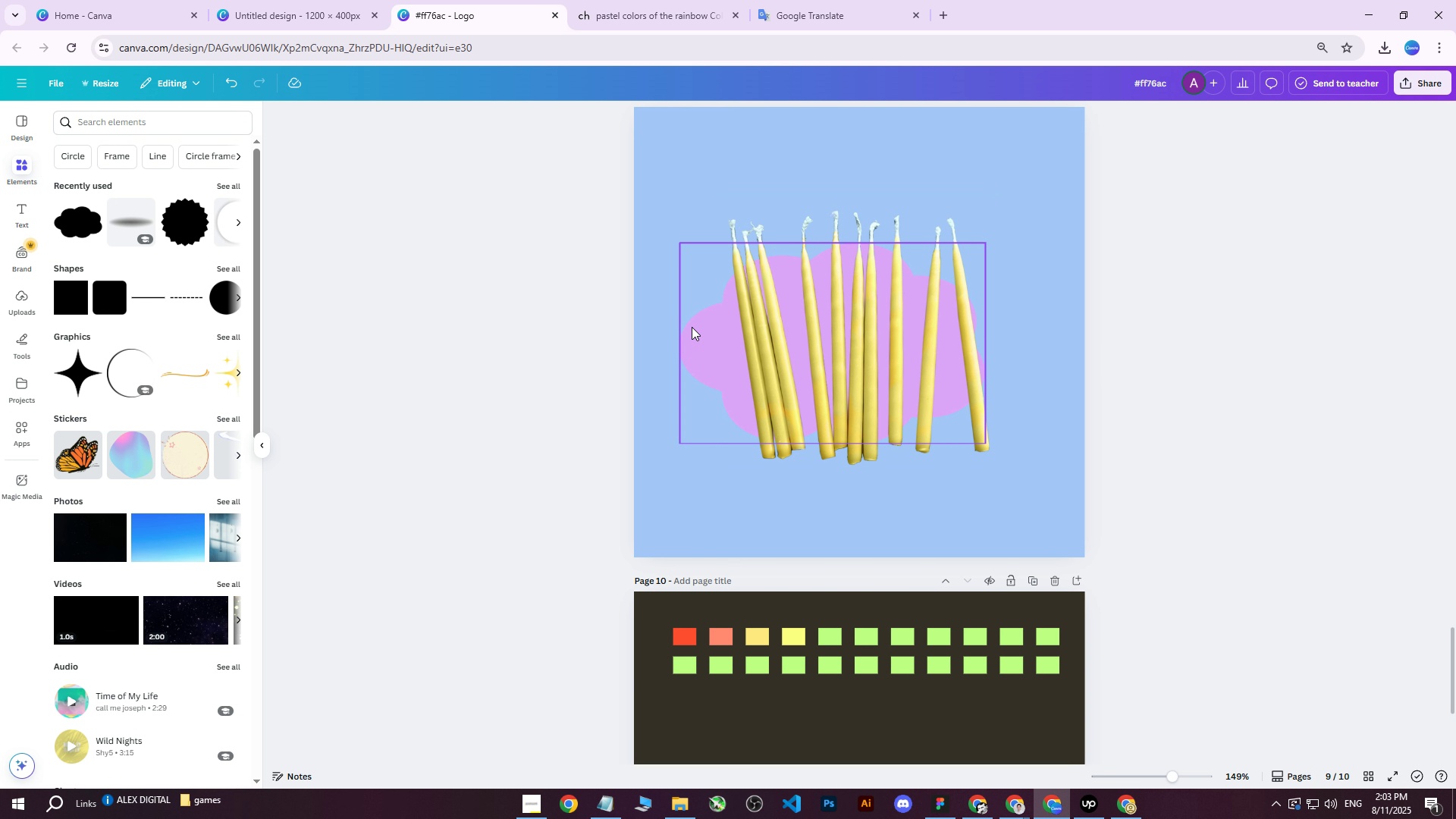 
left_click([692, 327])
 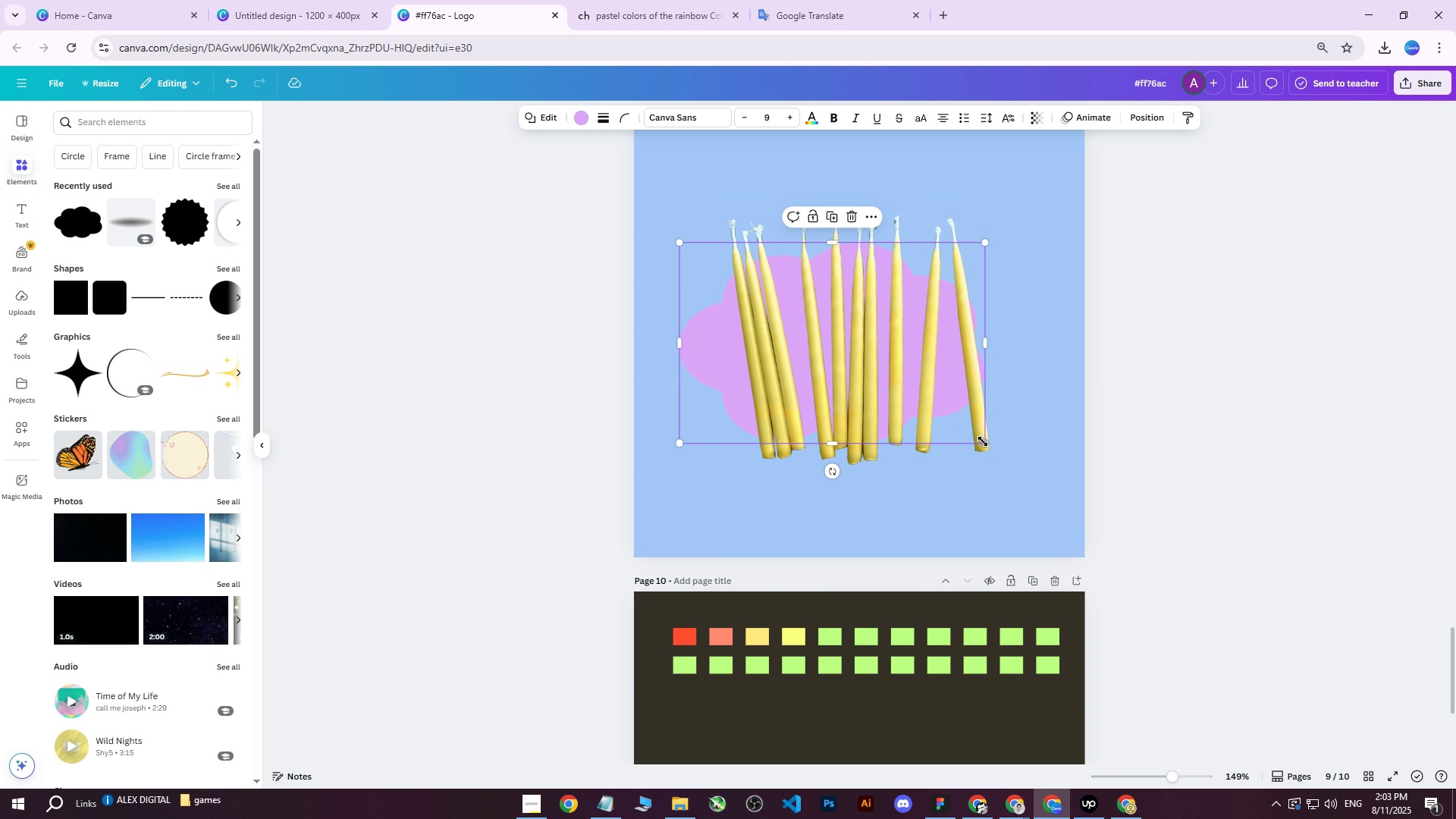 
left_click_drag(start_coordinate=[988, 444], to_coordinate=[971, 421])
 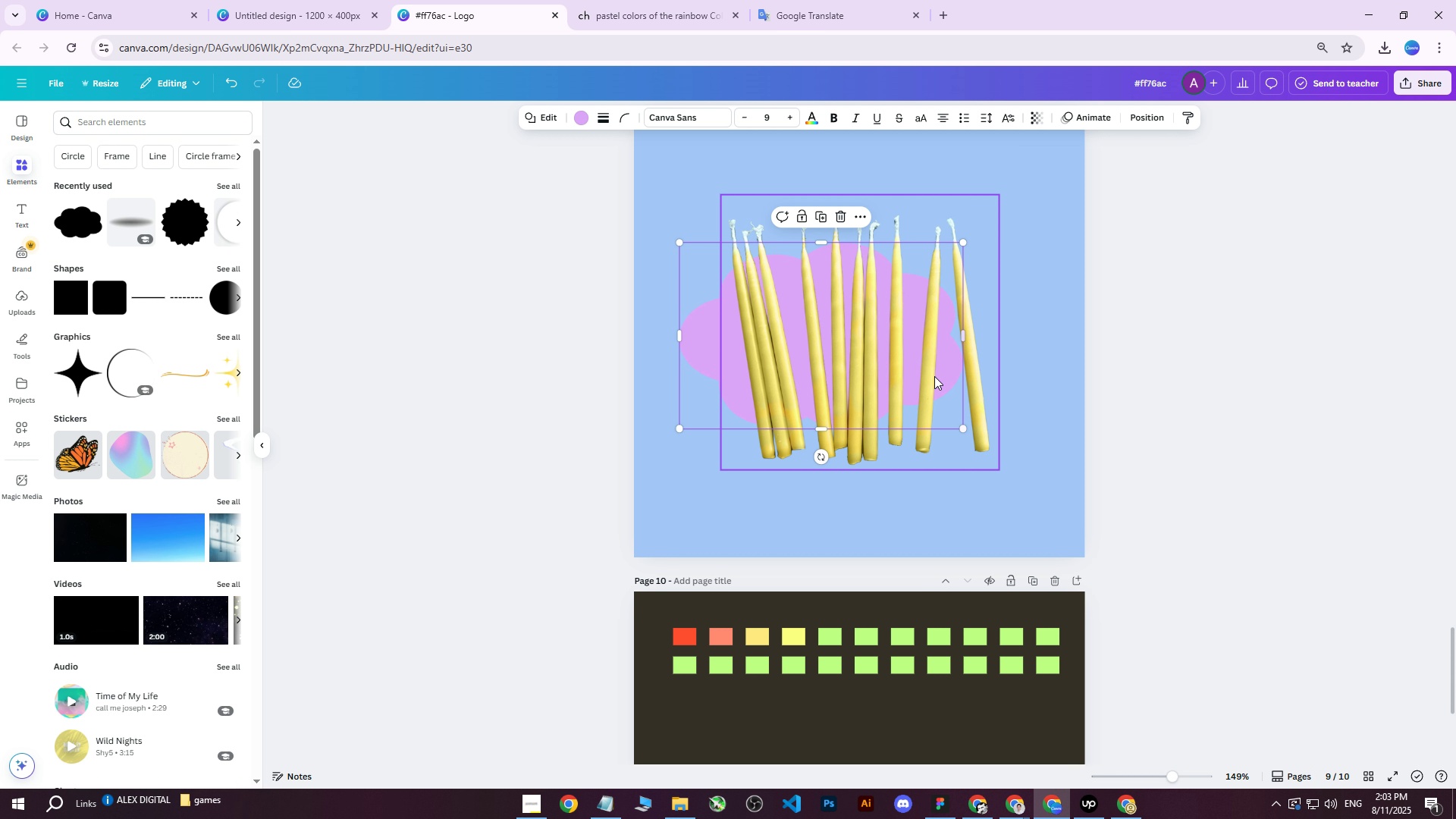 
left_click_drag(start_coordinate=[904, 356], to_coordinate=[934, 361])
 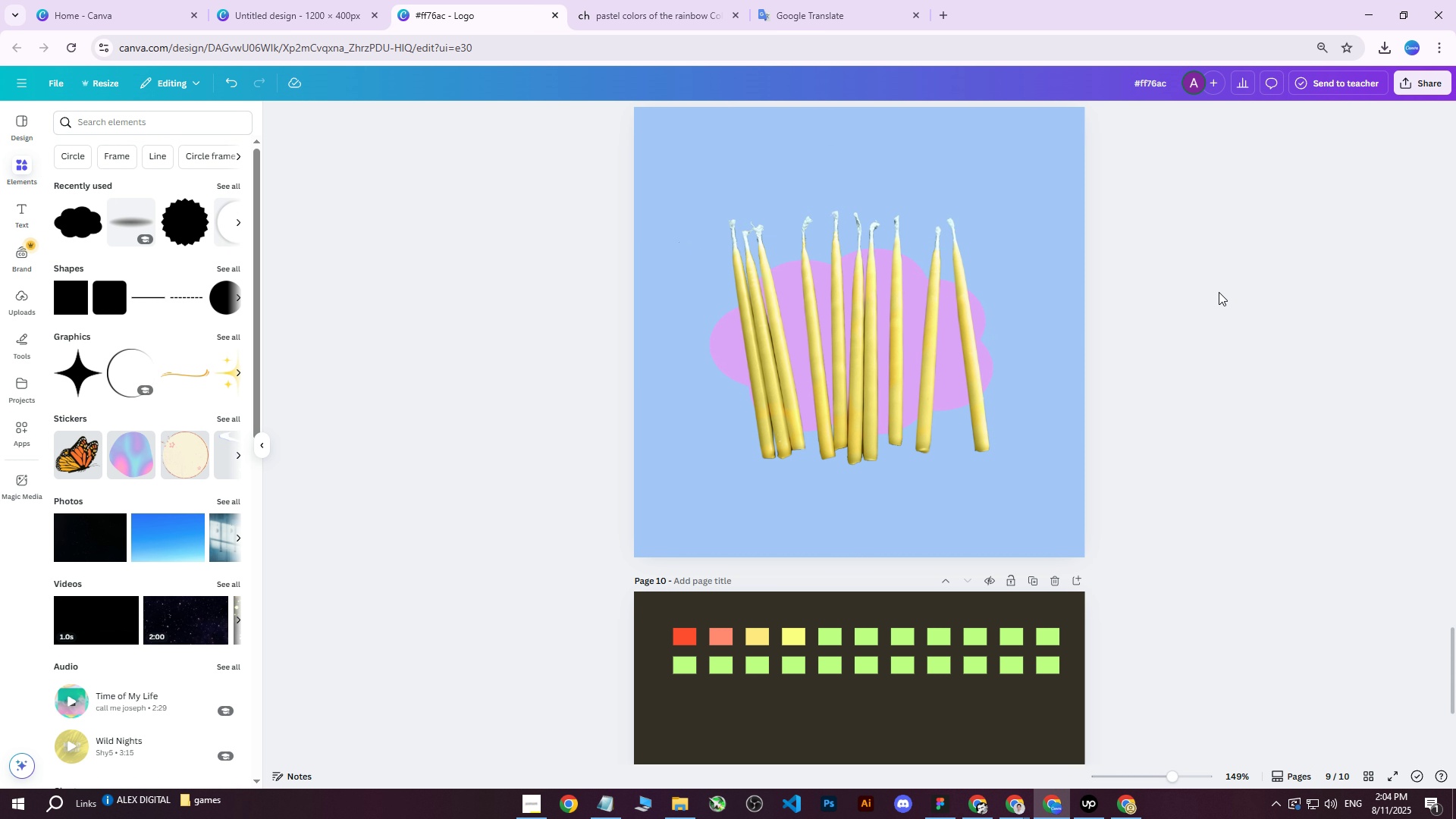 
double_click([1219, 292])
 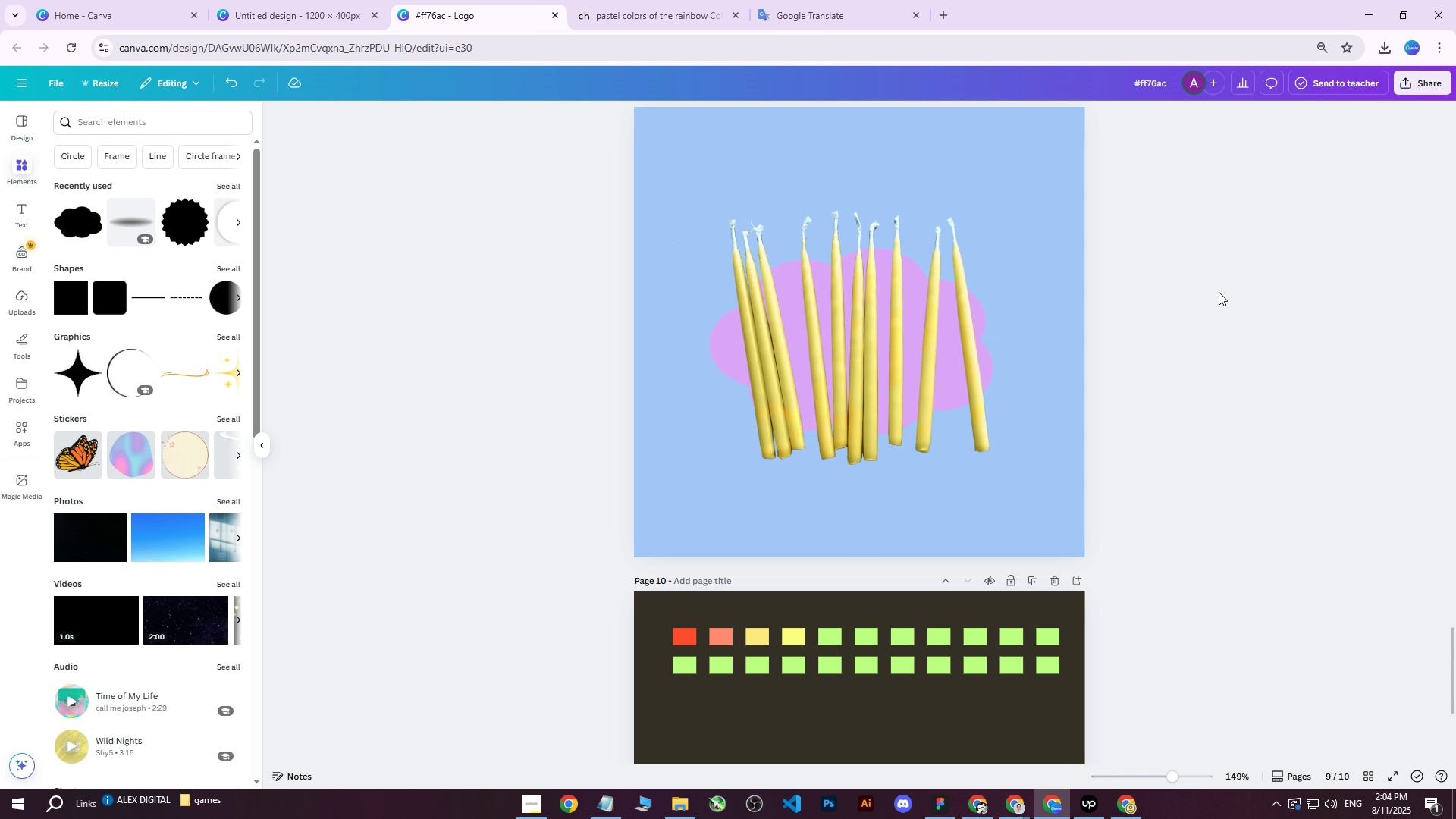 
hold_key(key=ControlLeft, duration=0.51)
scroll: coordinate [1216, 296], scroll_direction: down, amount: 2.0
 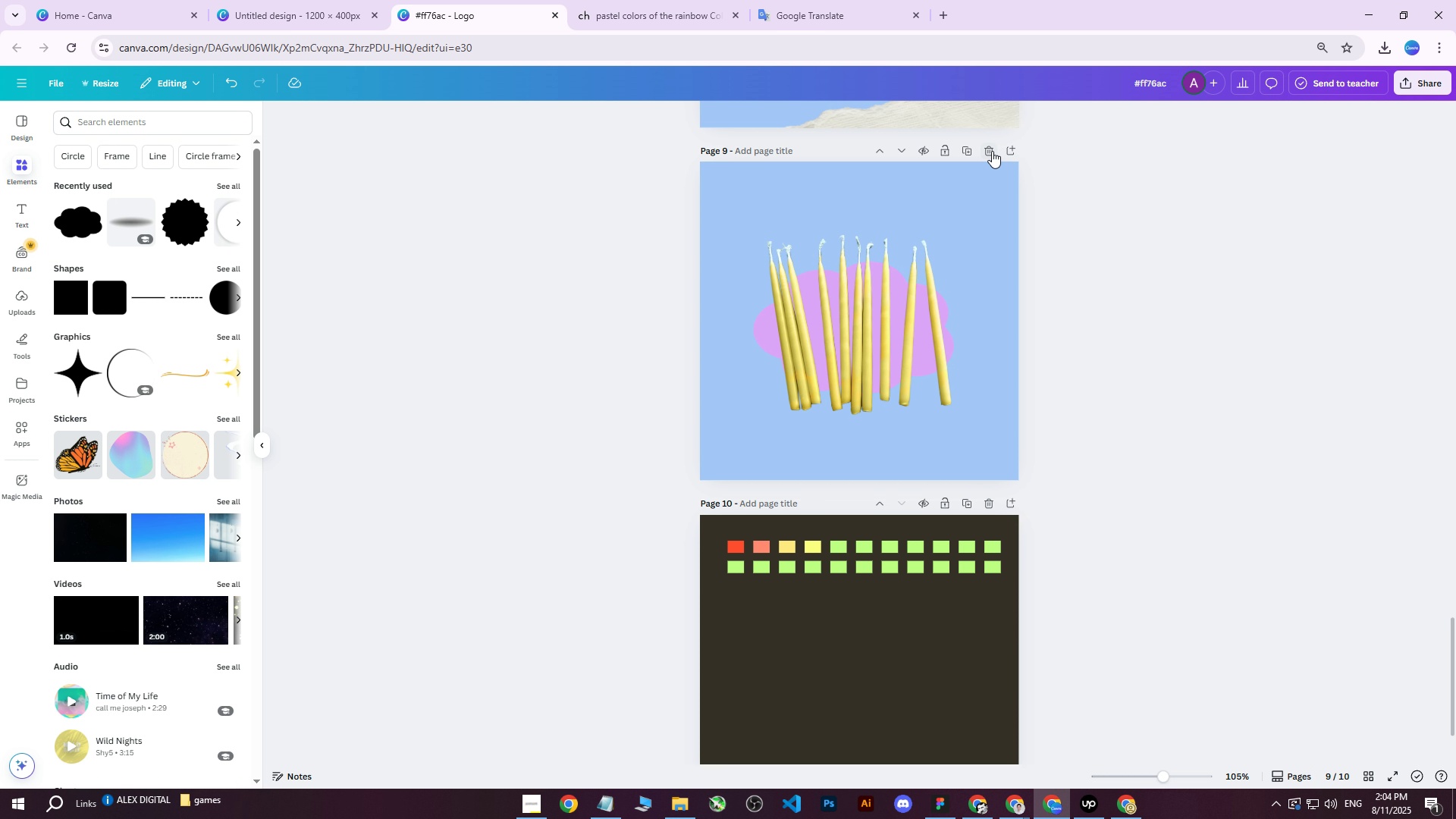 
left_click([964, 153])
 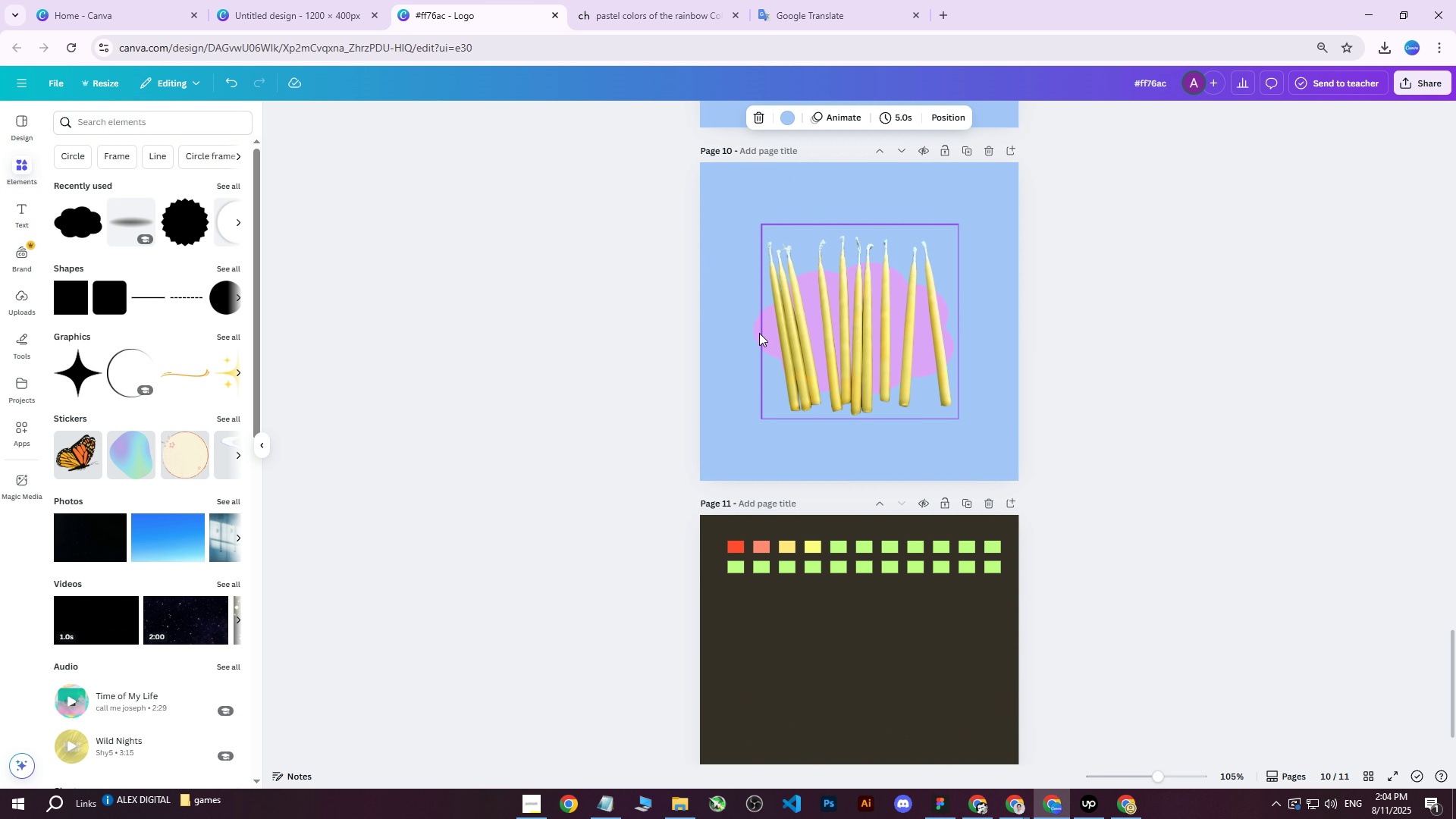 
left_click([758, 333])
 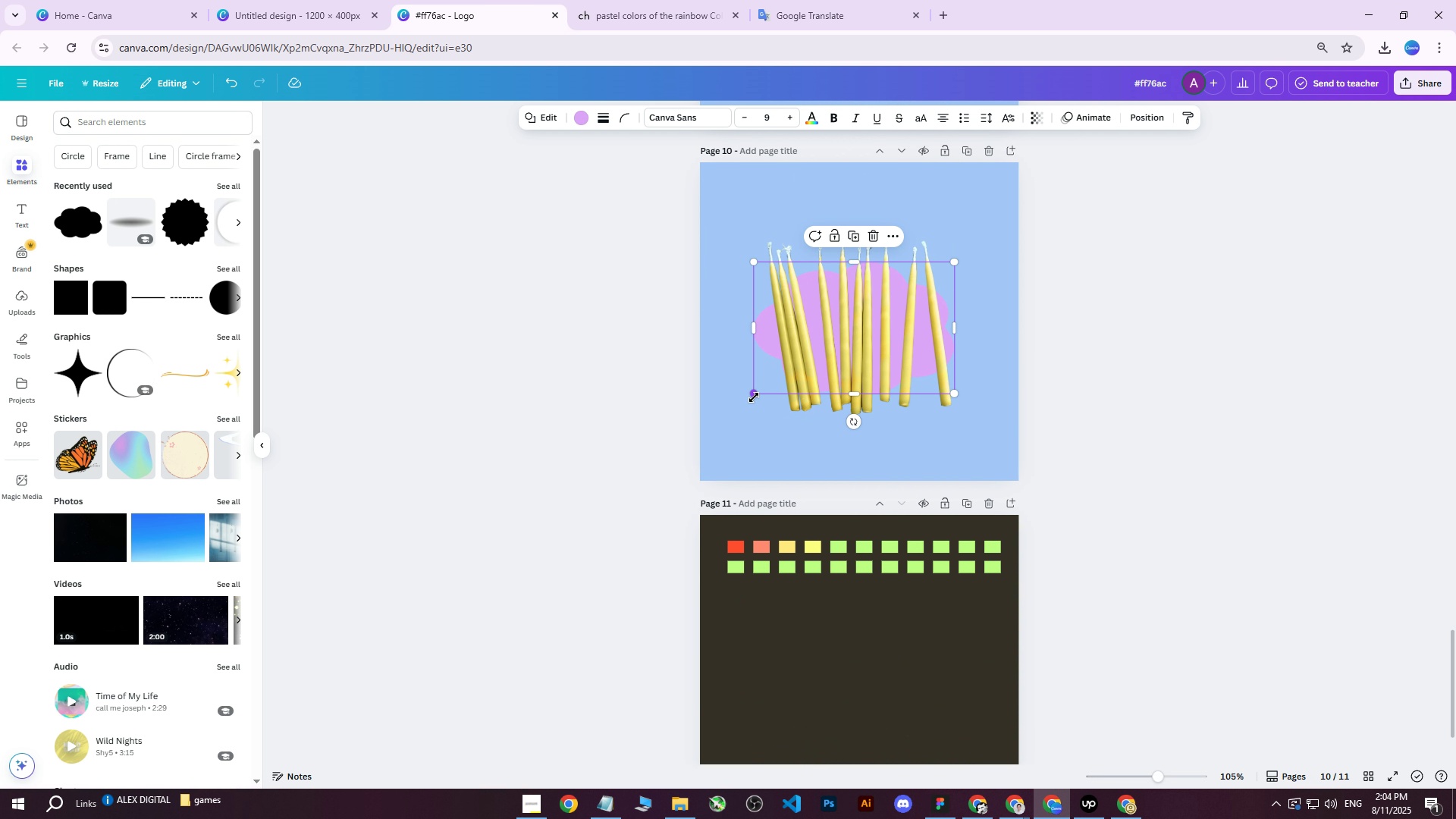 
left_click_drag(start_coordinate=[754, 397], to_coordinate=[695, 475])
 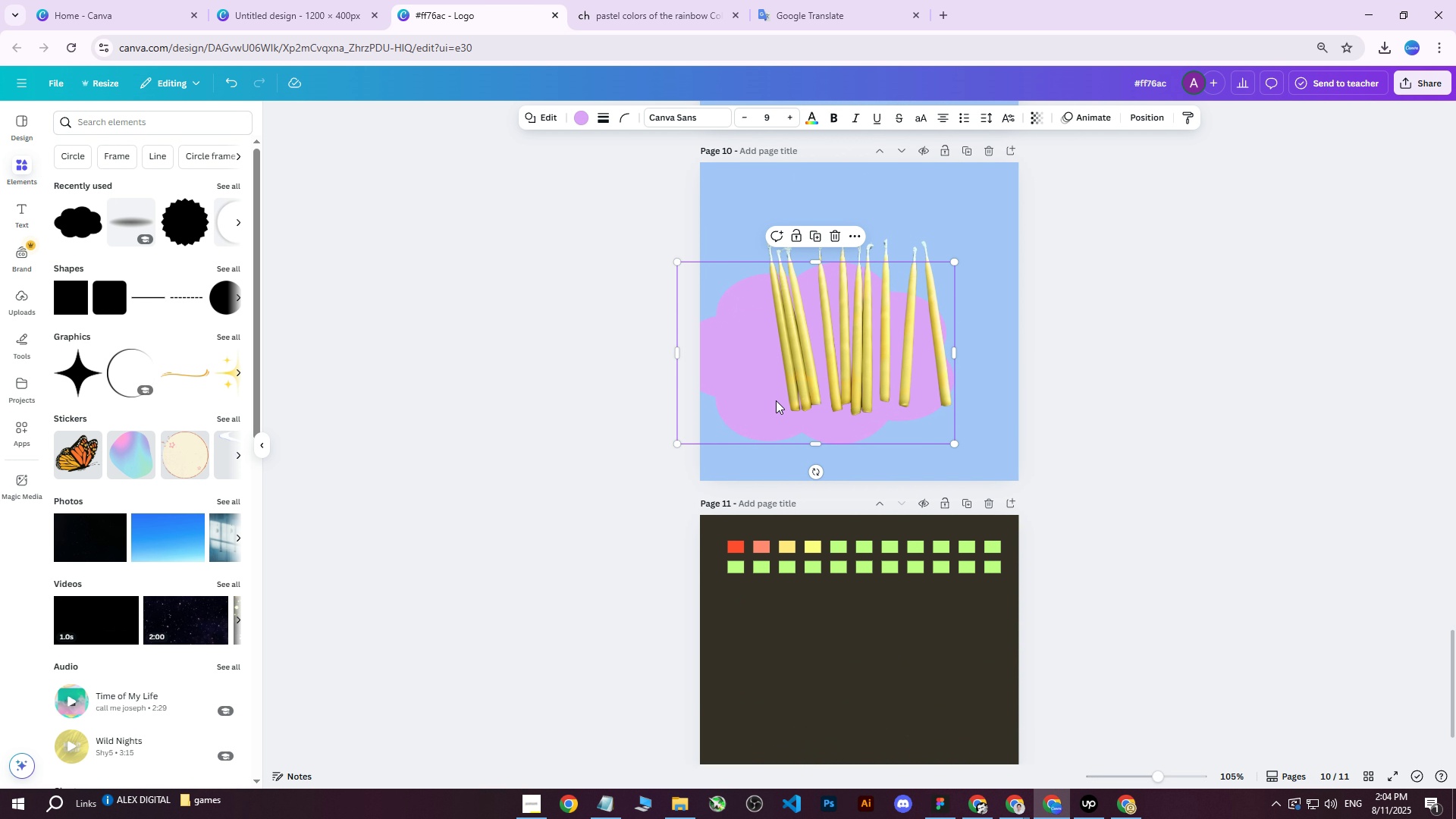 
left_click_drag(start_coordinate=[795, 383], to_coordinate=[834, 352])
 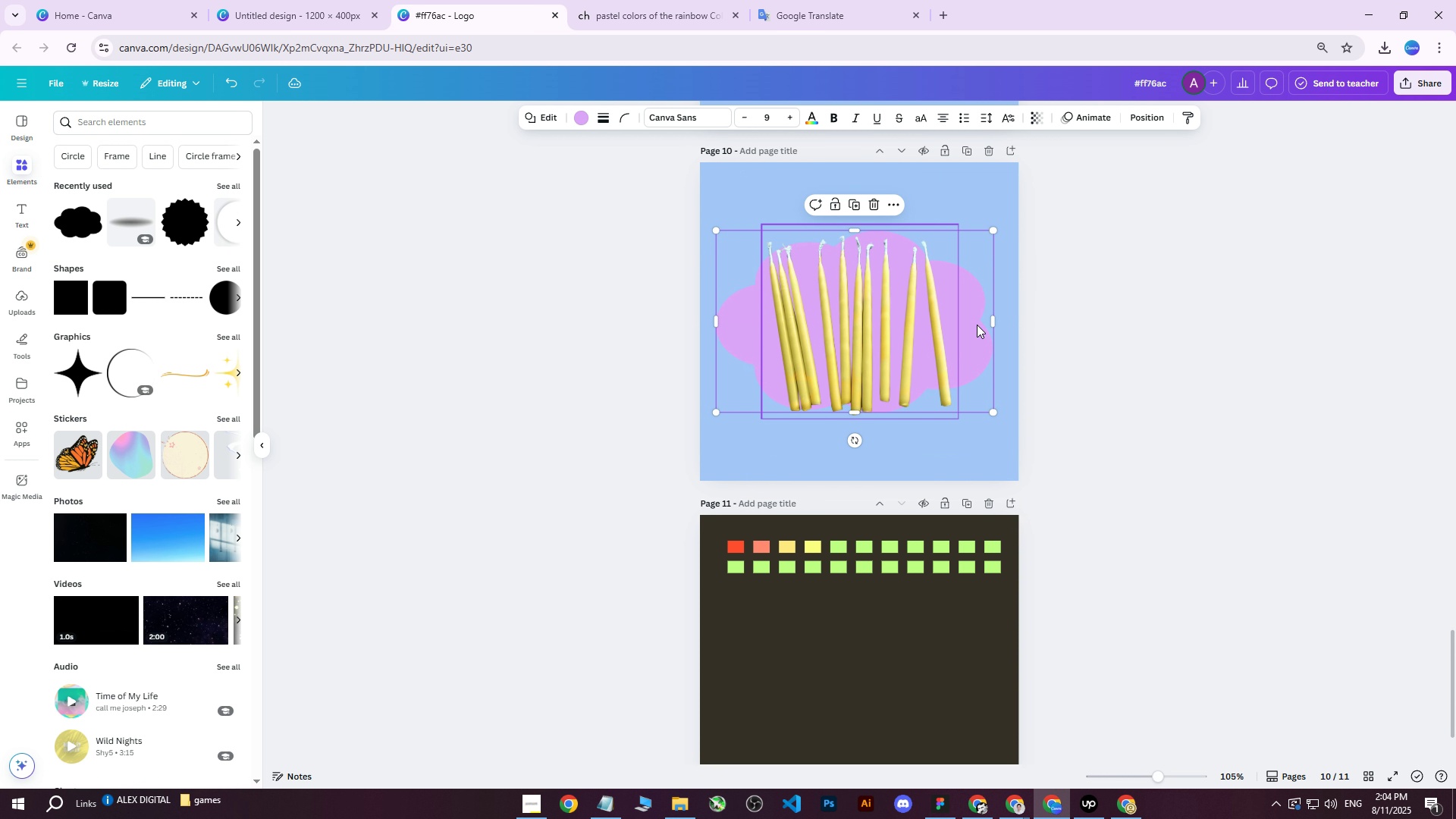 
scroll: coordinate [1047, 366], scroll_direction: up, amount: 4.0
 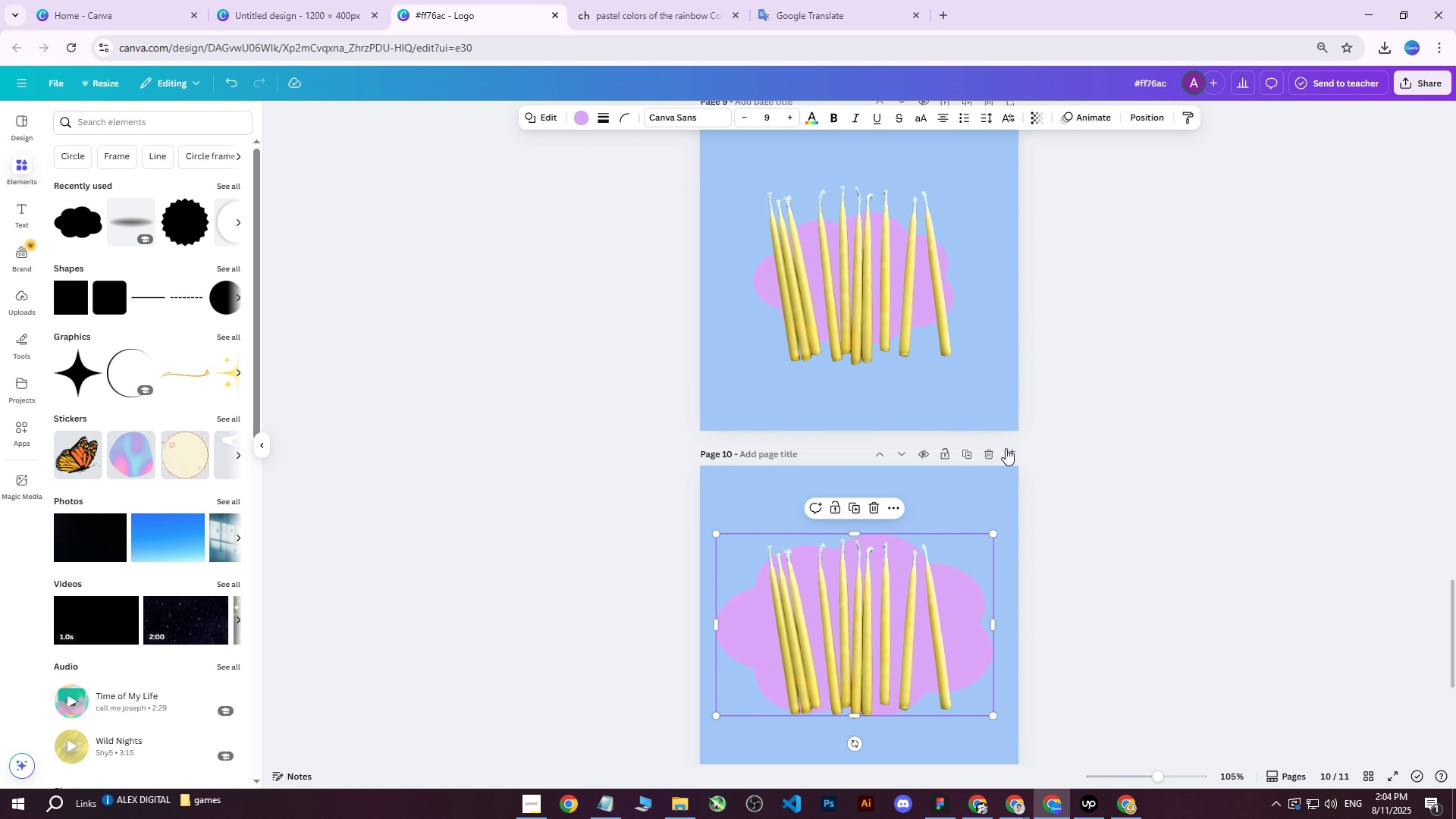 
left_click([993, 454])
 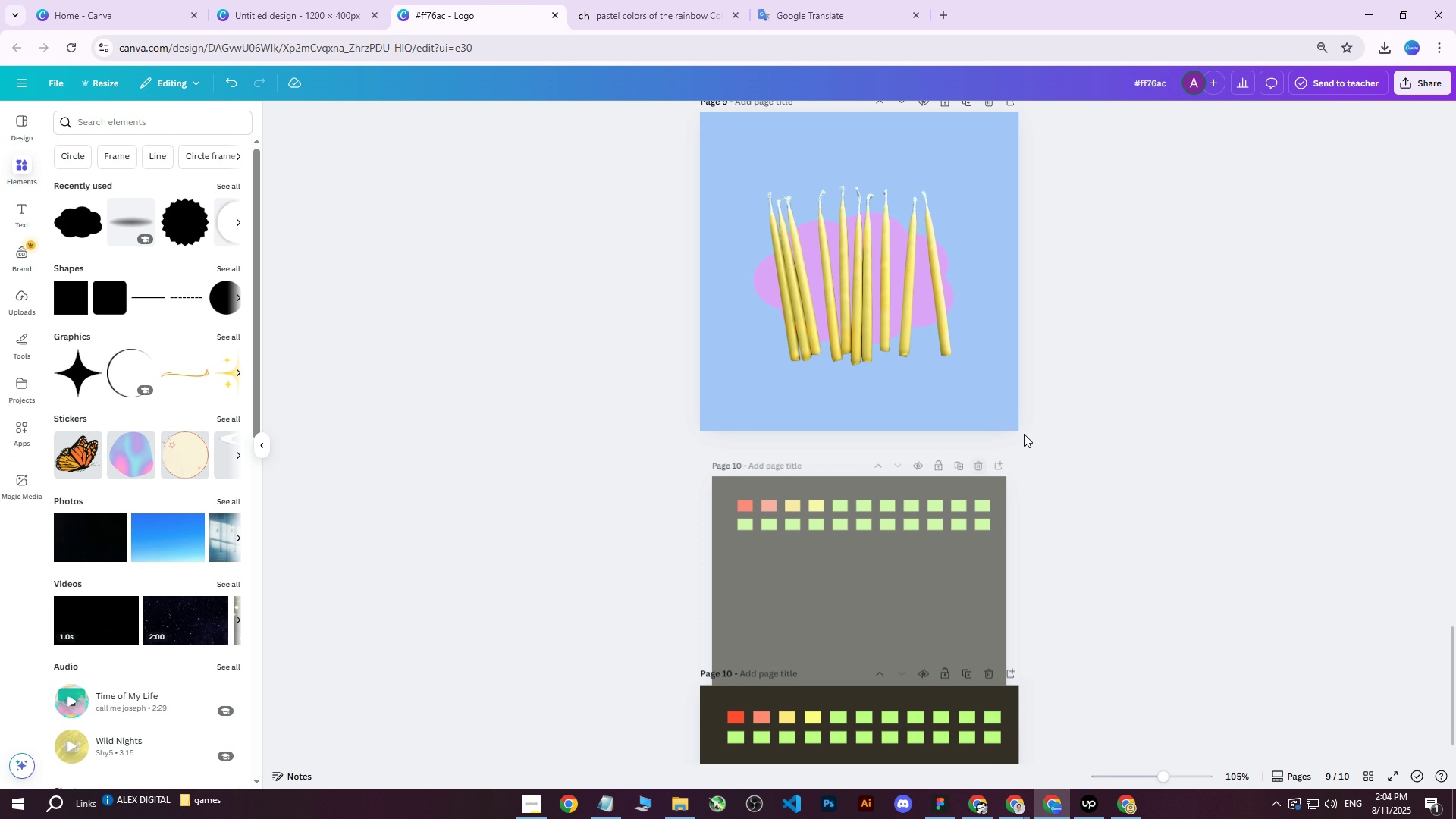 
scroll: coordinate [1065, 416], scroll_direction: up, amount: 1.0
 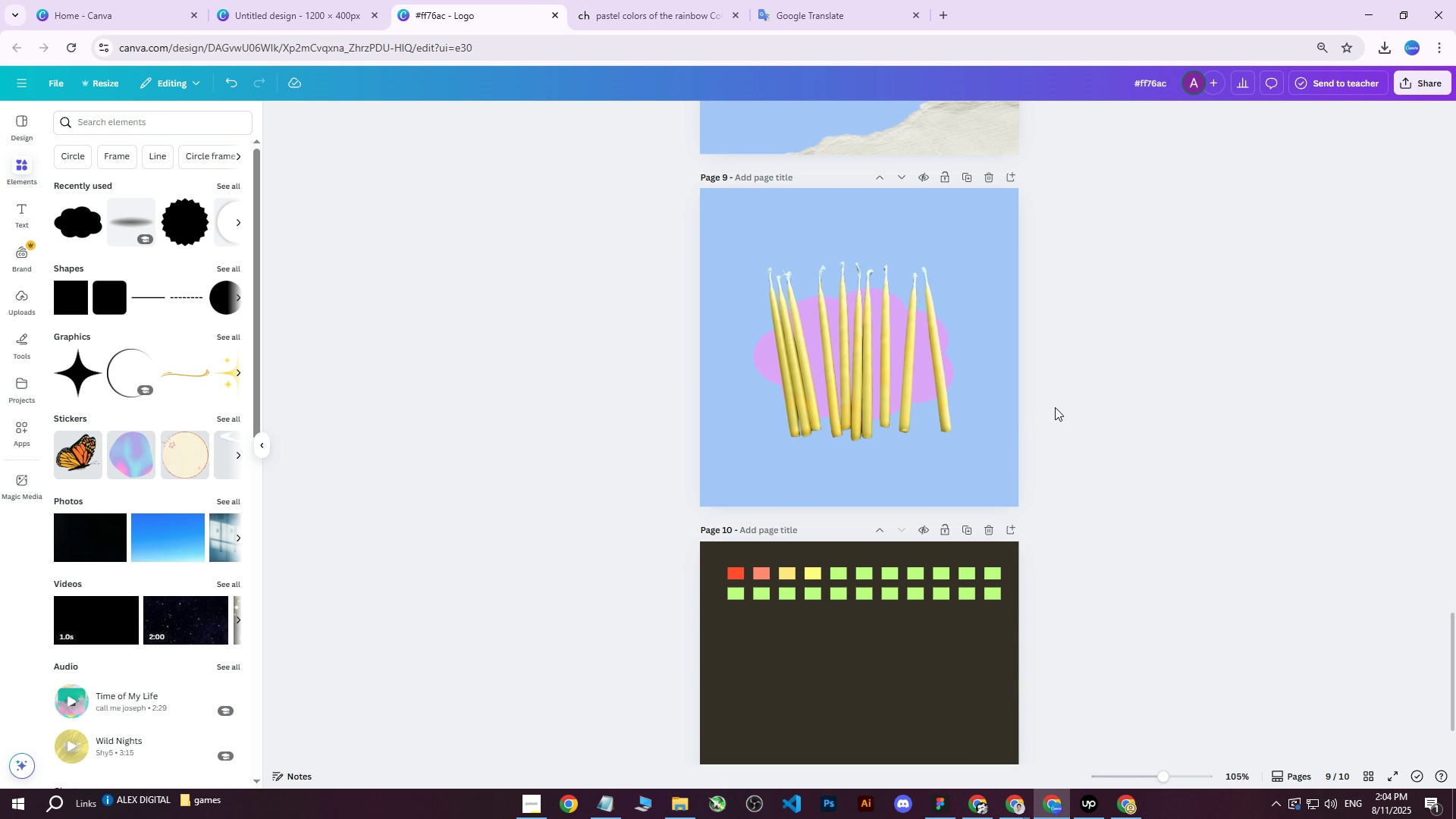 
left_click_drag(start_coordinate=[1087, 469], to_coordinate=[704, 265])
 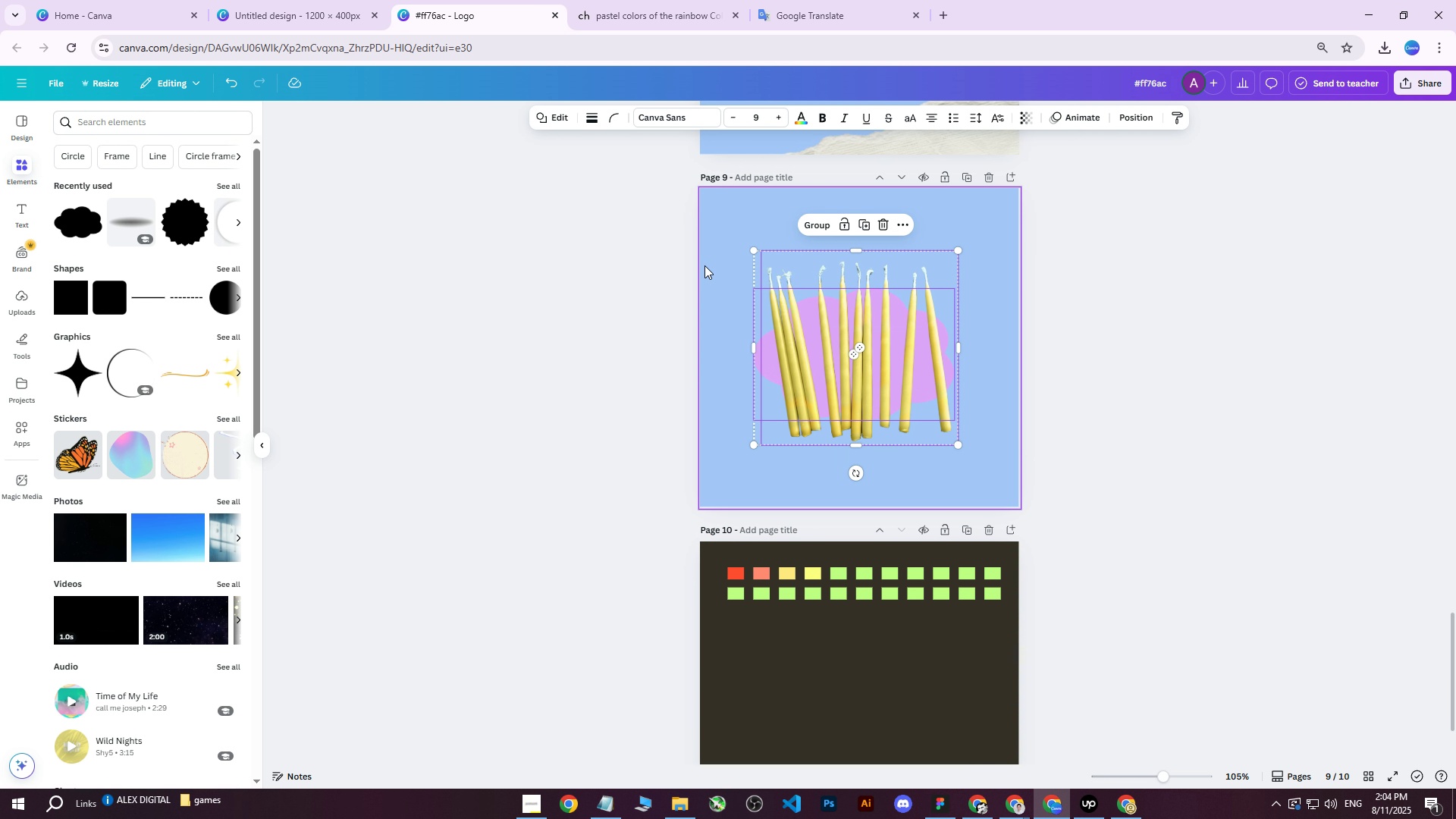 
key(Shift+ShiftLeft)
 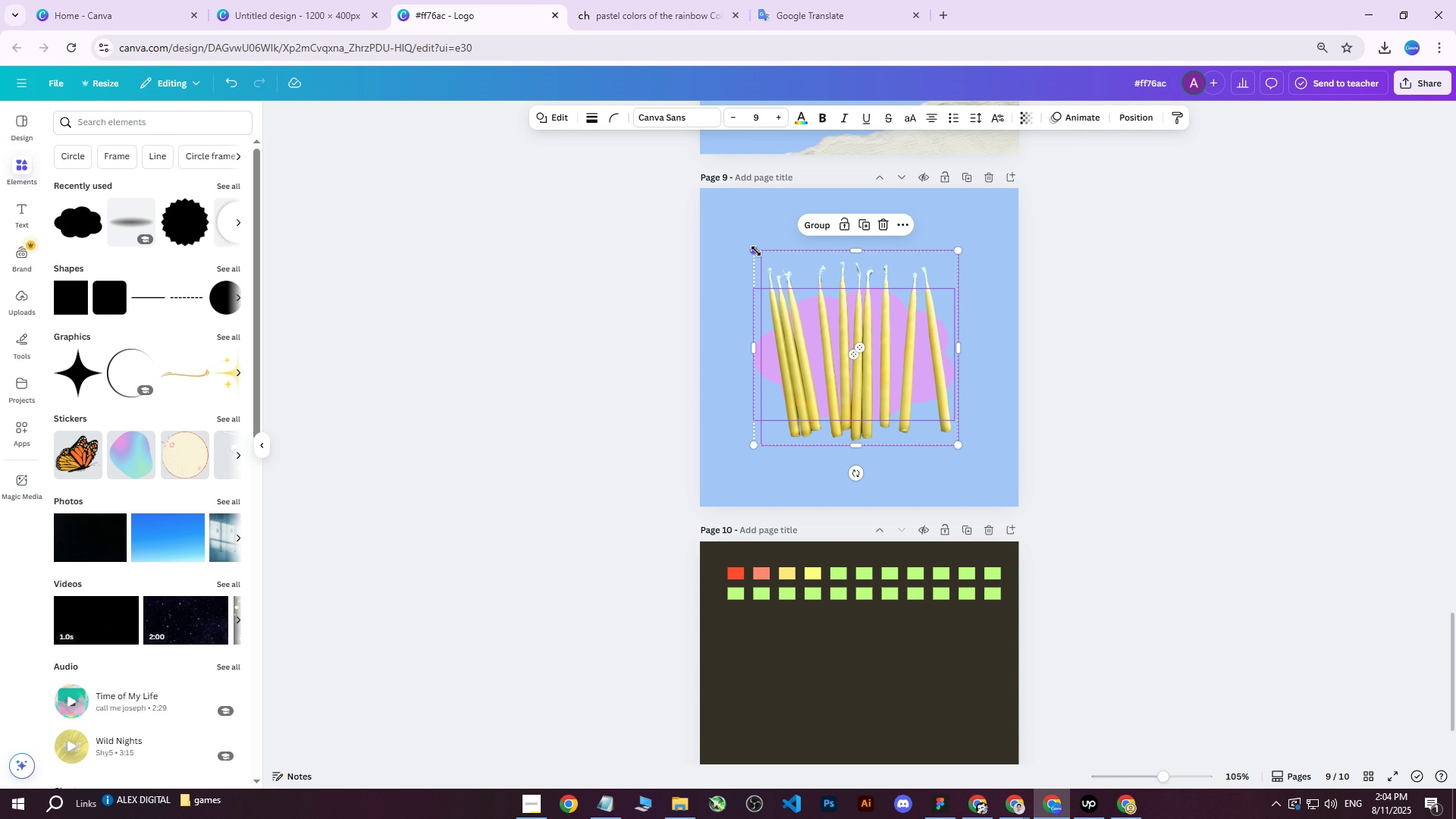 
left_click_drag(start_coordinate=[756, 251], to_coordinate=[700, 225])
 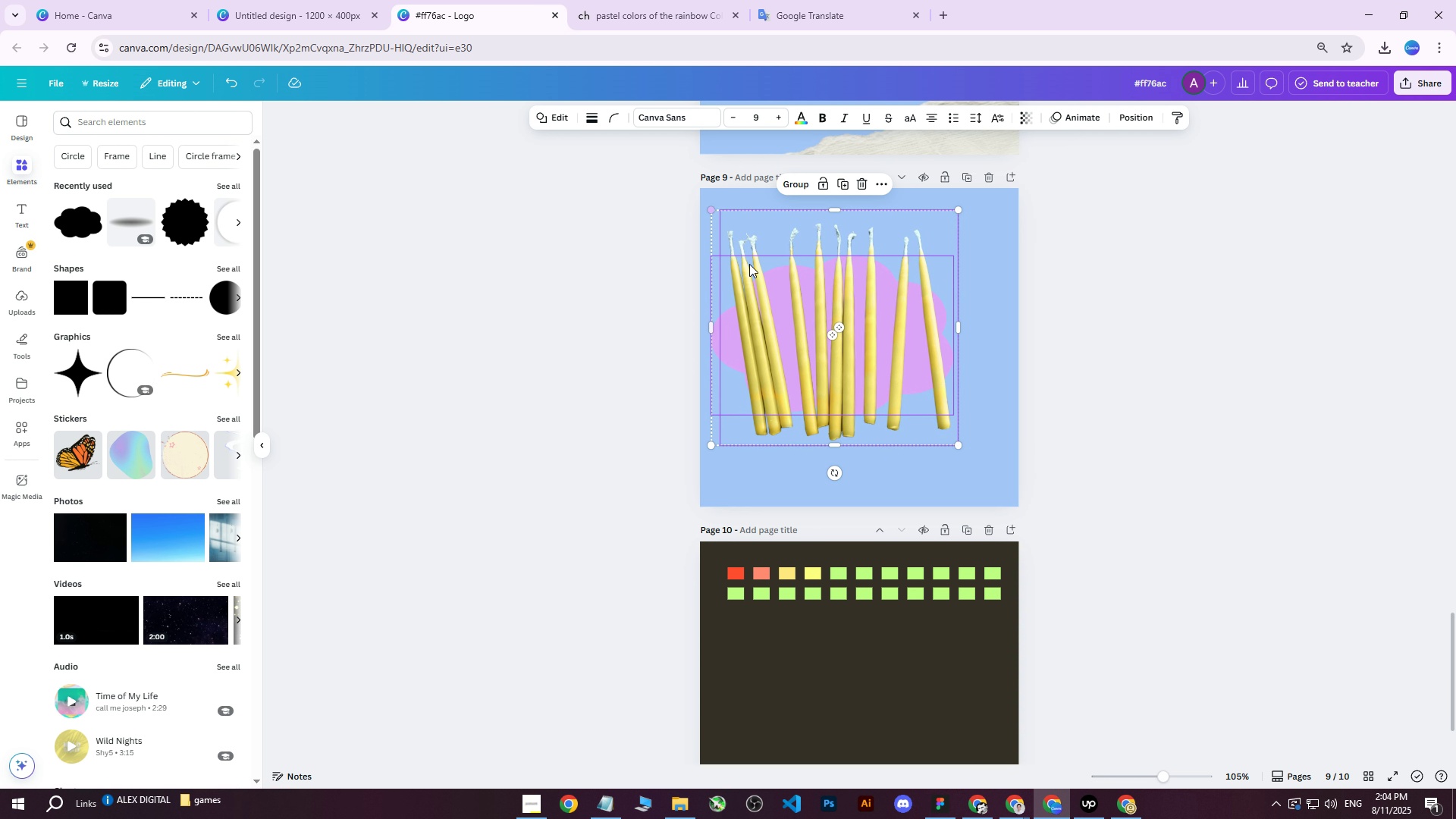 
left_click_drag(start_coordinate=[792, 303], to_coordinate=[822, 323])
 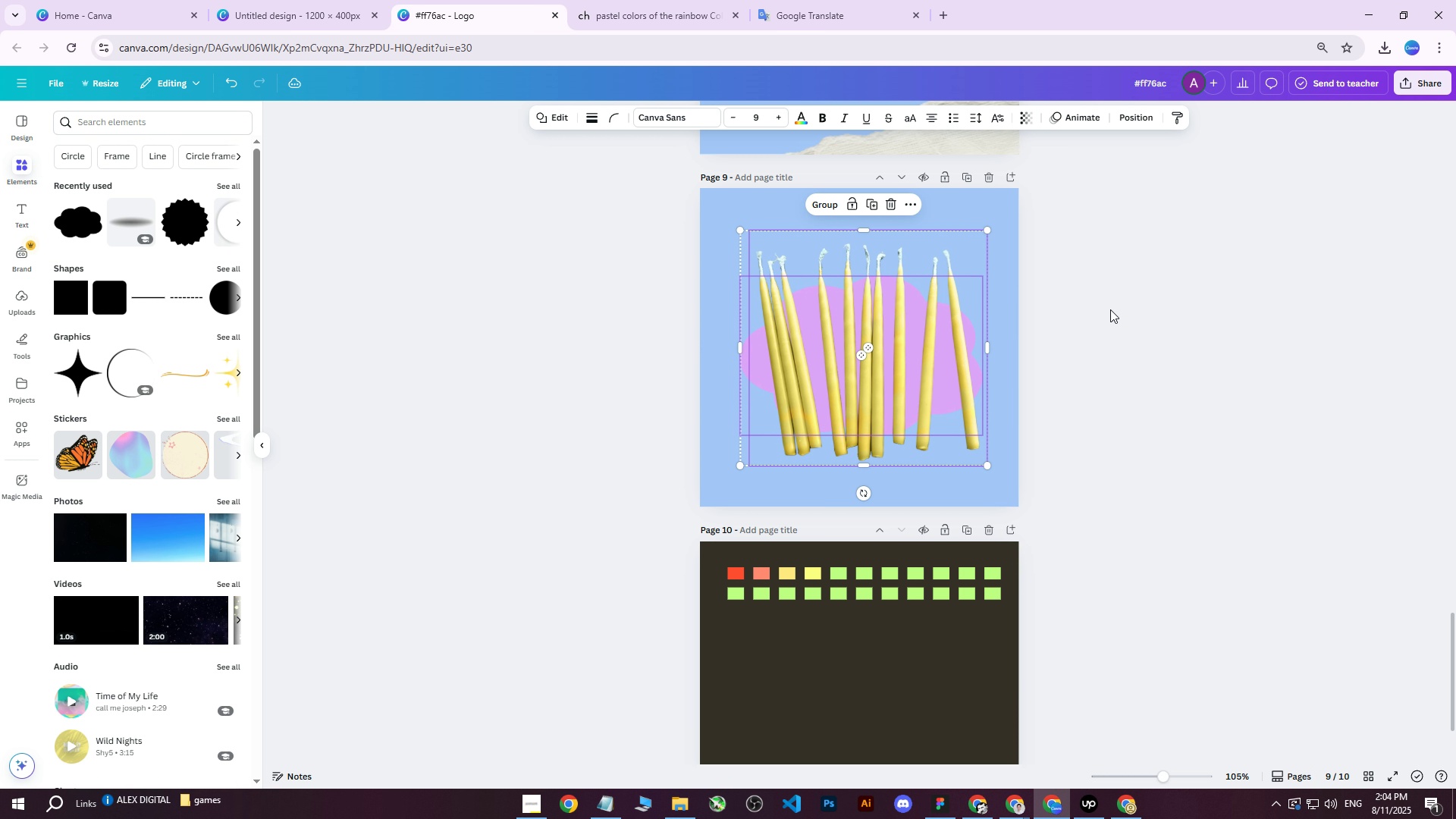 
left_click([1115, 309])
 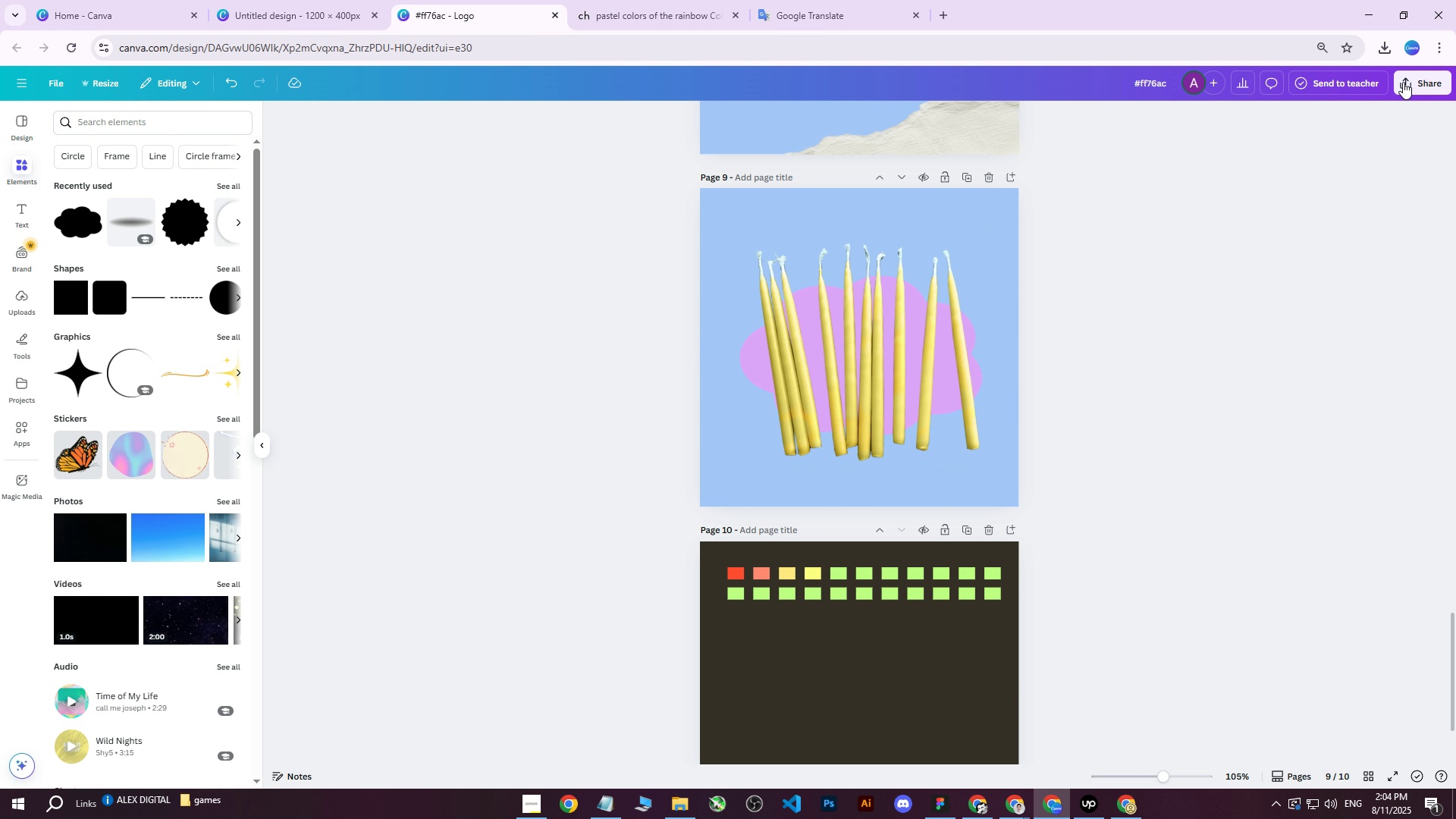 
left_click([1407, 79])
 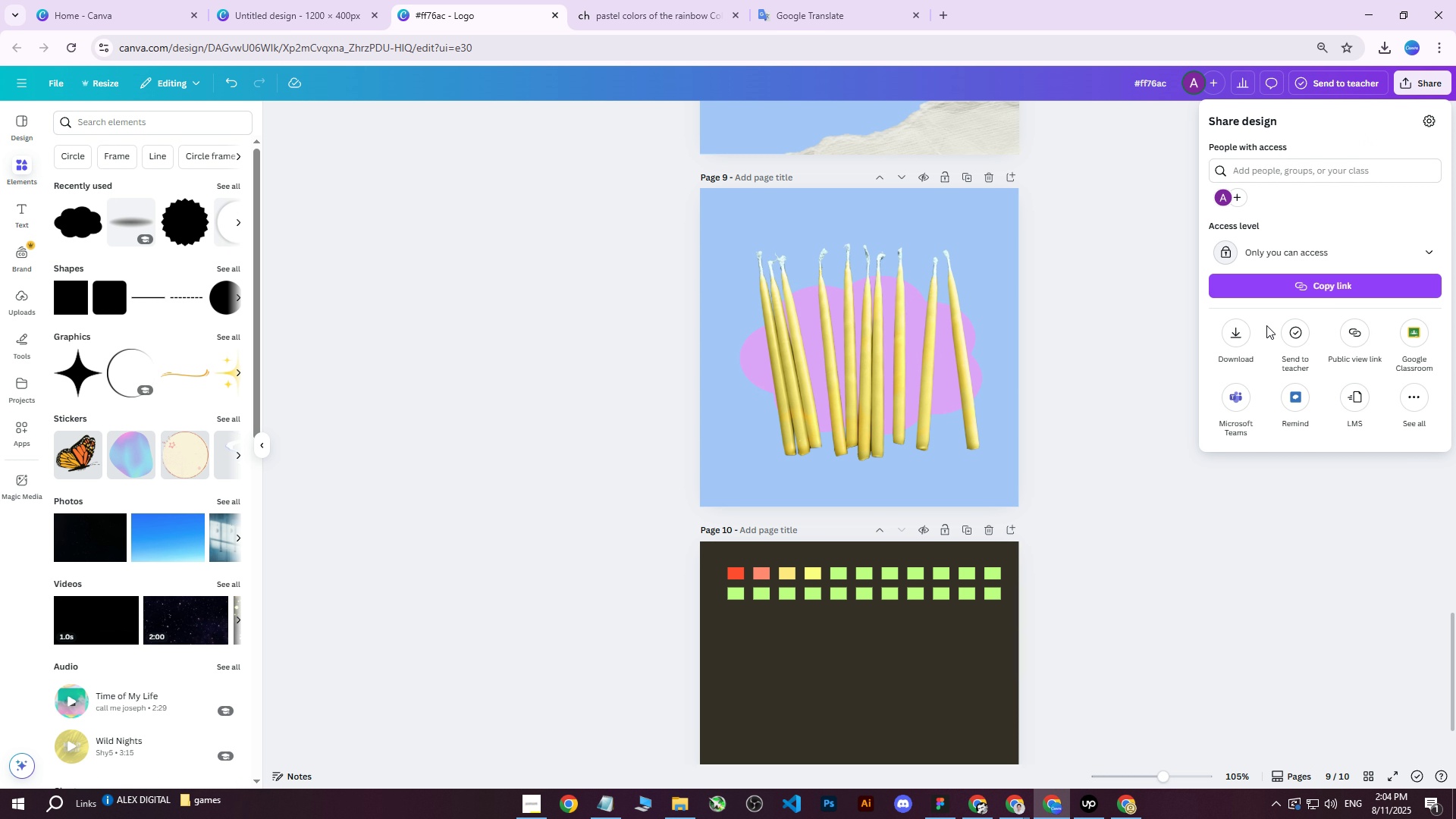 
left_click([1245, 337])
 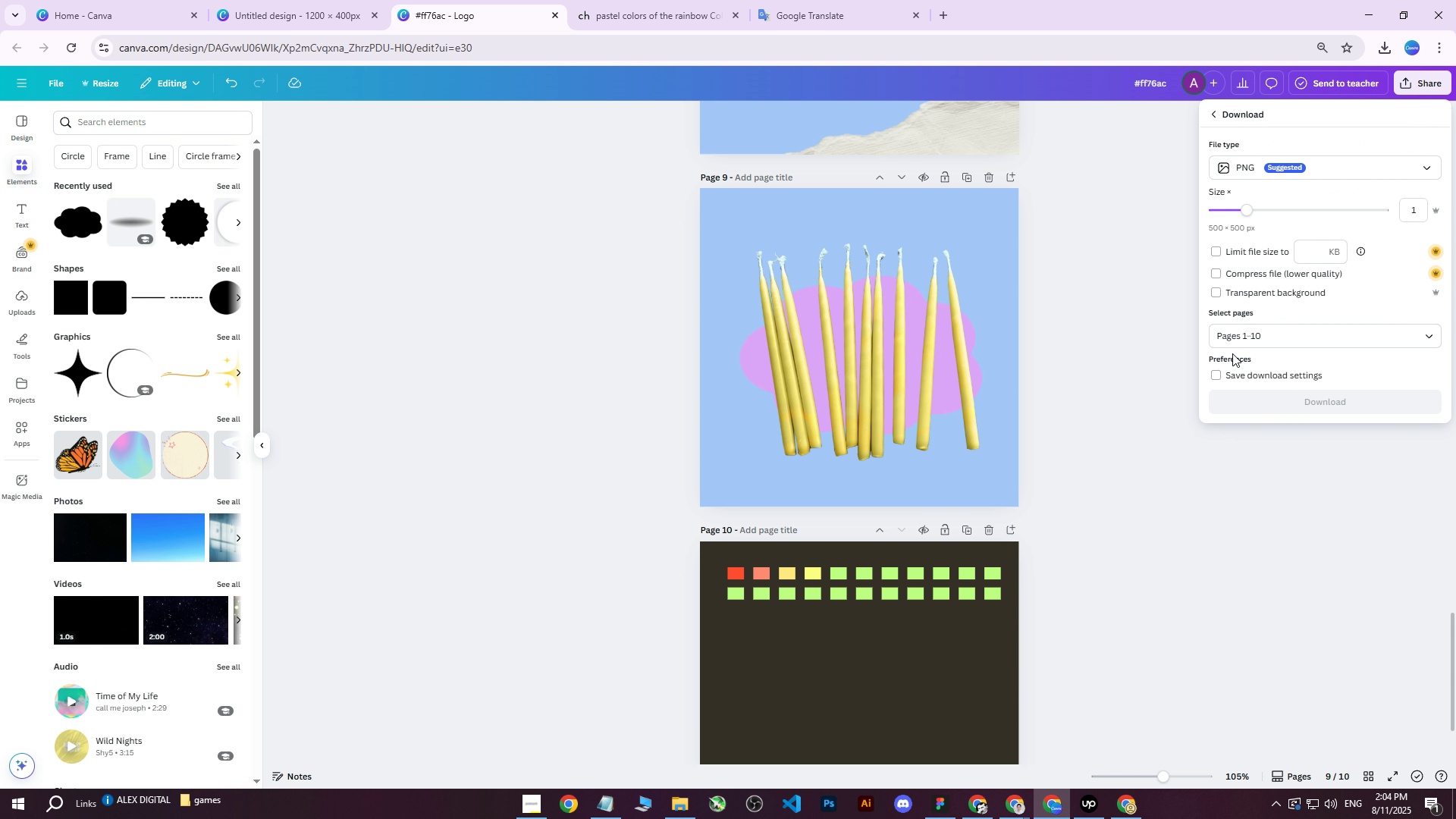 
left_click([1226, 337])
 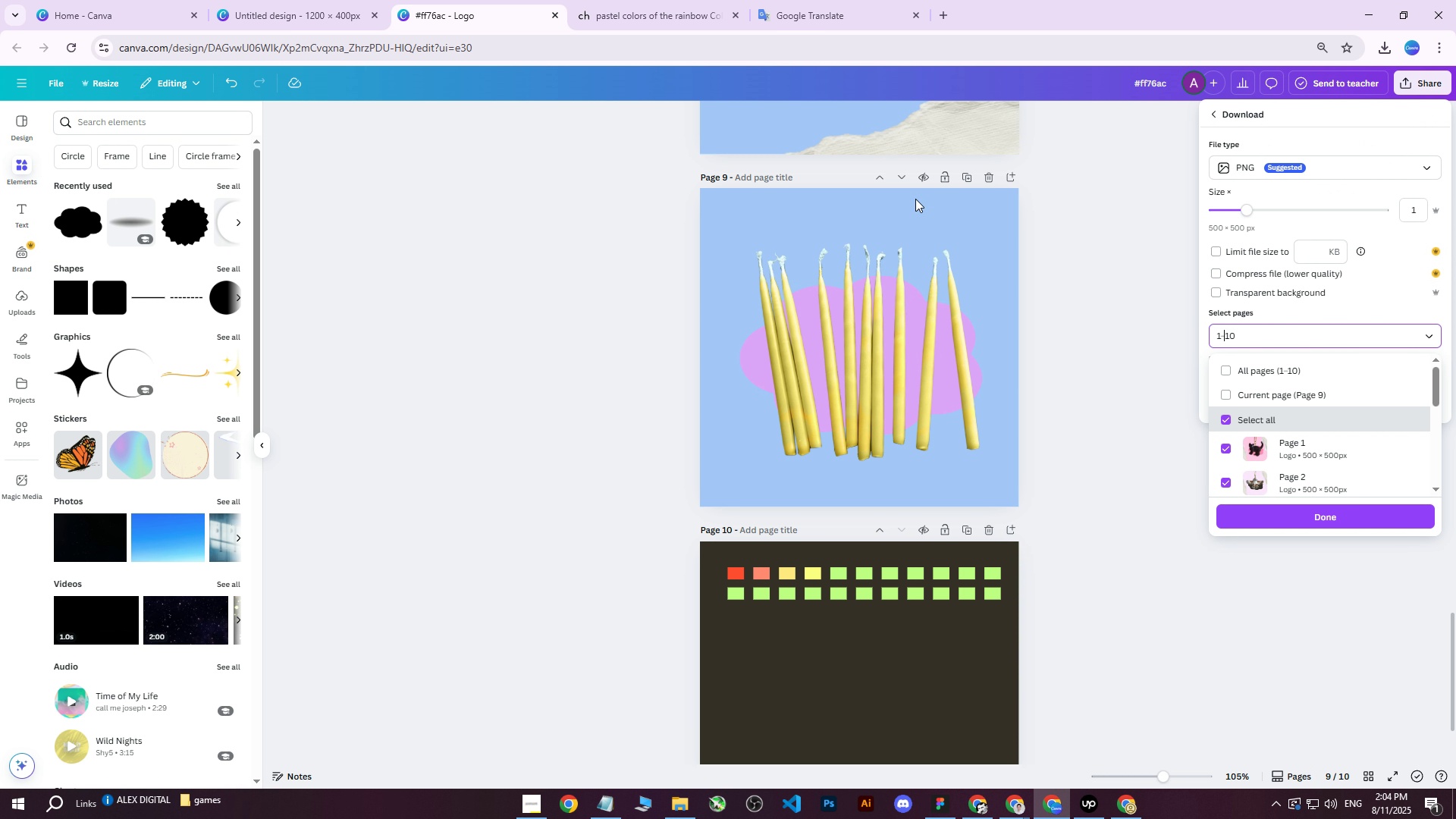 
double_click([915, 197])
 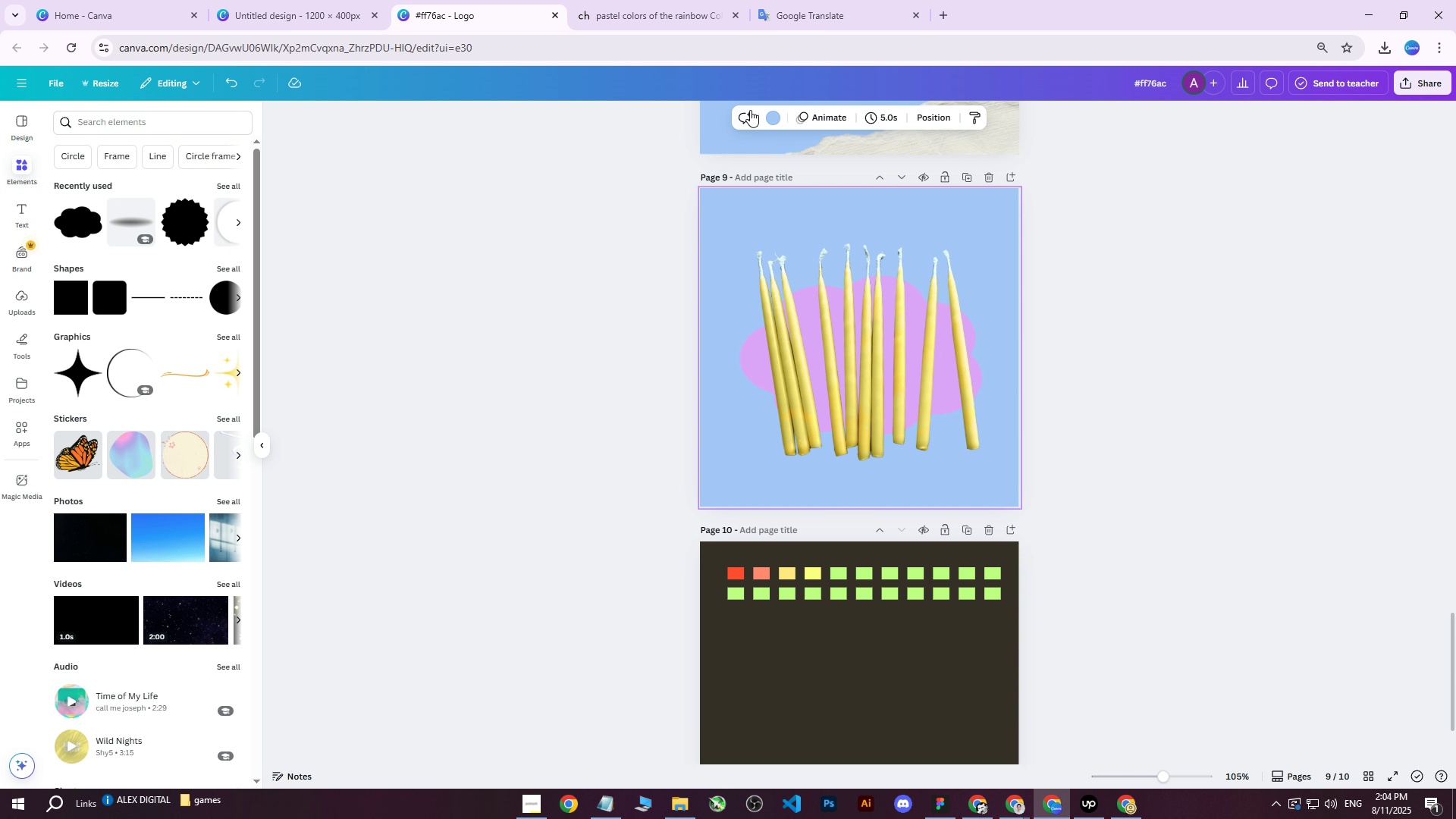 
left_click([773, 113])
 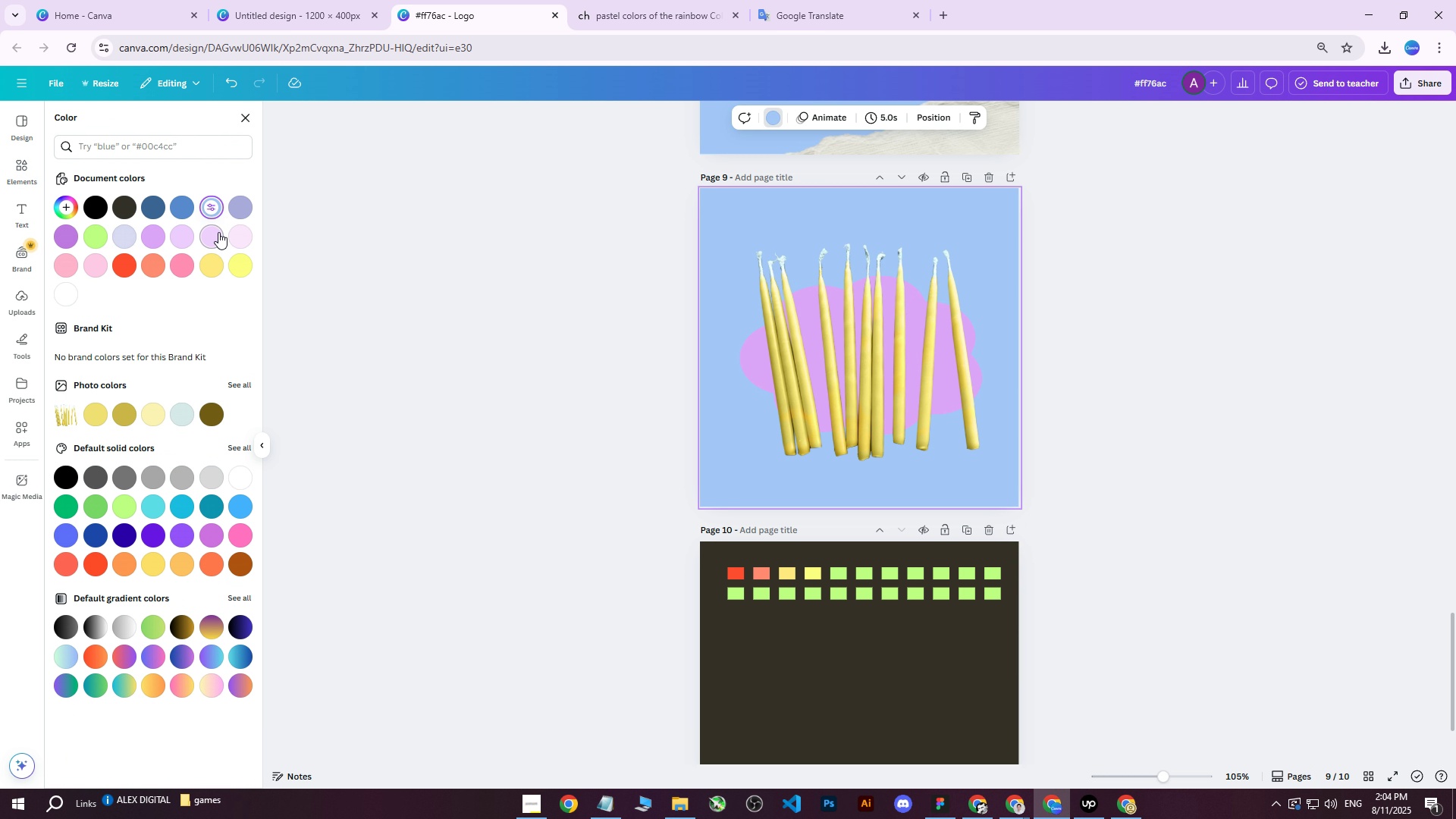 
left_click([218, 205])
 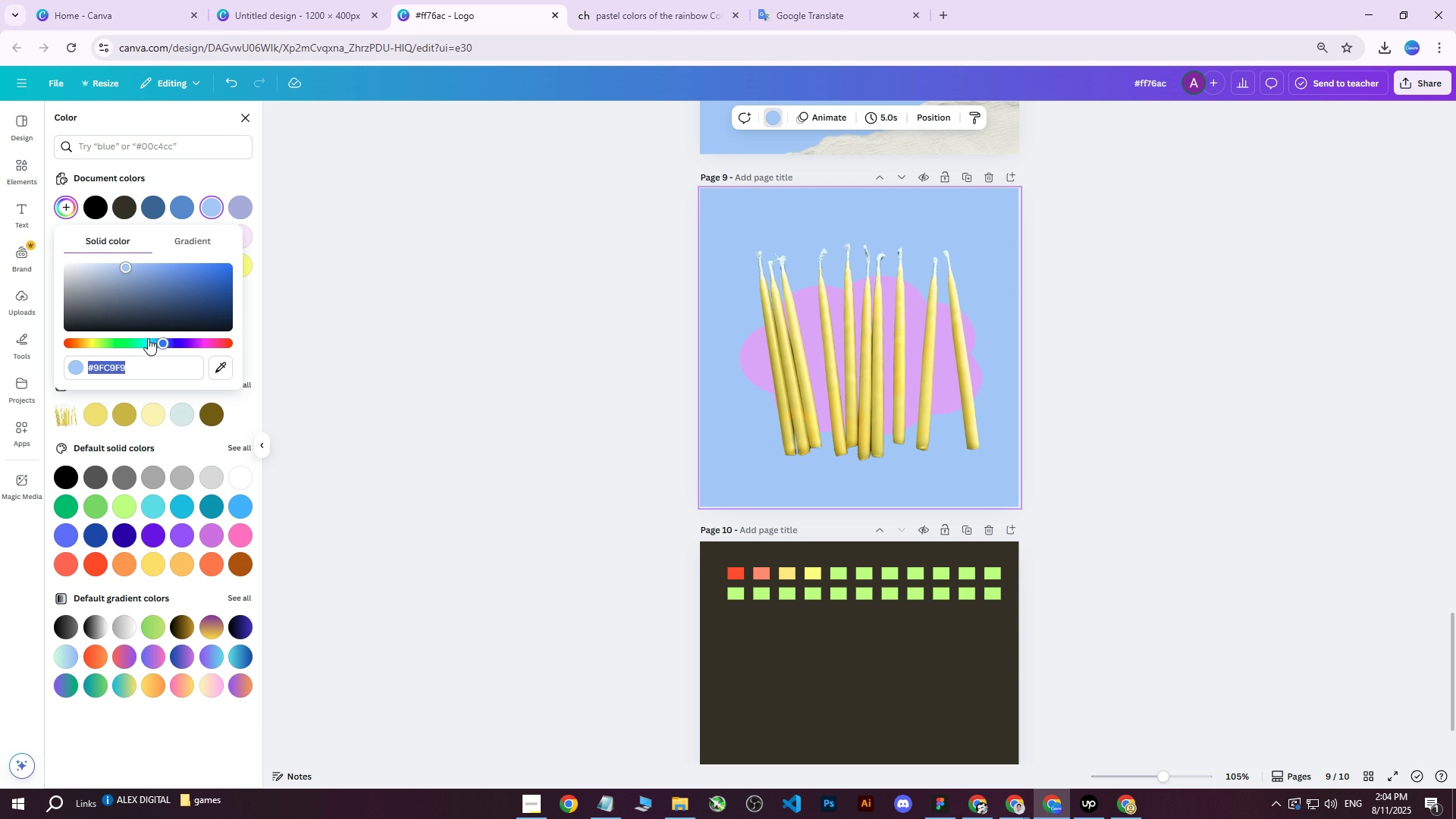 
left_click([136, 361])
 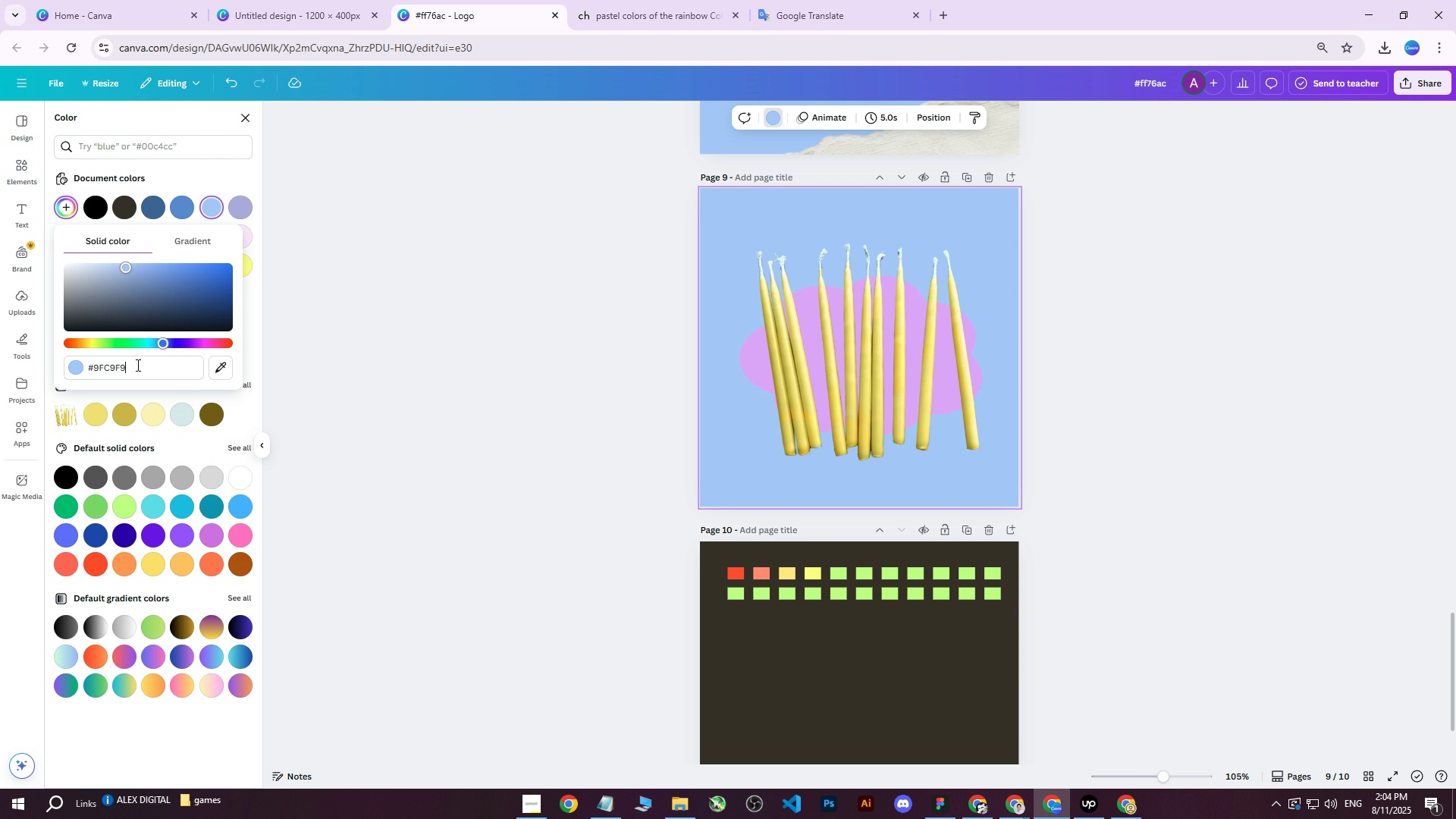 
left_click_drag(start_coordinate=[136, 365], to_coordinate=[65, 369])
 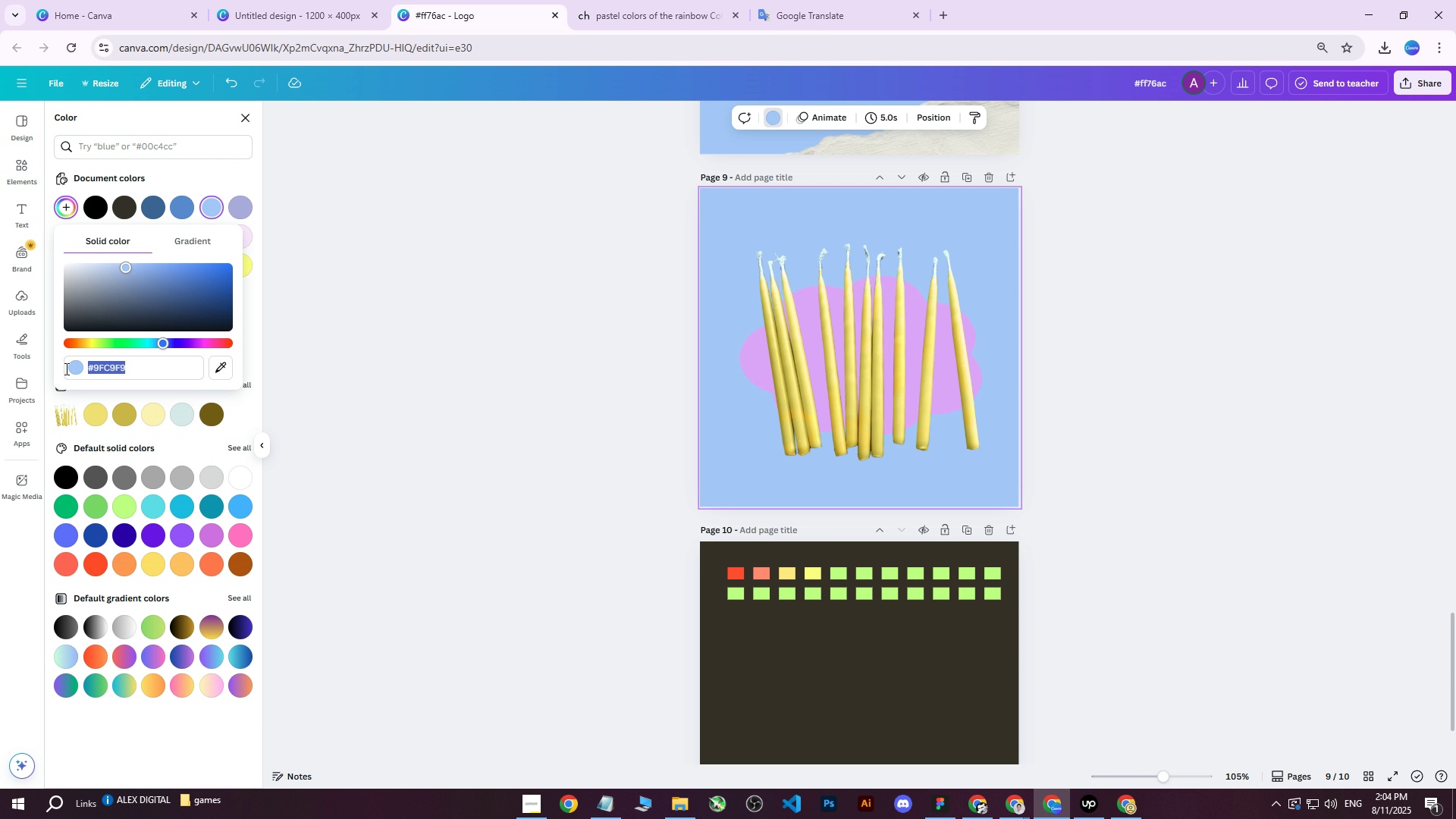 
key(Control+ControlLeft)
 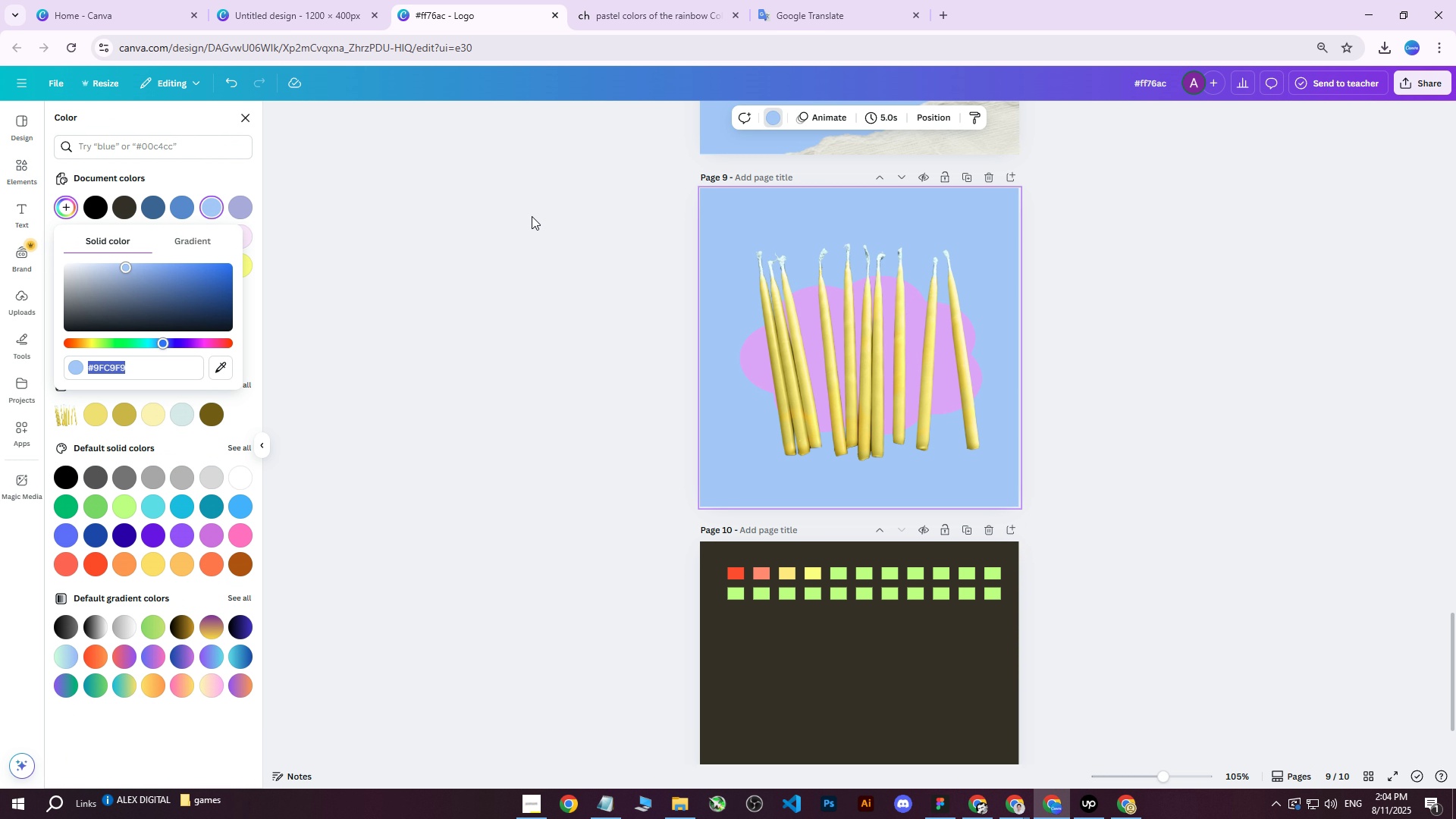 
key(Control+C)
 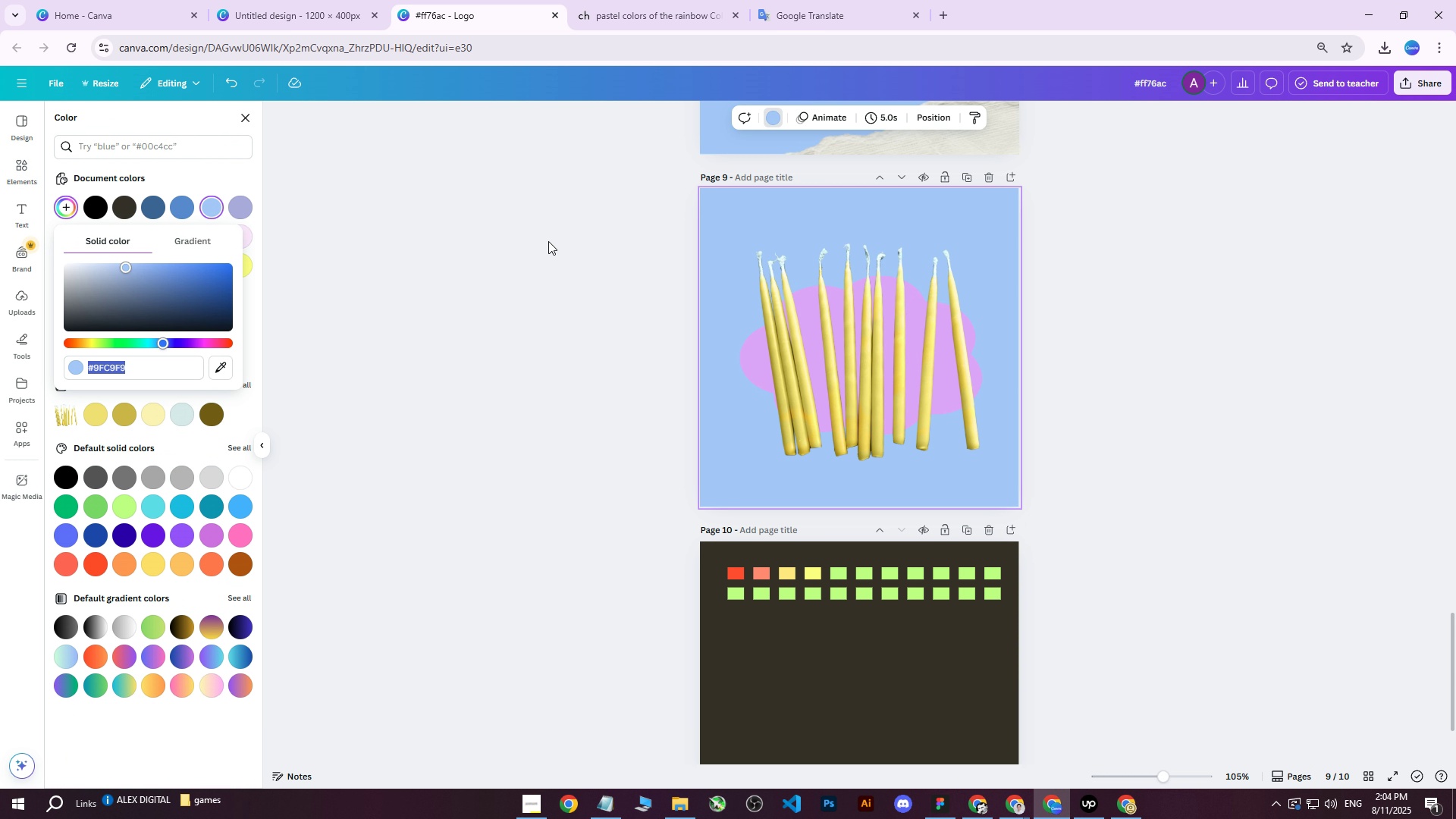 
left_click([534, 249])
 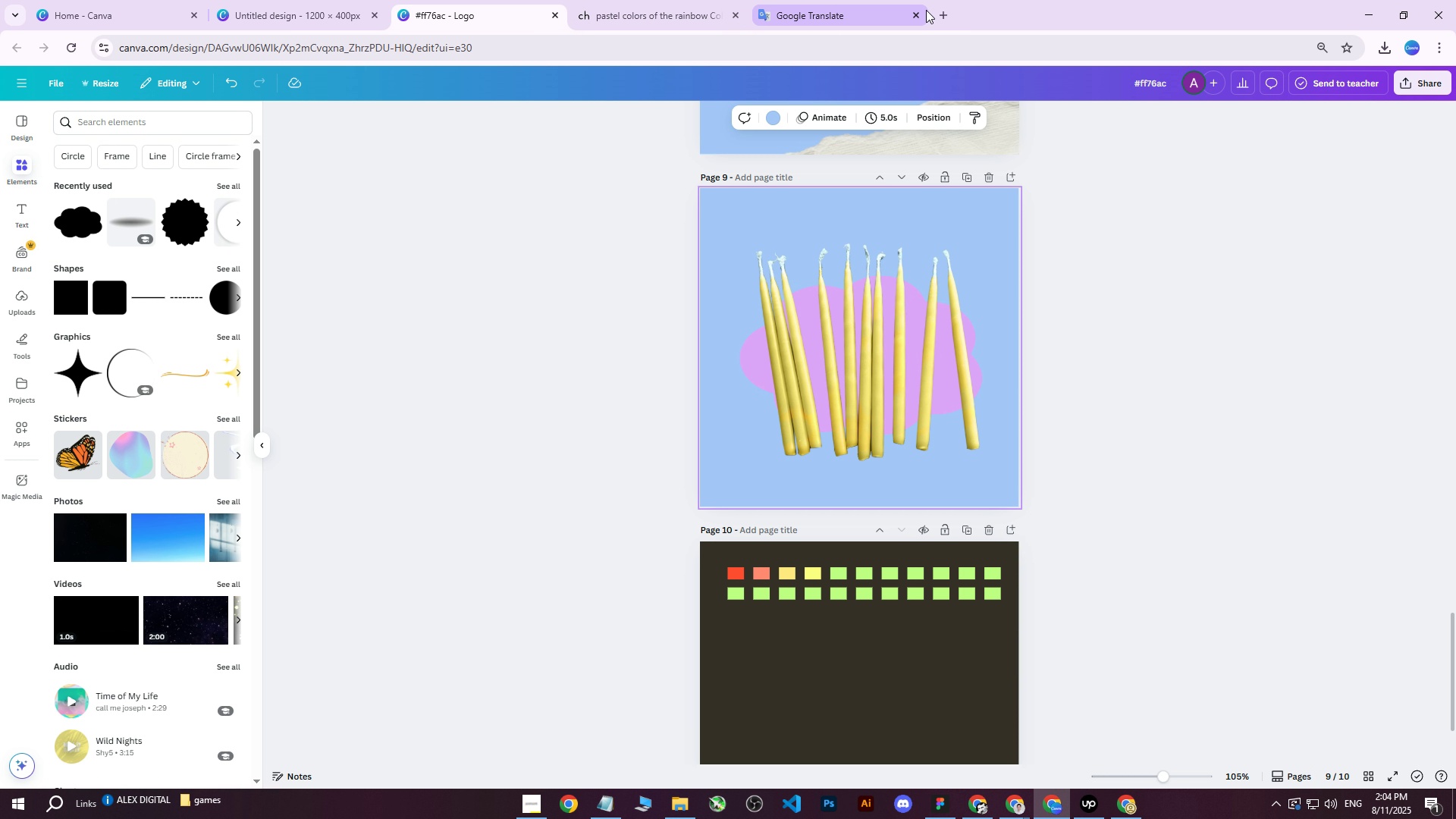 
left_click([678, 0])
 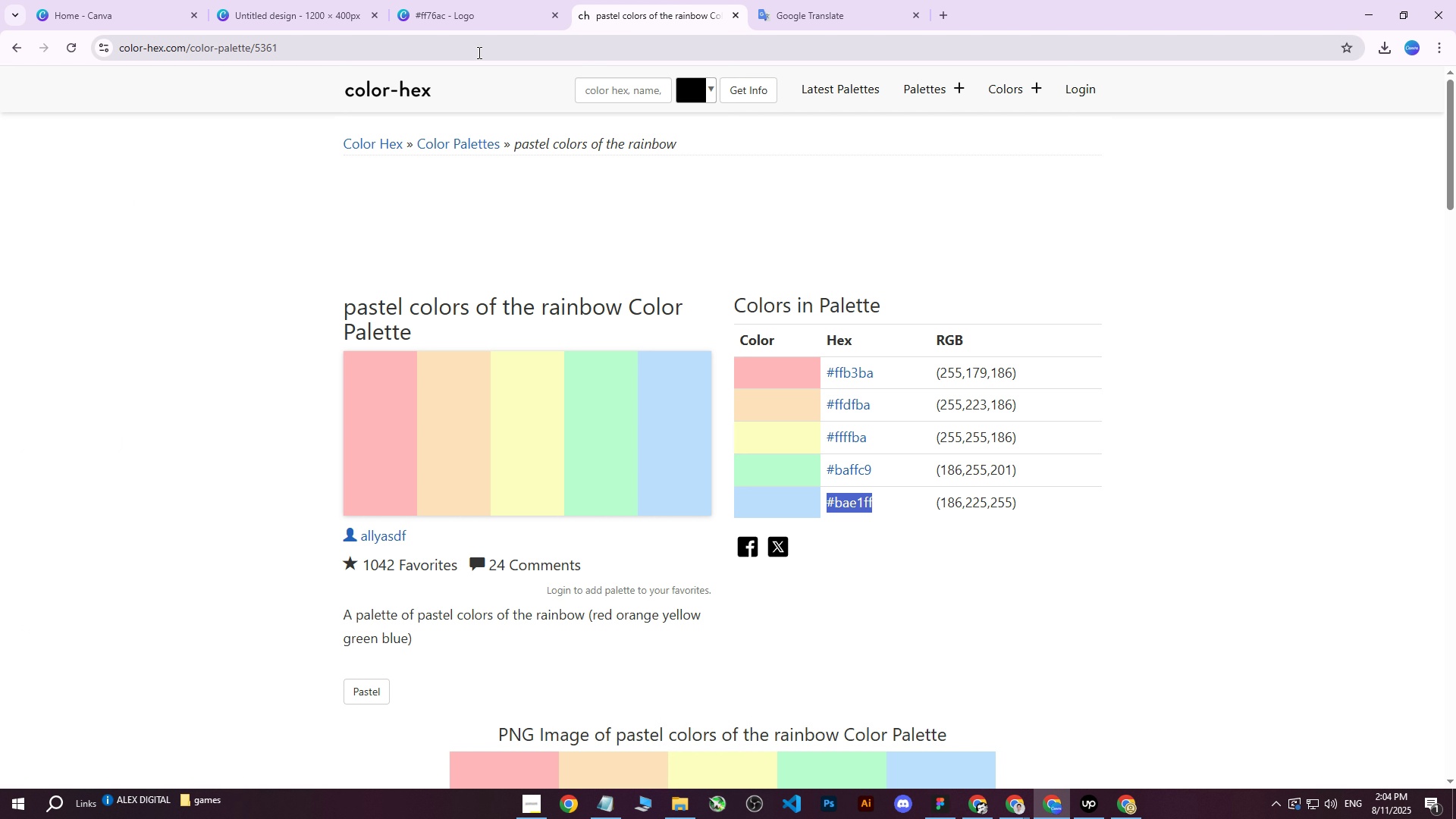 
left_click([450, 46])
 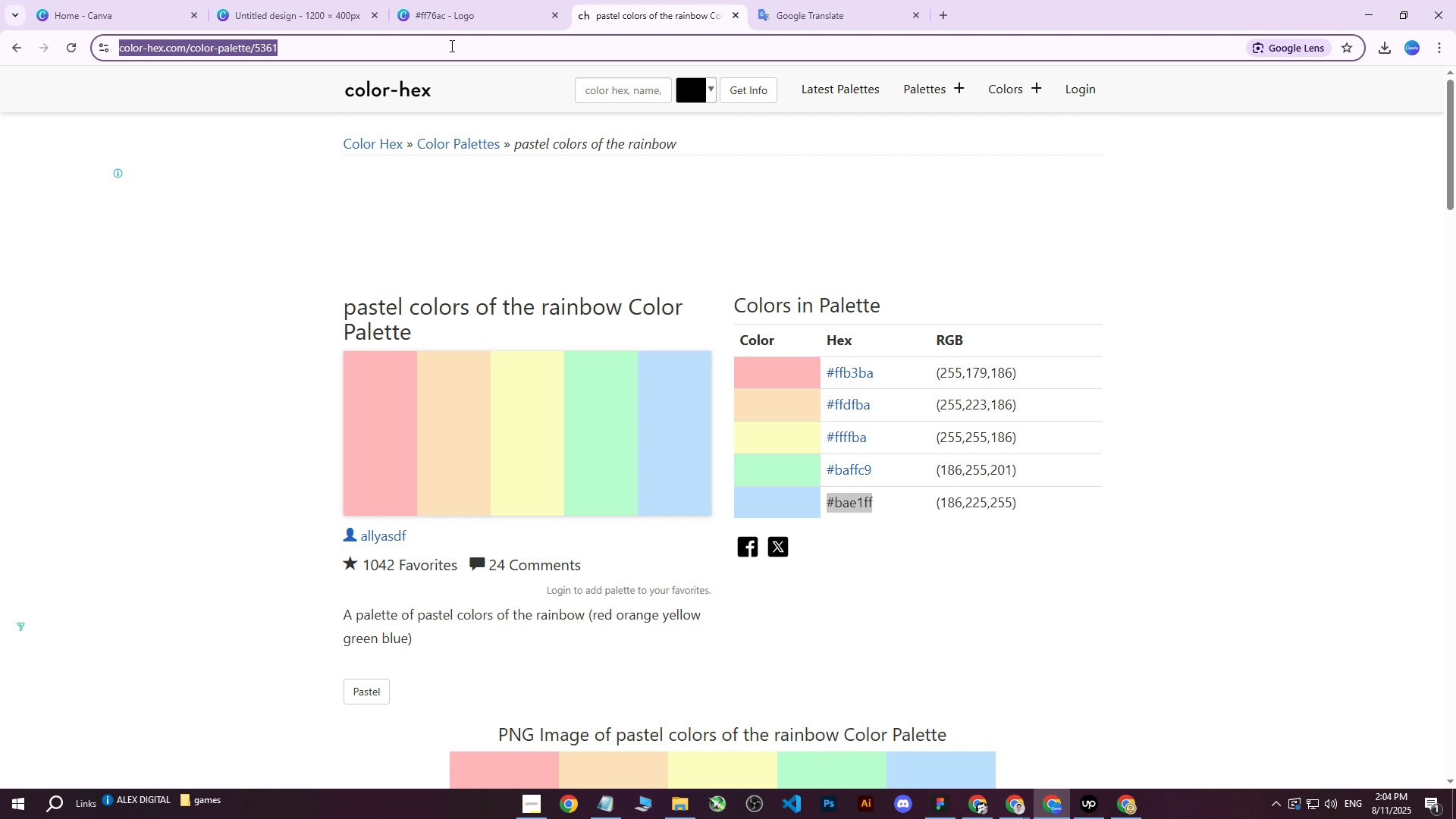 
key(Control+ControlLeft)
 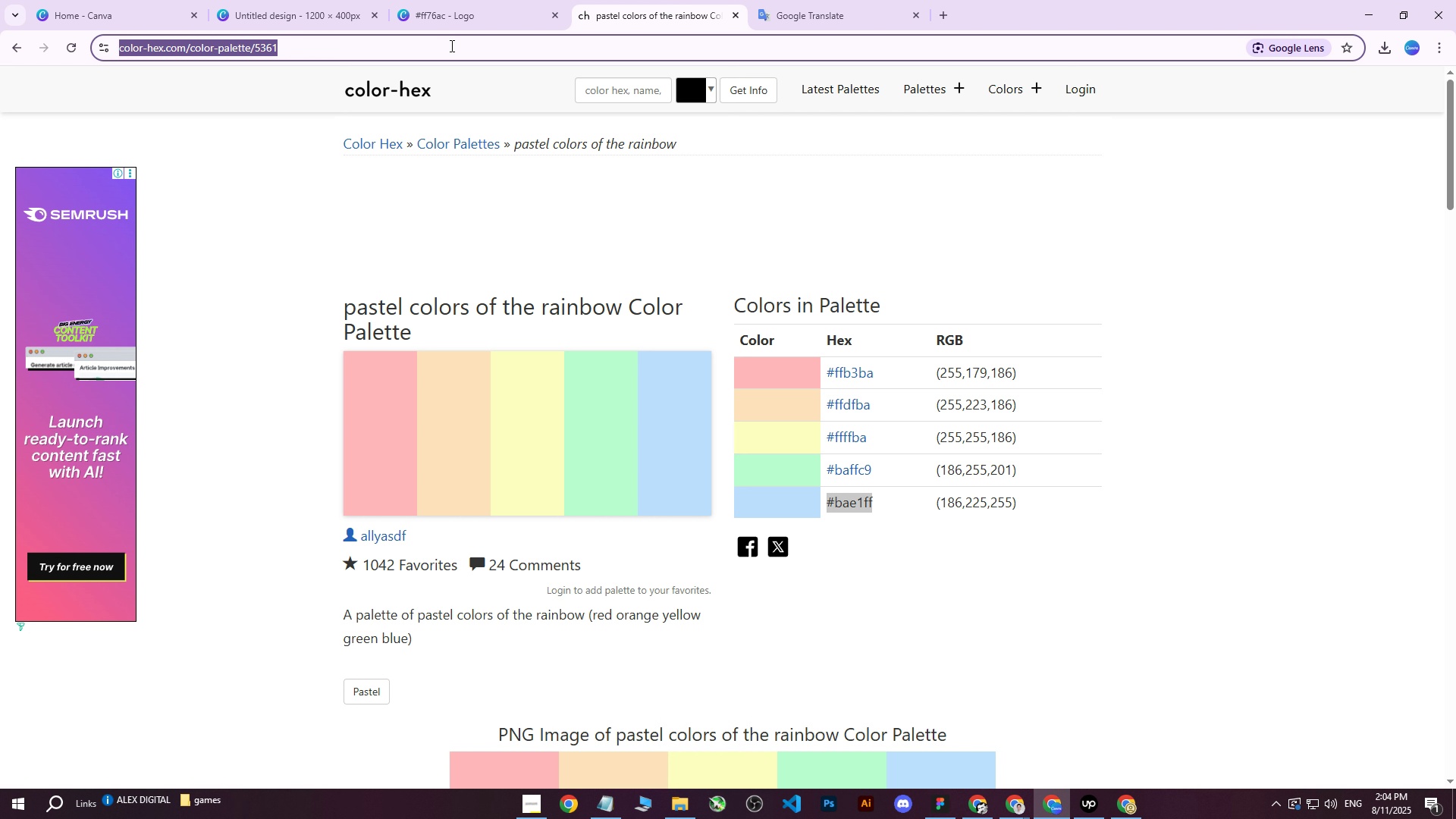 
key(Control+V)
 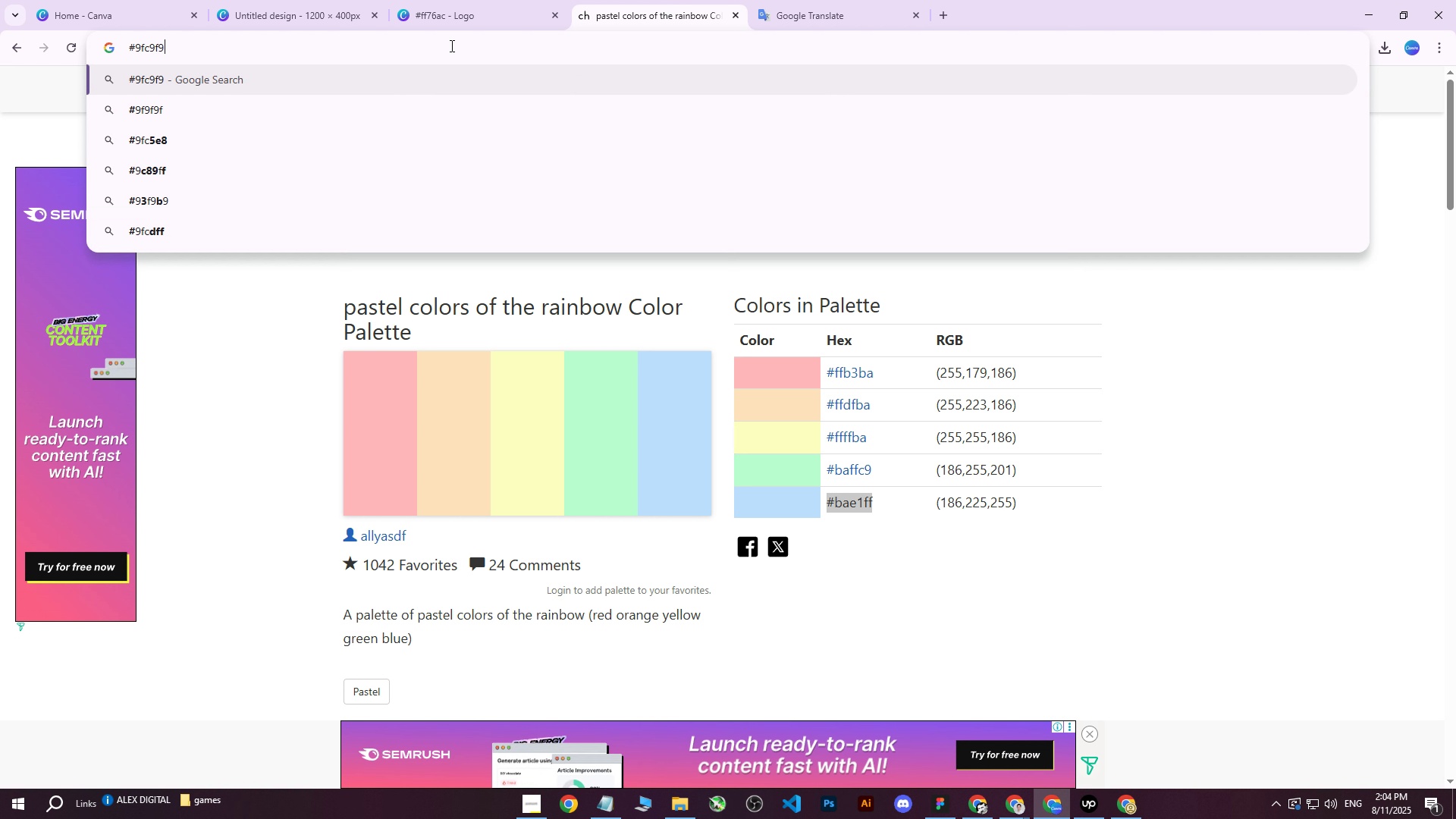 
type( contrast color)
 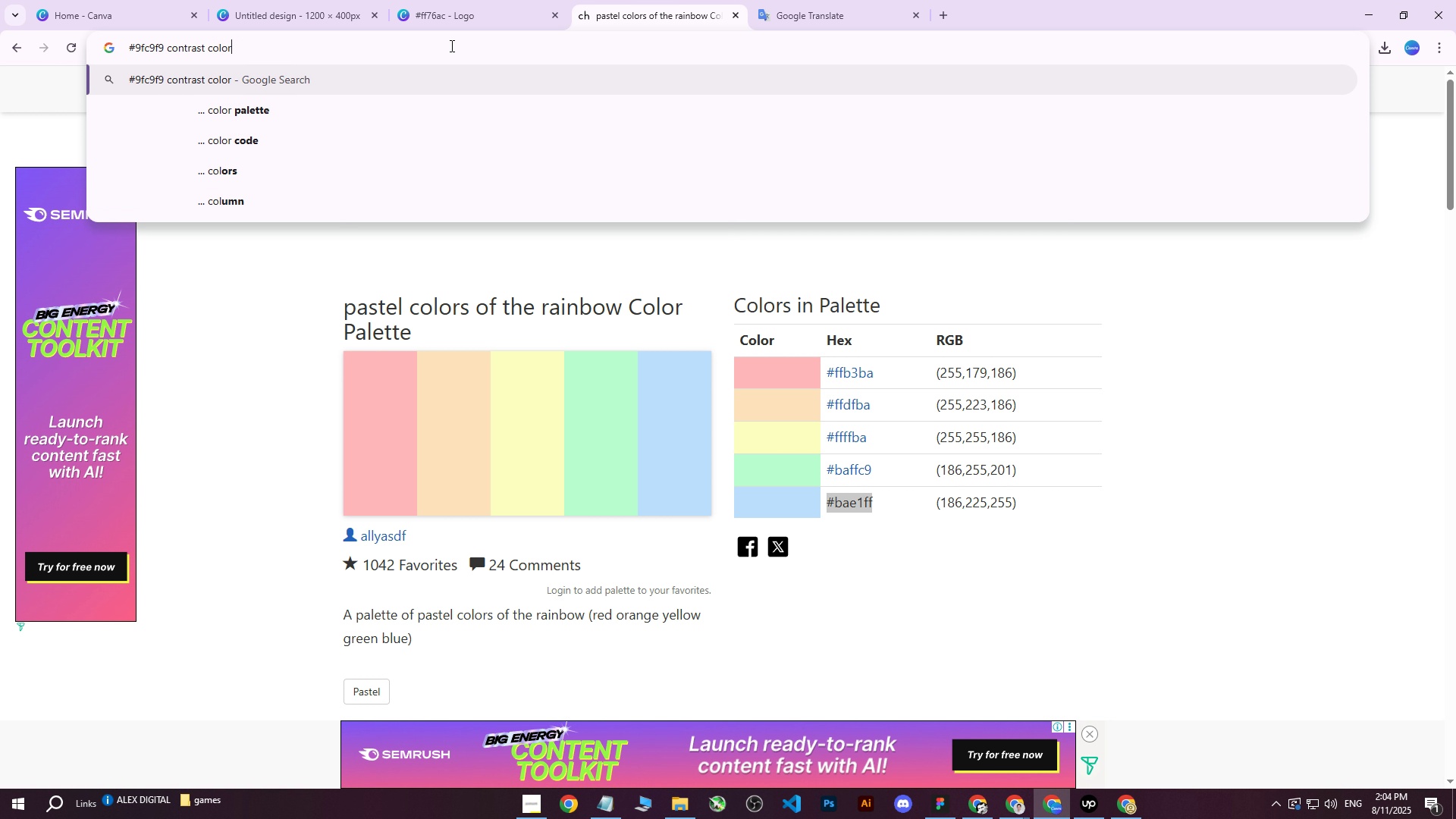 
key(Enter)
 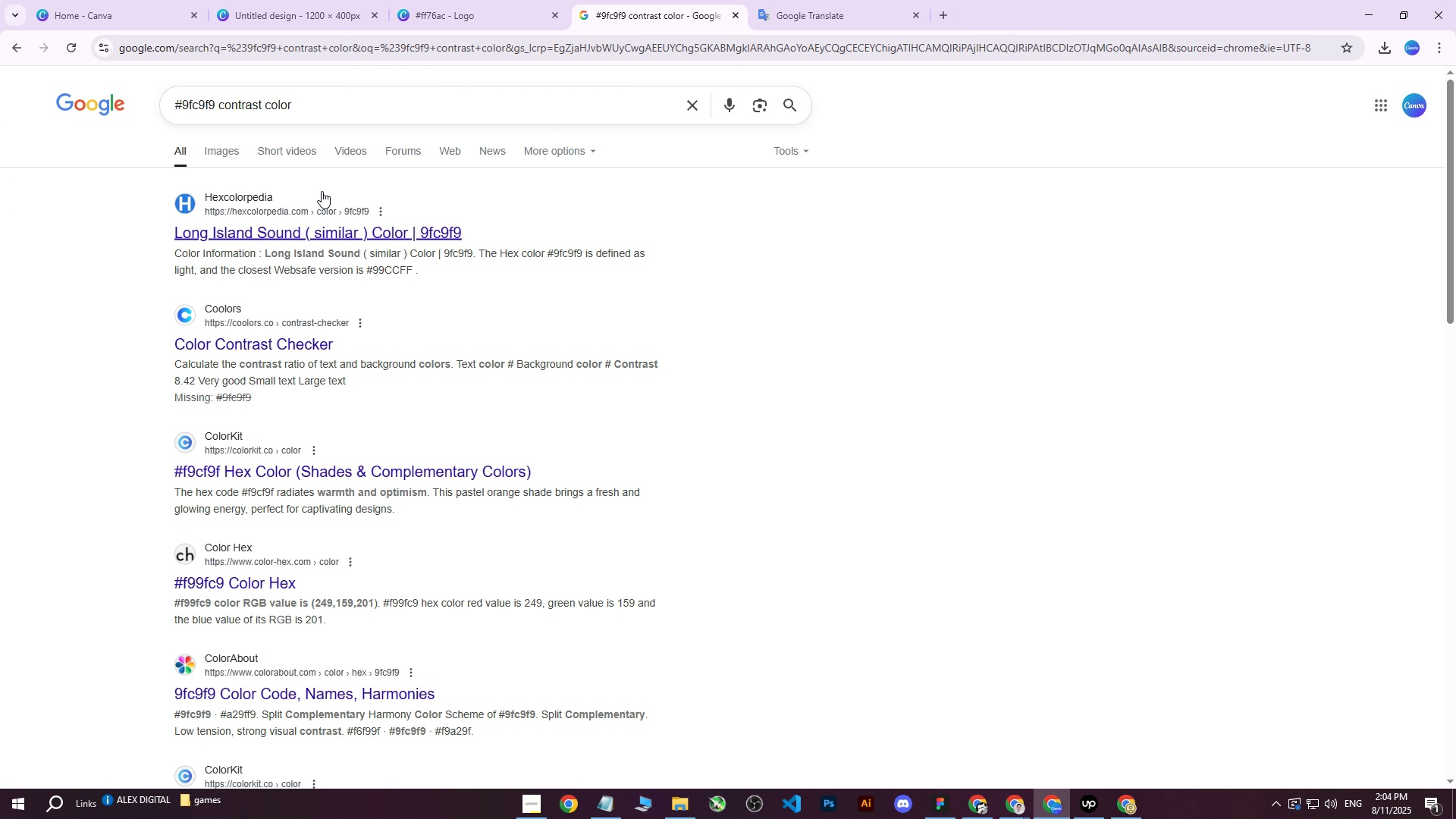 
left_click_drag(start_coordinate=[333, 108], to_coordinate=[220, 113])
 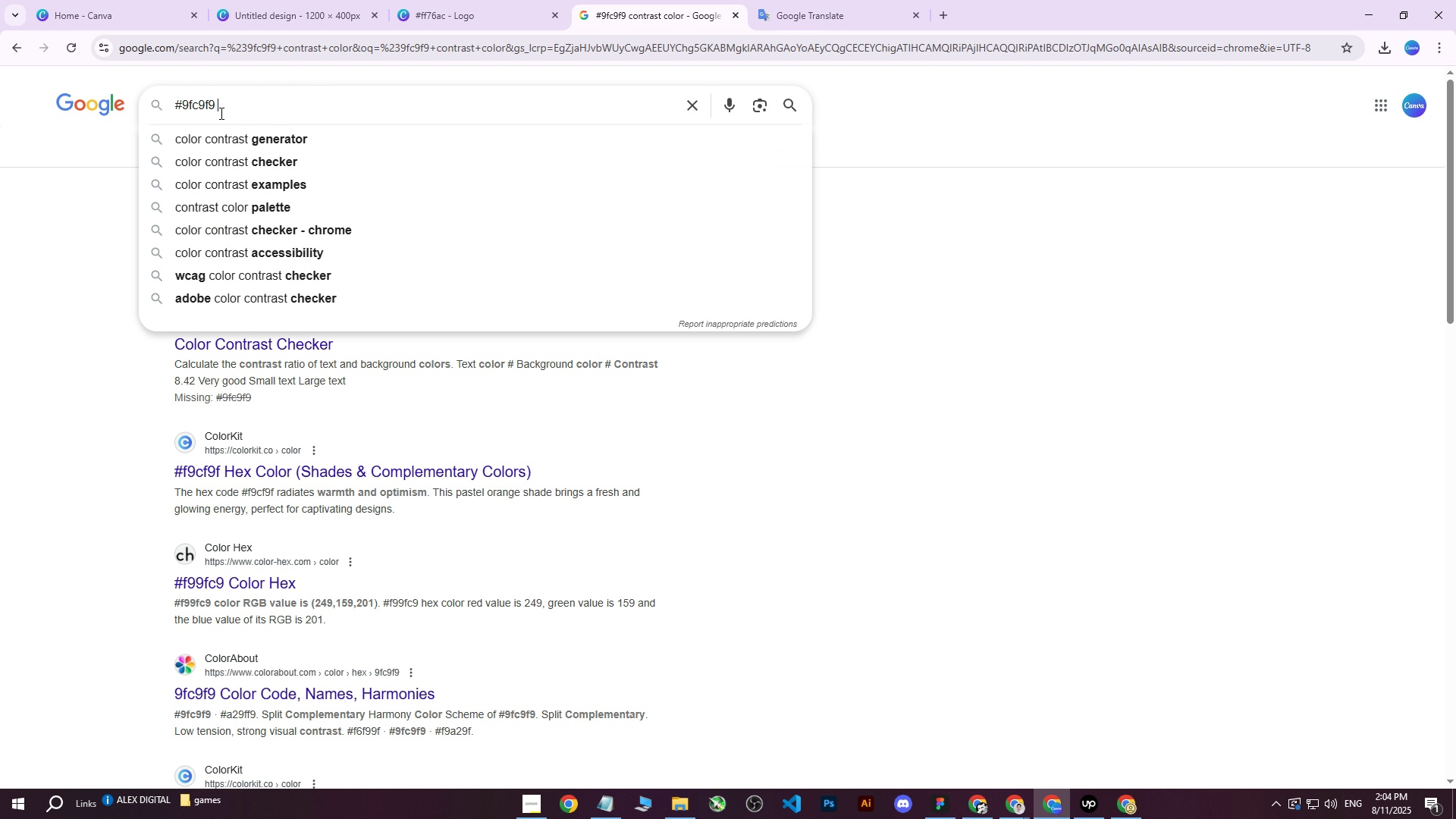 
key(Backspace)
 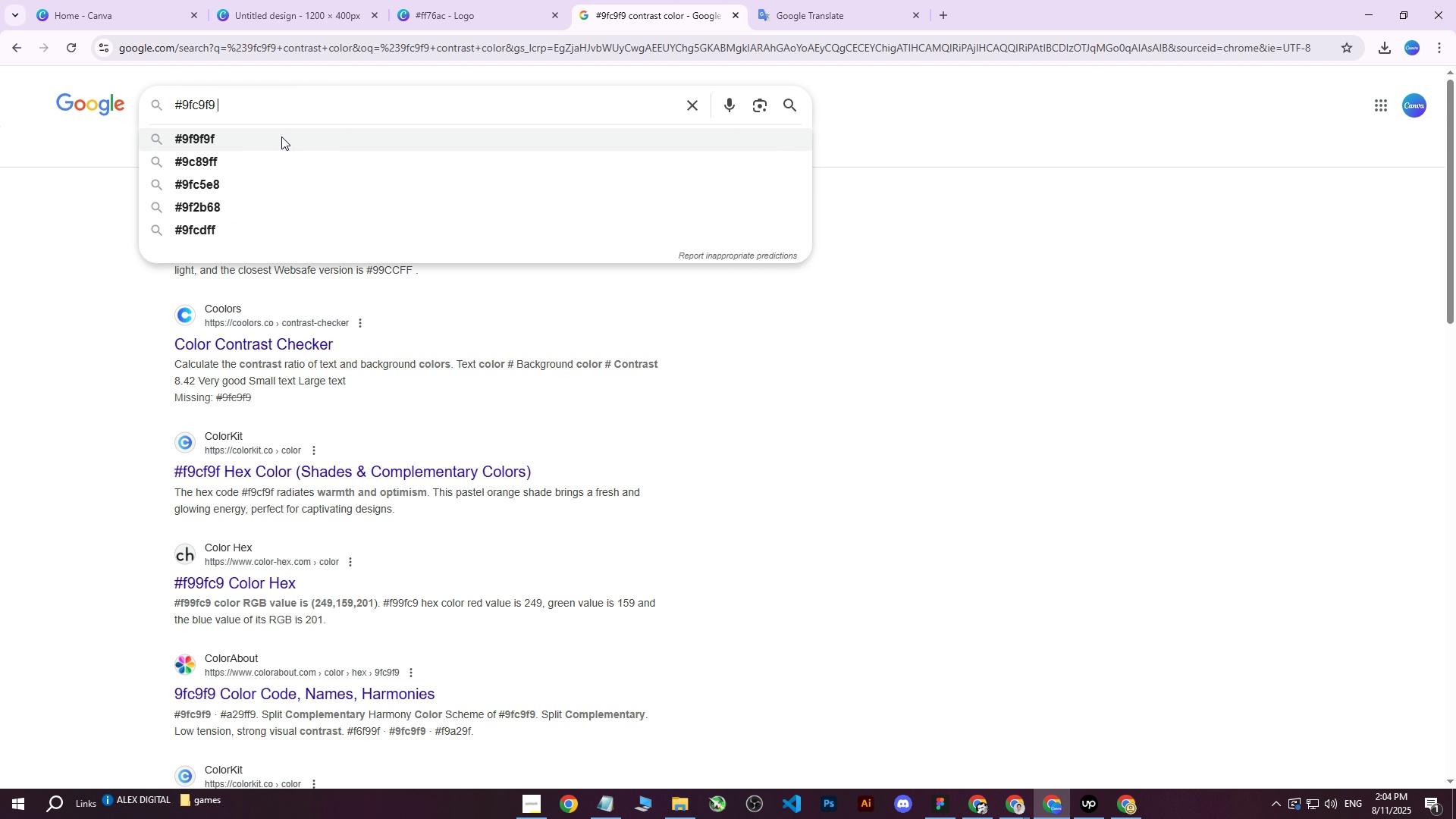 
key(Backspace)
 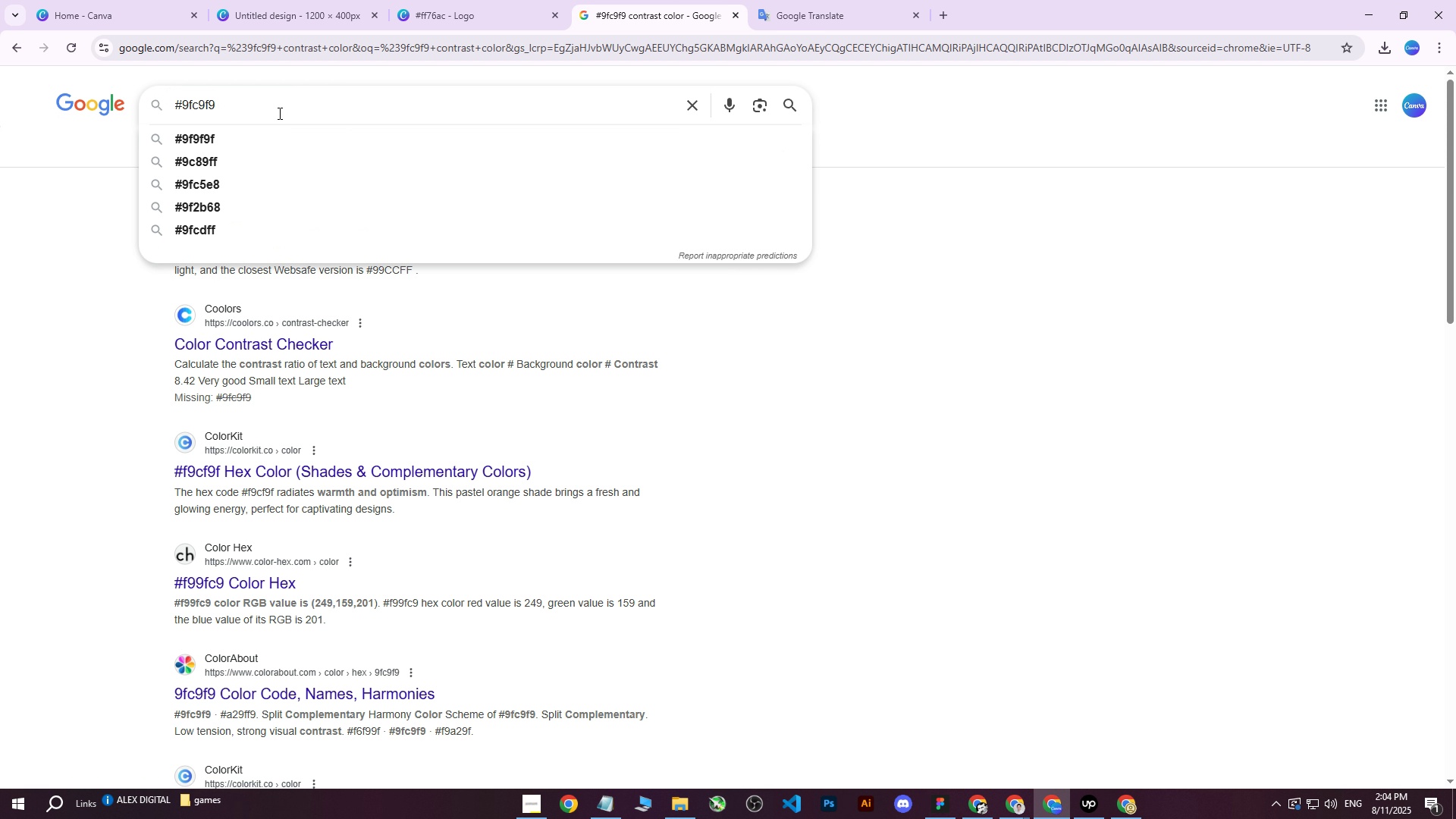 
key(Enter)
 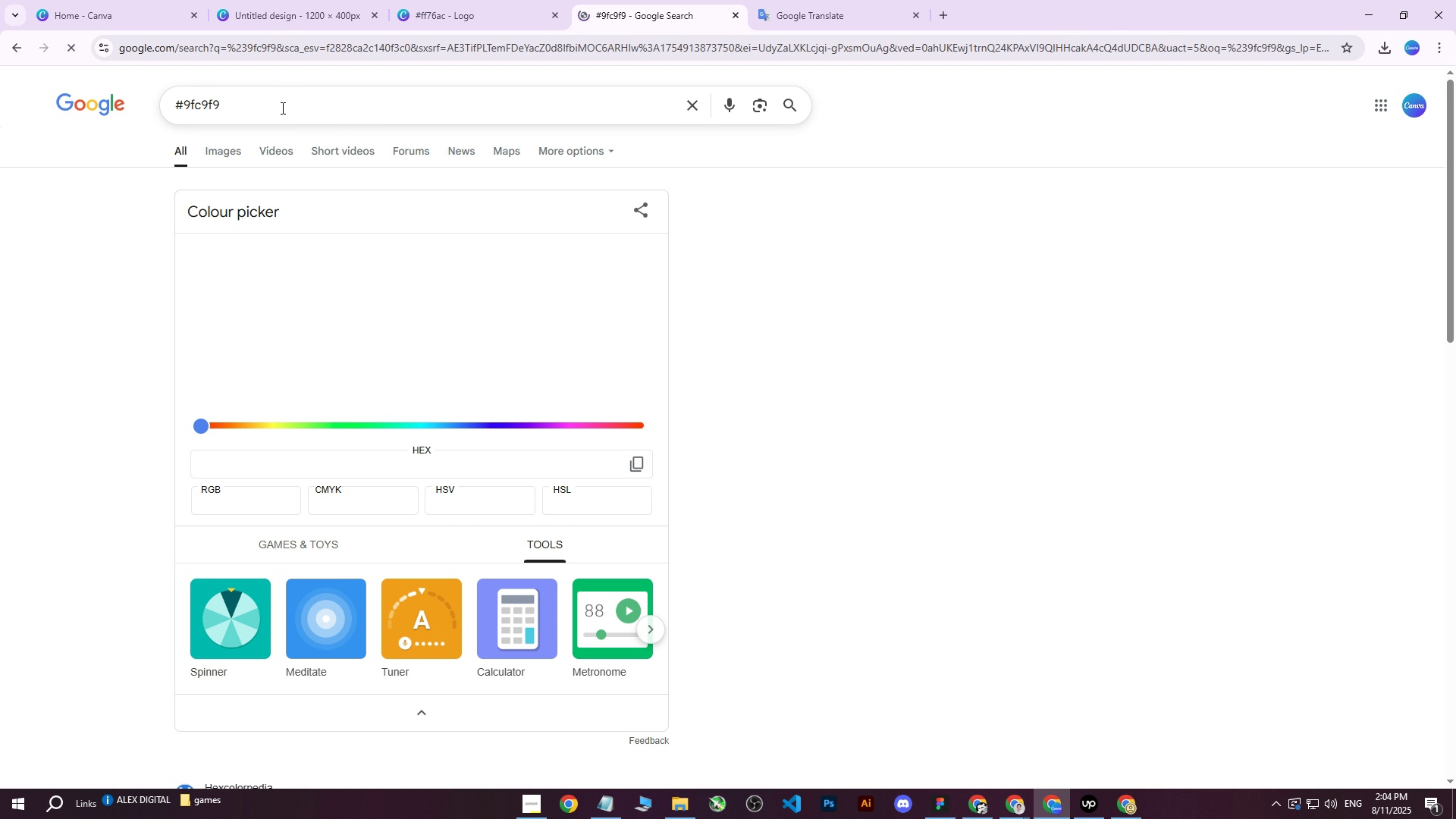 
left_click_drag(start_coordinate=[281, 102], to_coordinate=[350, 108])
 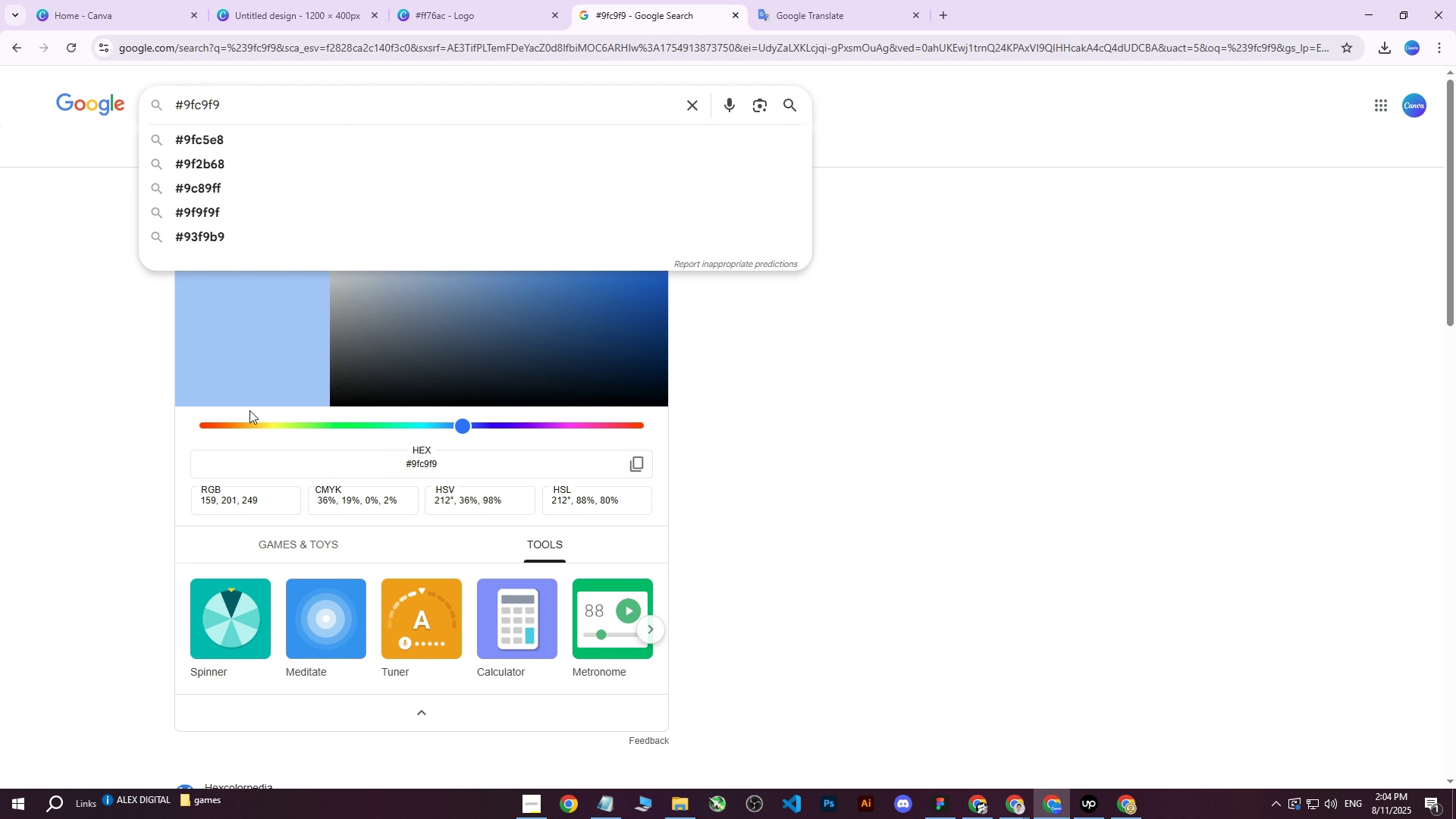 
left_click([108, 410])
 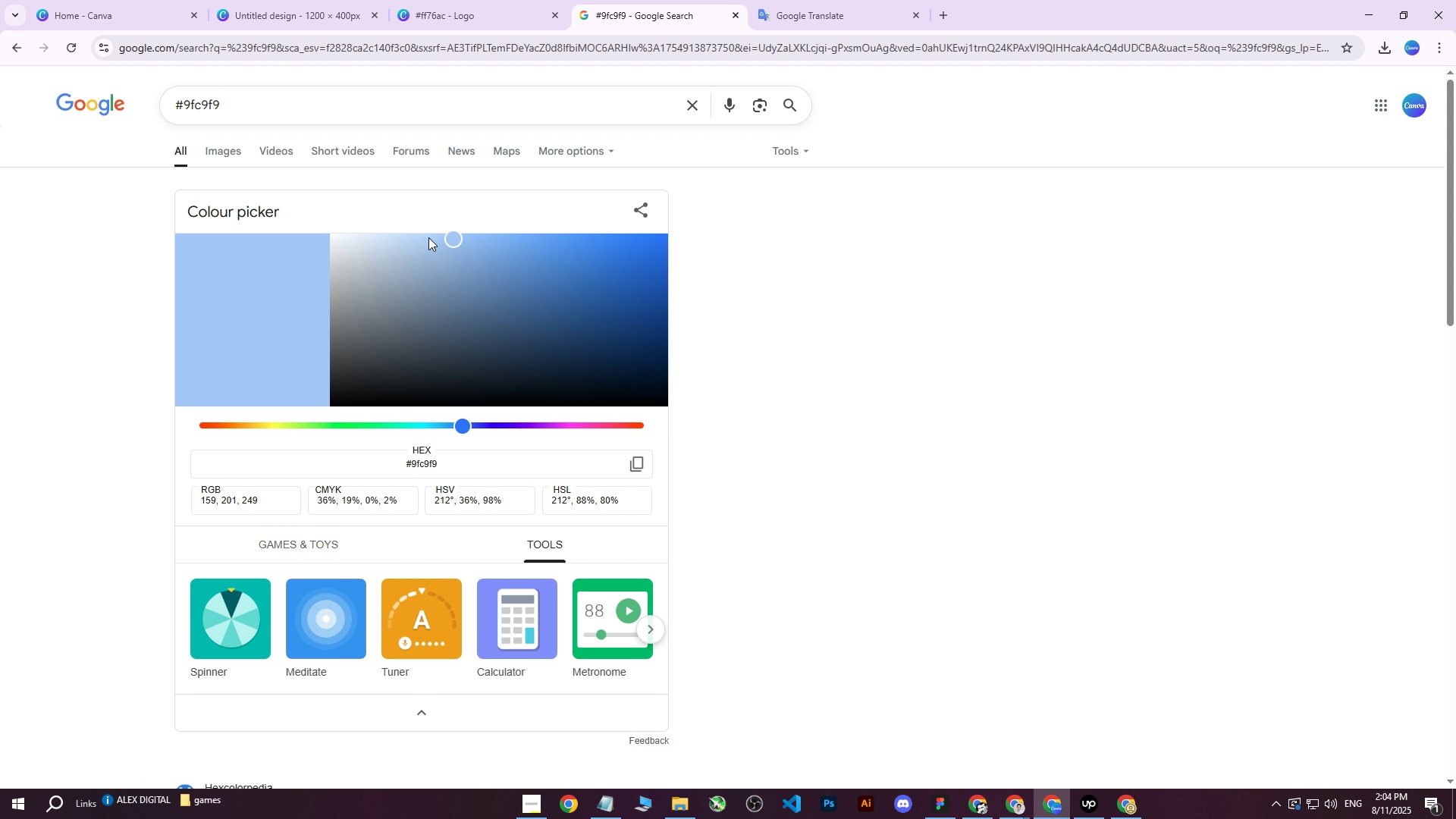 
scroll: coordinate [434, 328], scroll_direction: down, amount: 1.0
 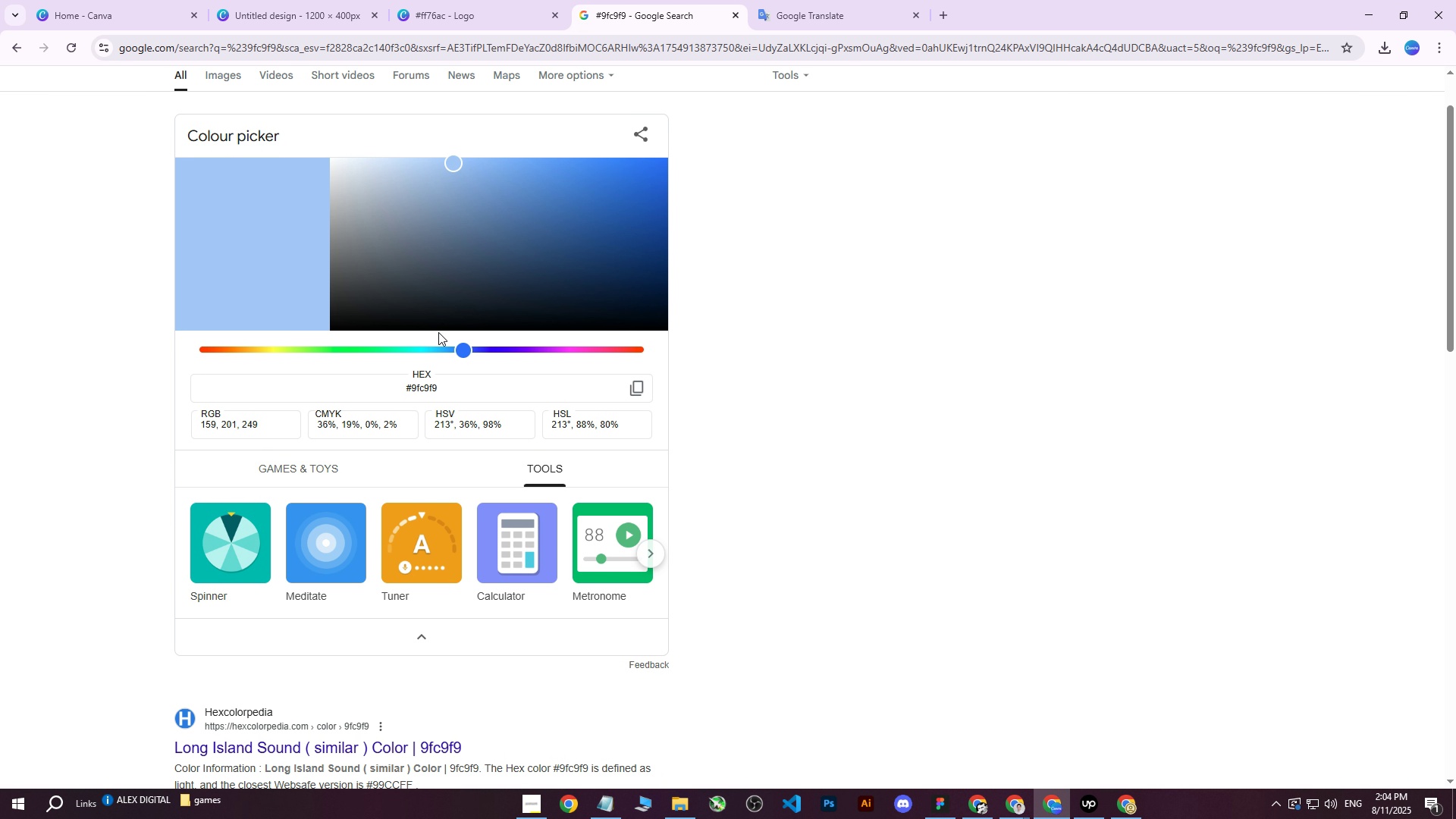 
scroll: coordinate [438, 332], scroll_direction: up, amount: 3.0
 